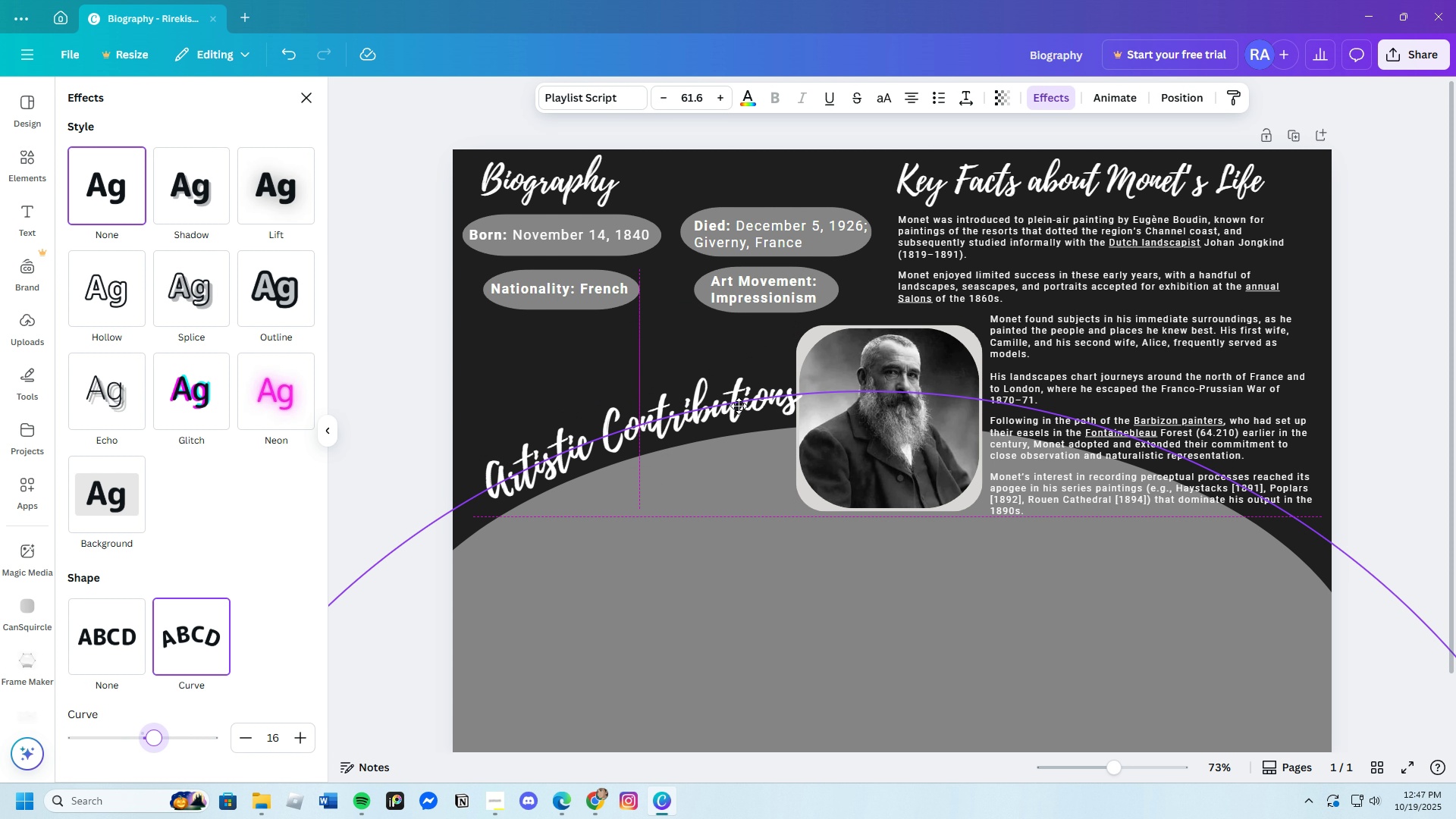 
left_click_drag(start_coordinate=[747, 397], to_coordinate=[733, 412])
 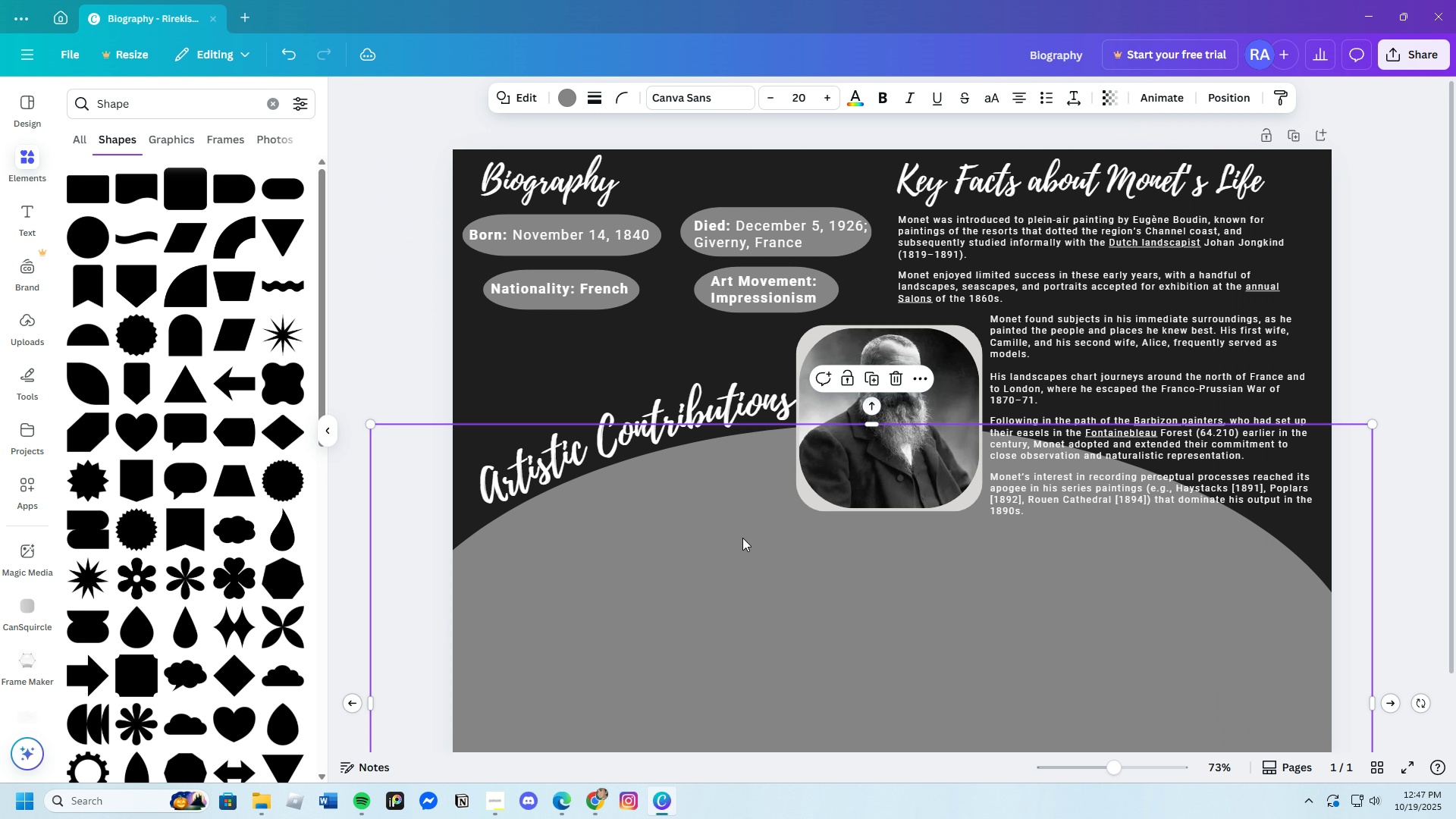 
left_click([742, 538])
 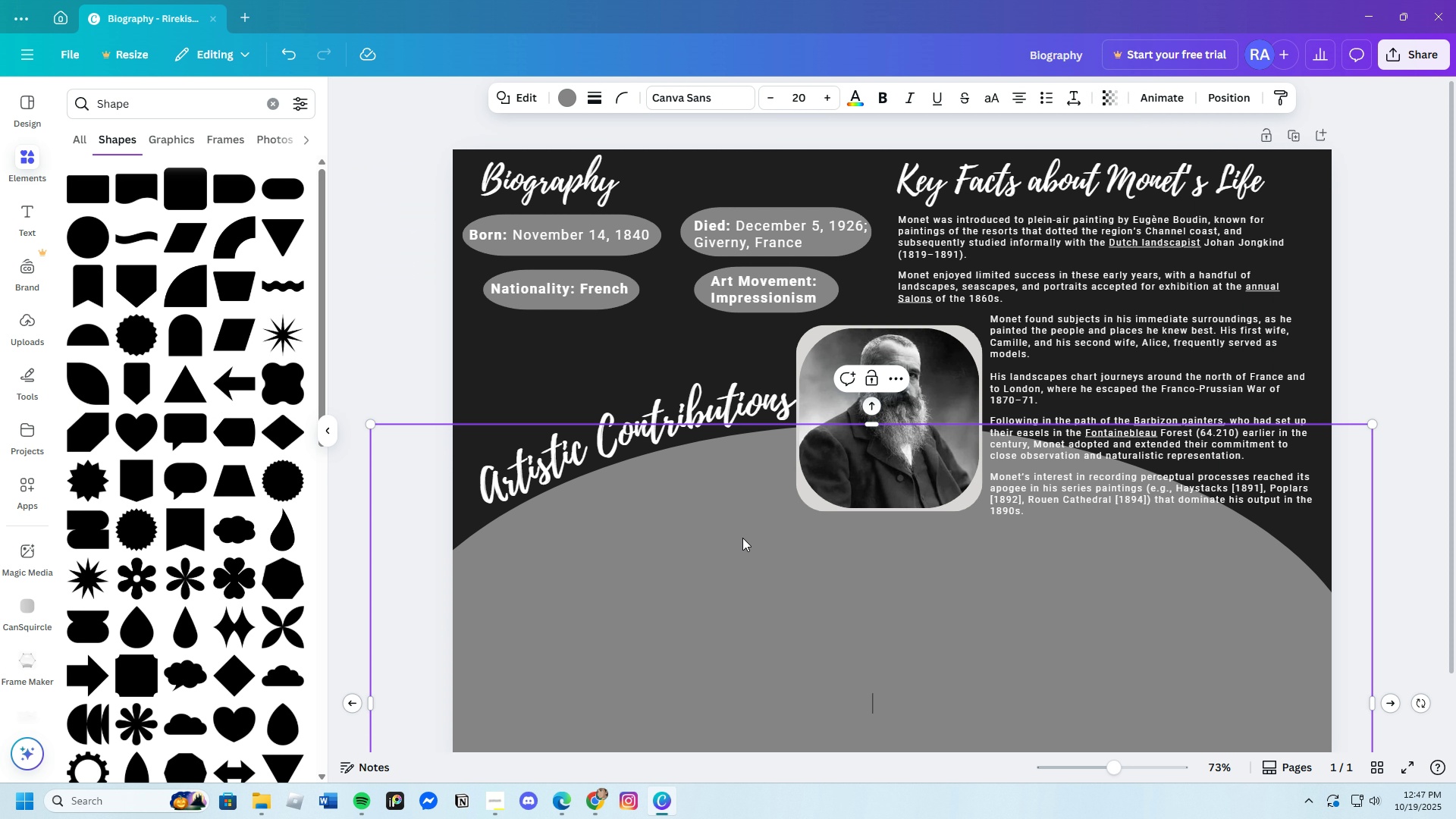 
left_click([742, 538])
 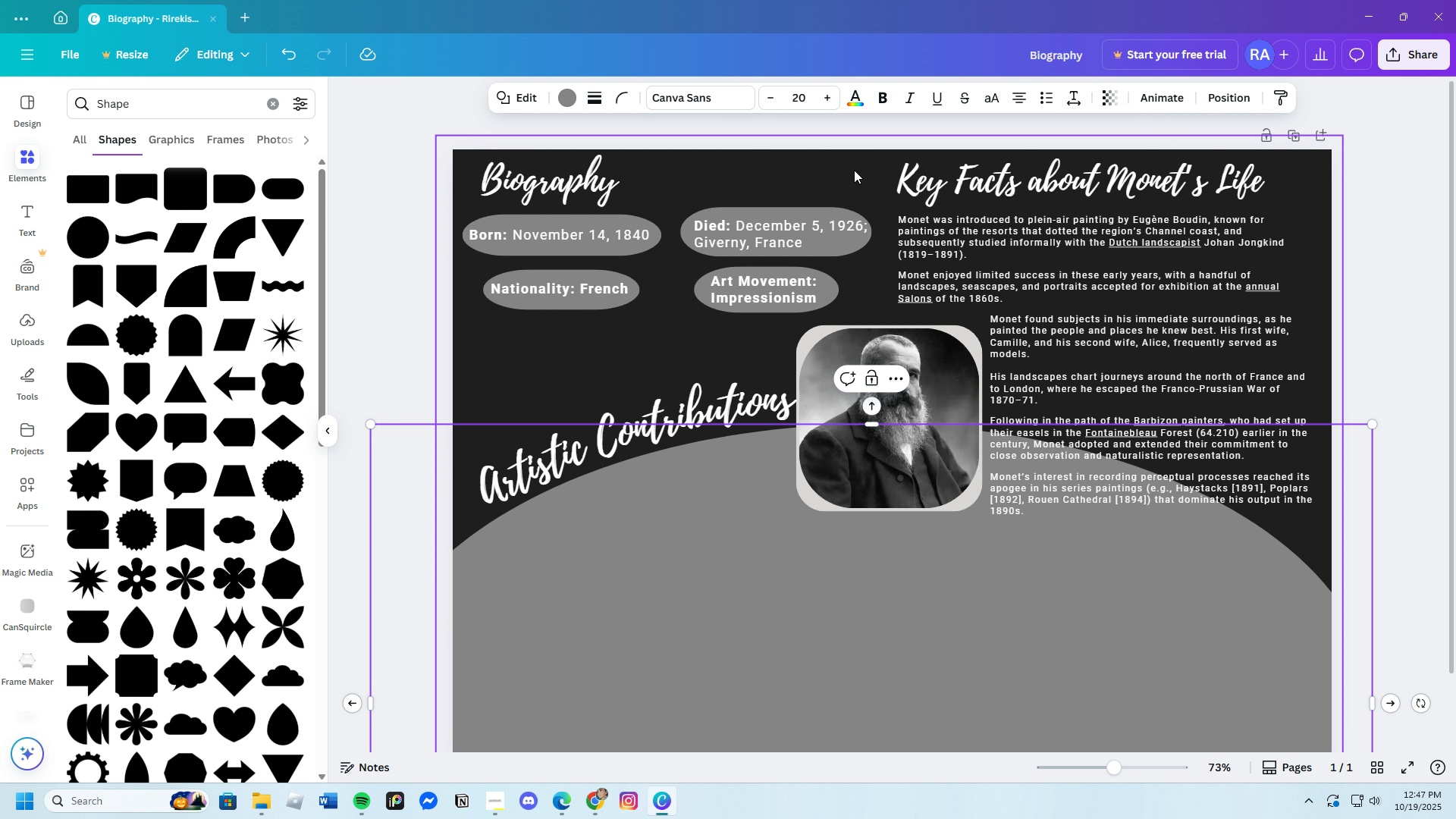 
left_click([854, 170])
 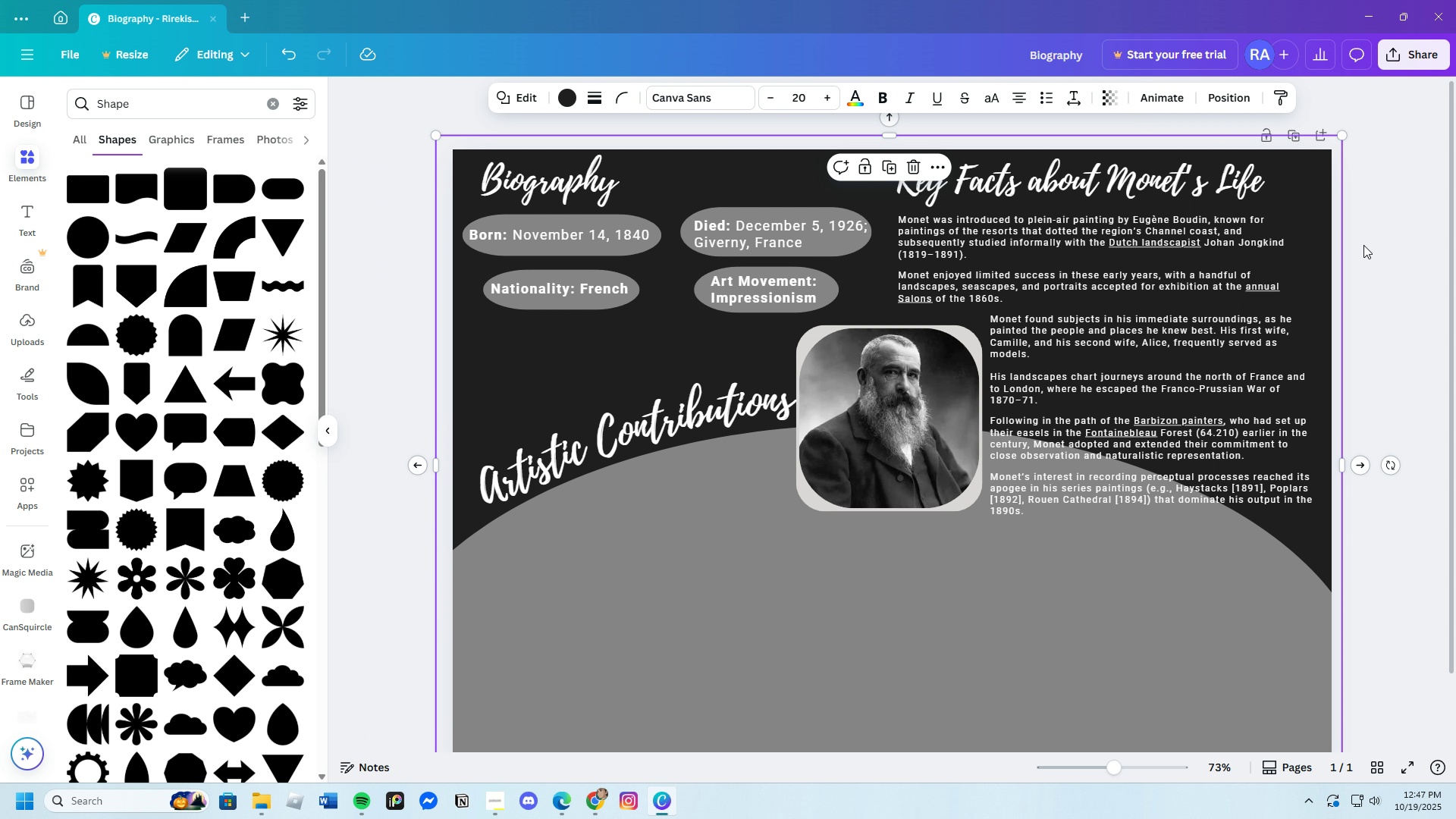 
left_click([1363, 245])
 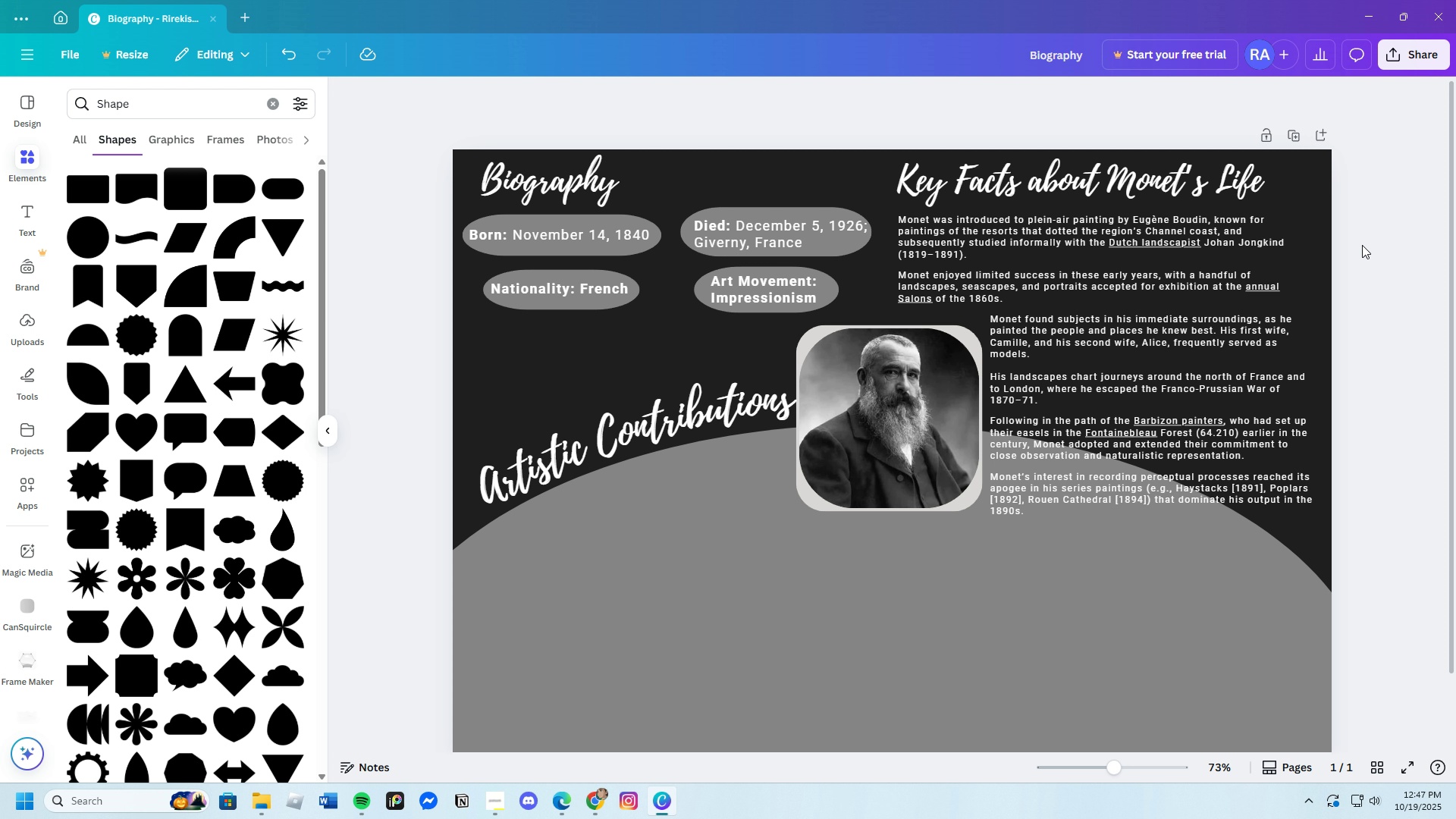 
wait(9.1)
 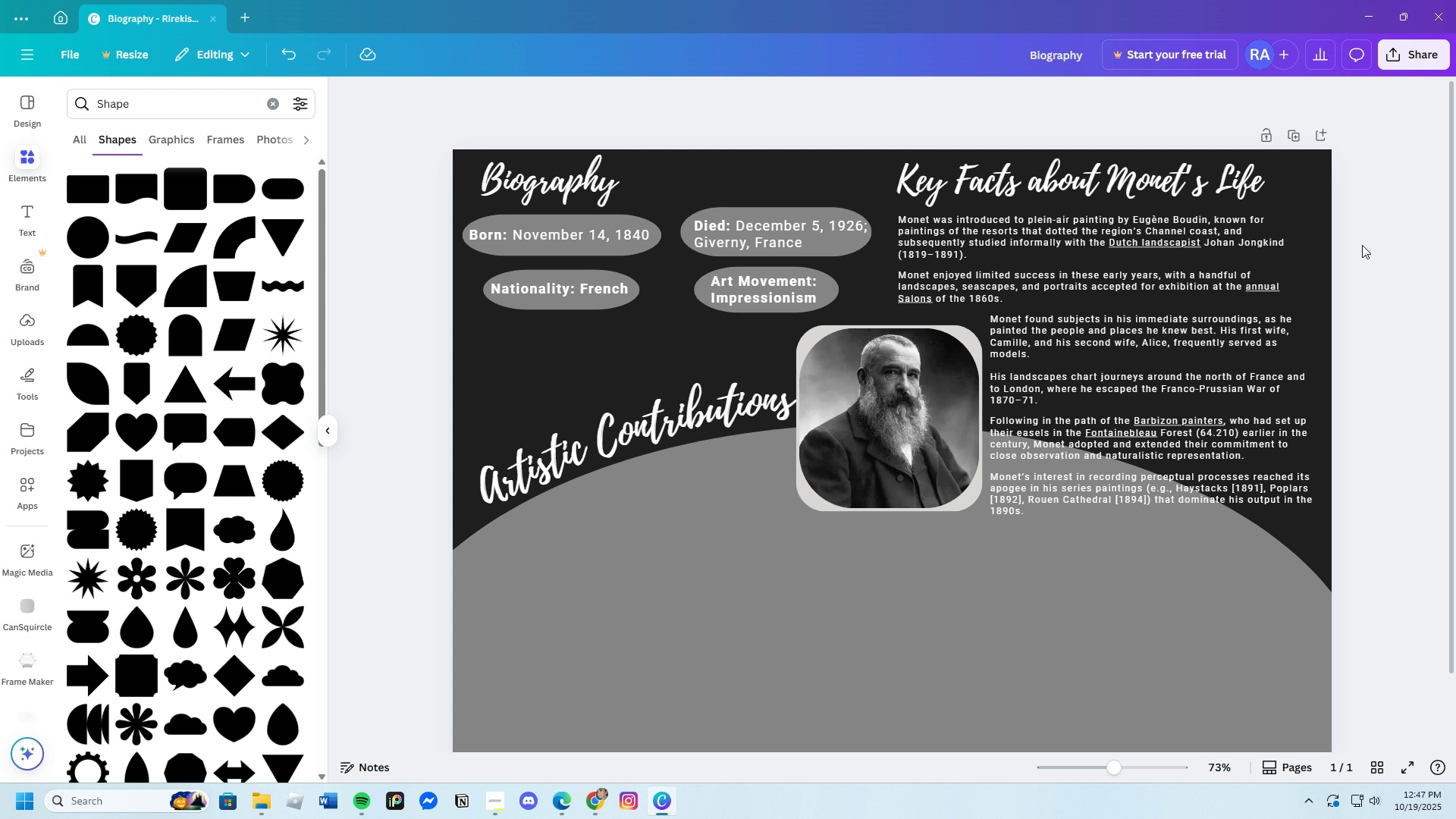 
scroll: coordinate [1409, 449], scroll_direction: down, amount: 1.0
 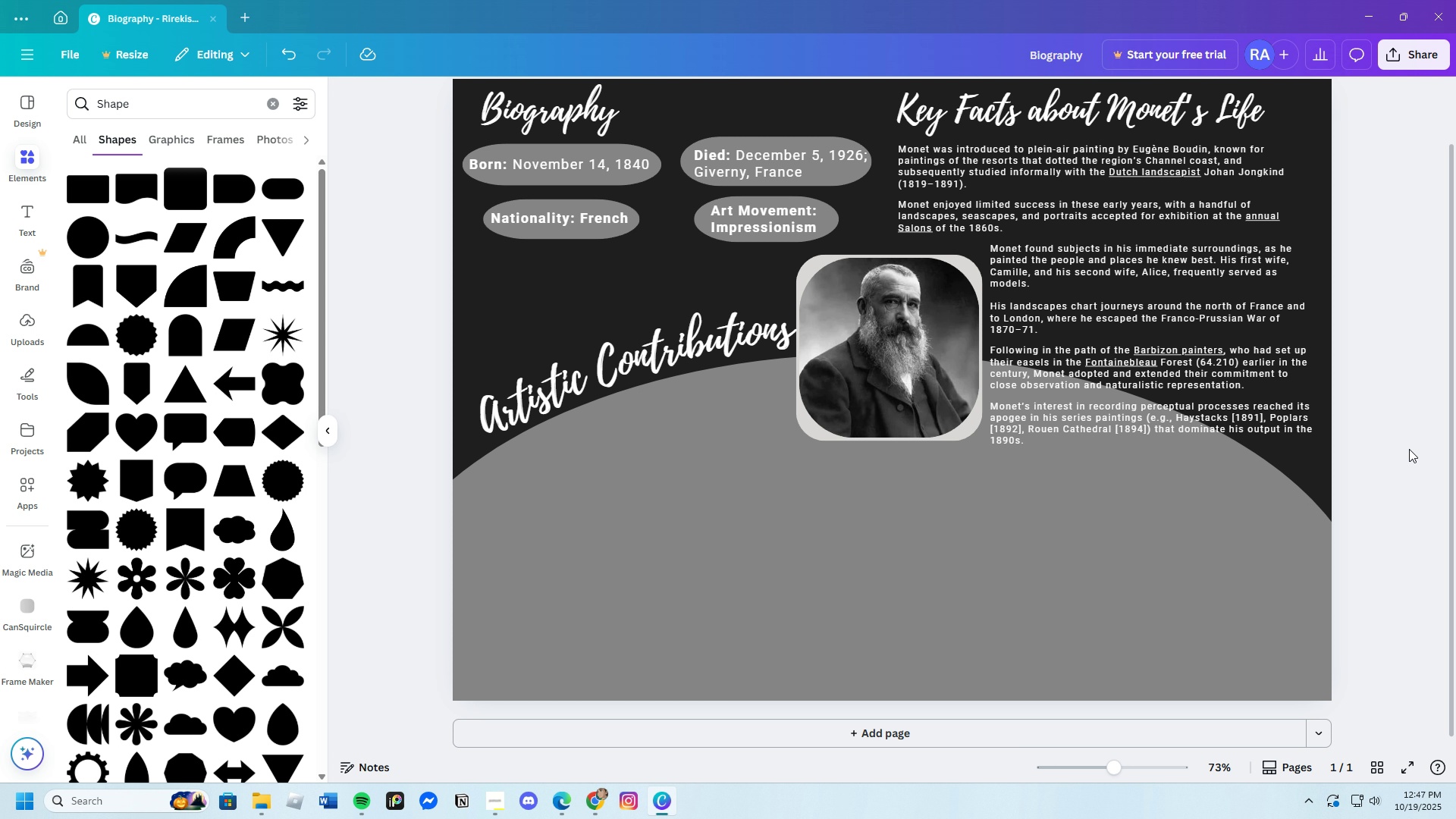 
wait(6.86)
 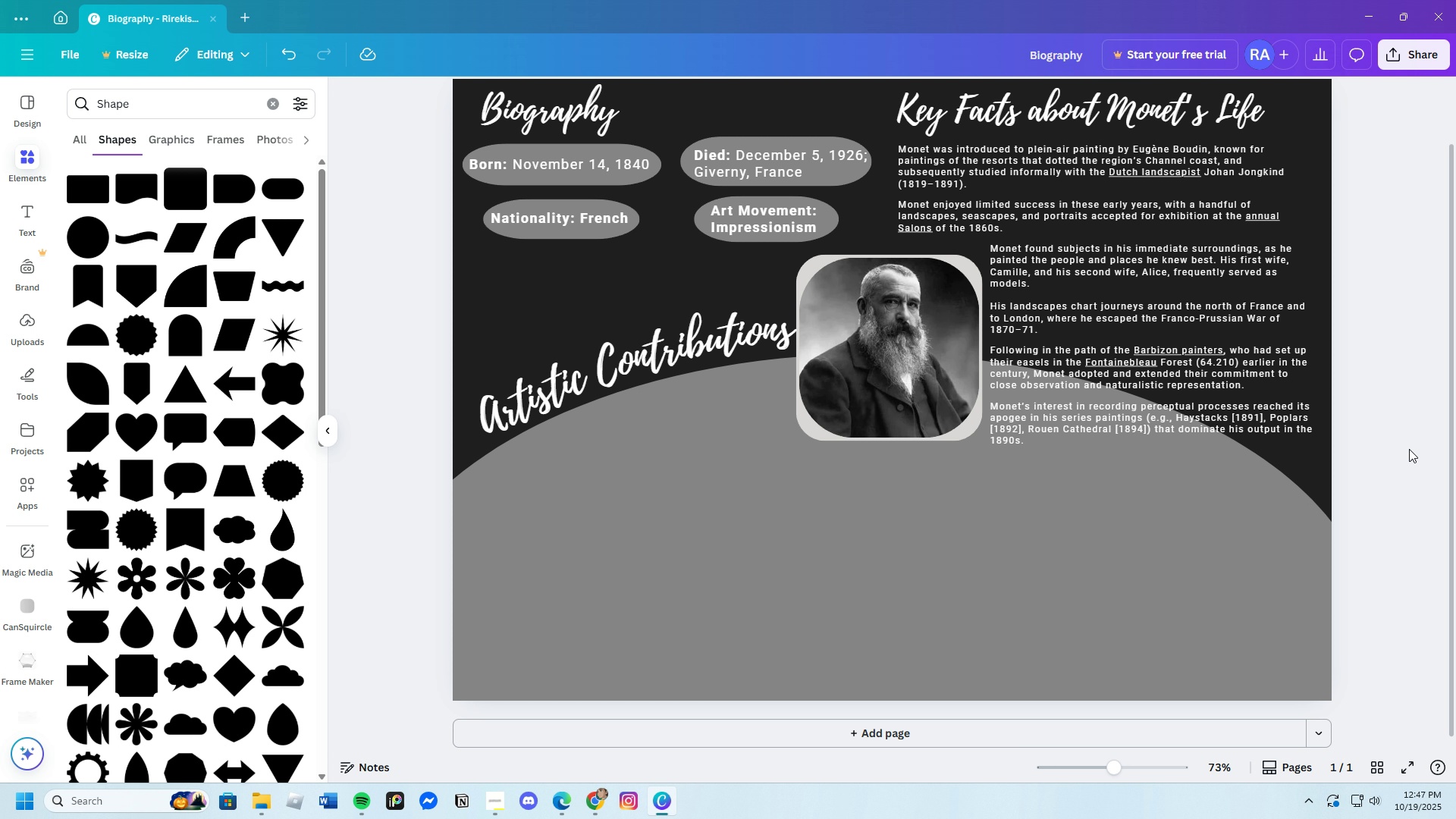 
scroll: coordinate [1409, 449], scroll_direction: up, amount: 2.0
 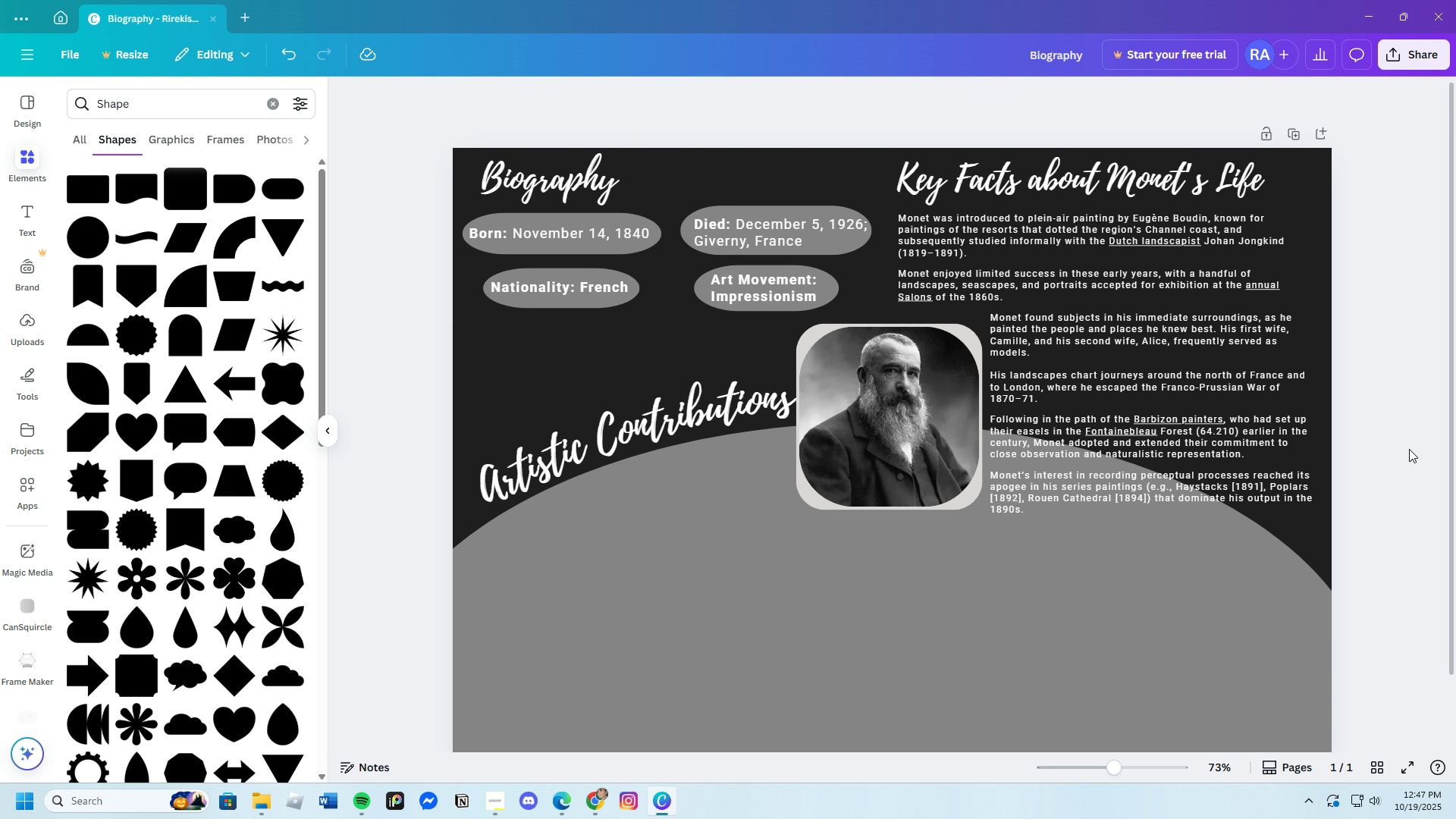 
scroll: coordinate [1409, 449], scroll_direction: down, amount: 2.0
 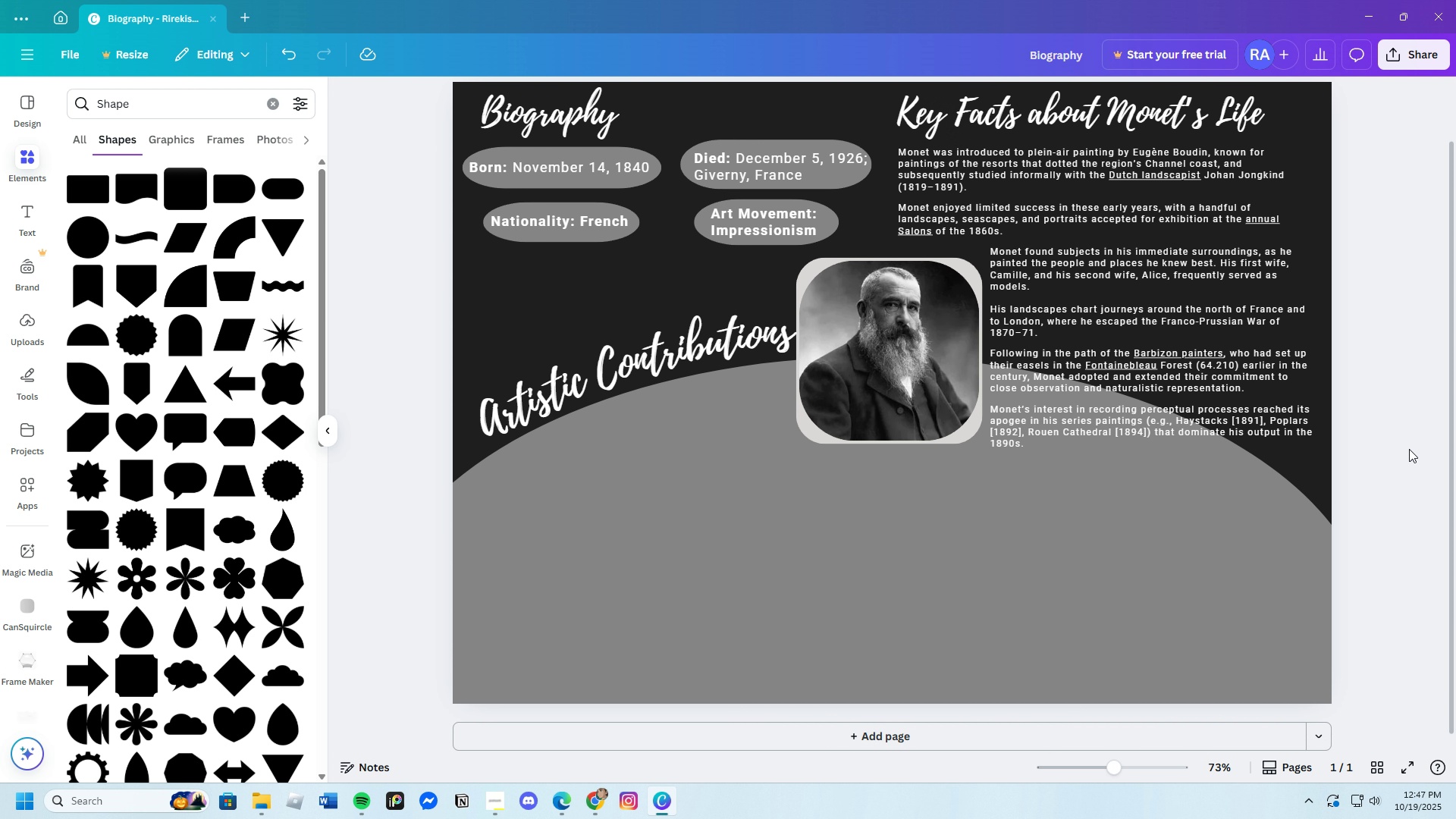 
scroll: coordinate [1409, 449], scroll_direction: up, amount: 2.0
 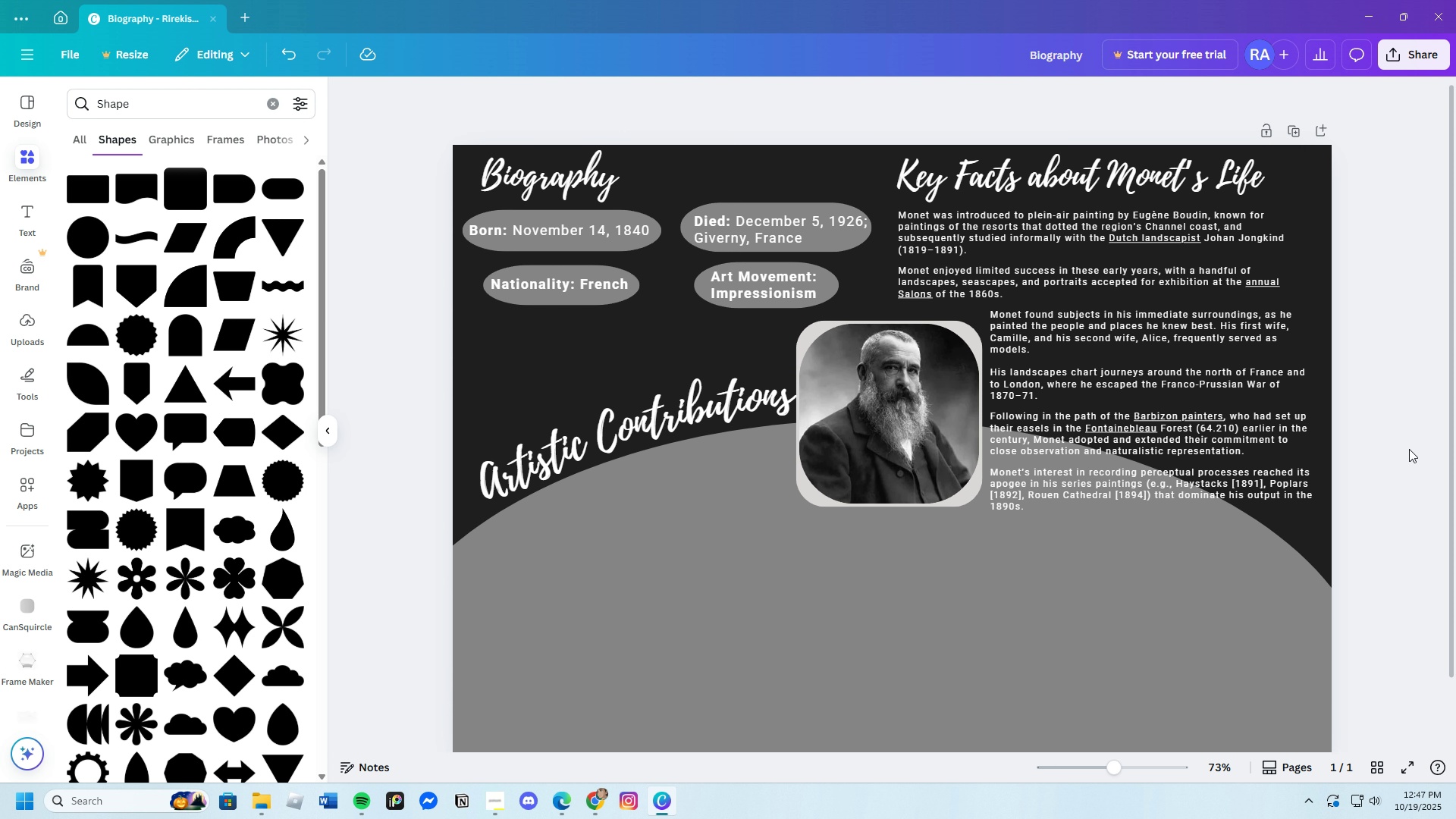 
scroll: coordinate [1409, 449], scroll_direction: down, amount: 2.0
 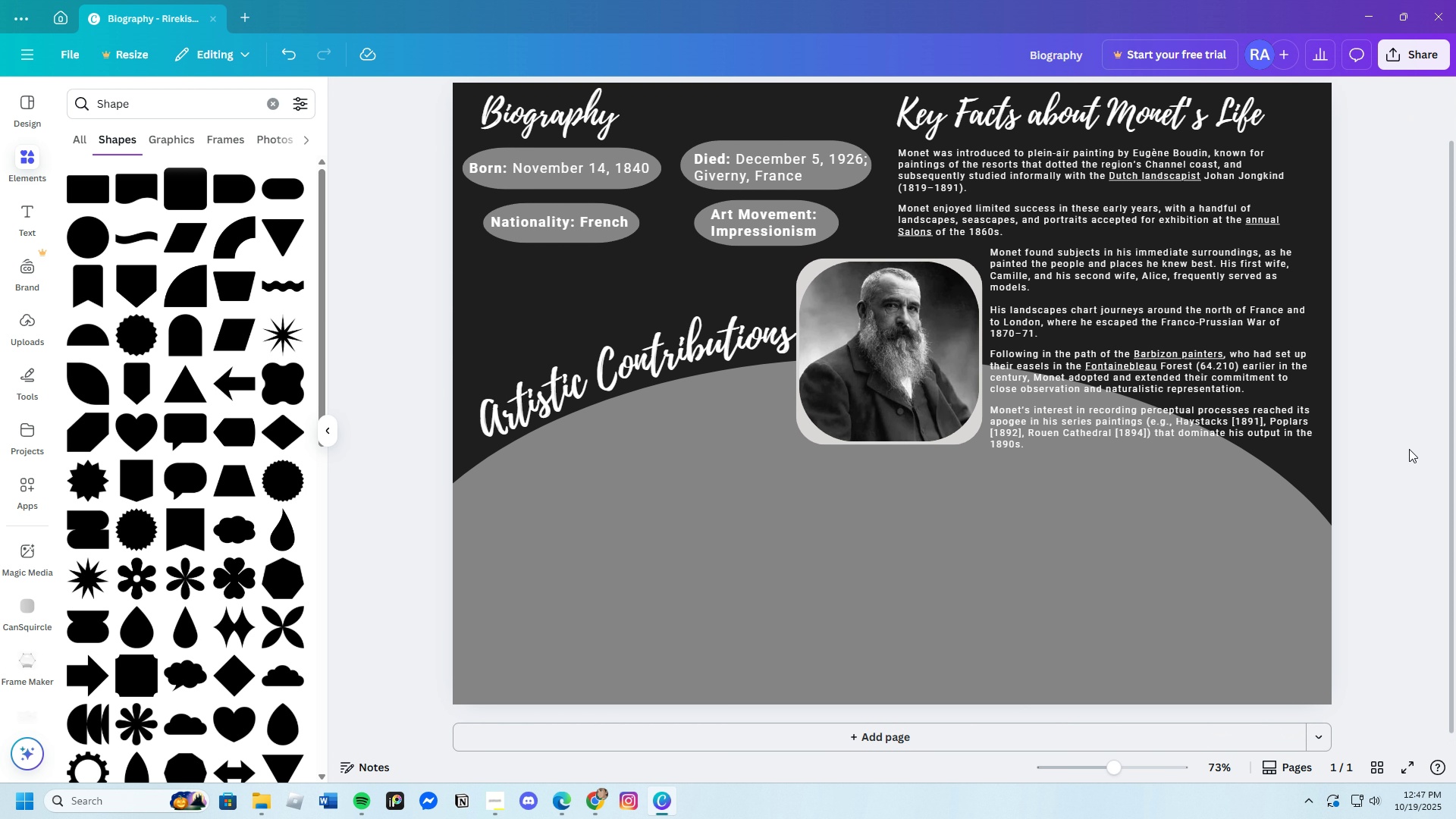 
scroll: coordinate [440, 431], scroll_direction: up, amount: 25.0
 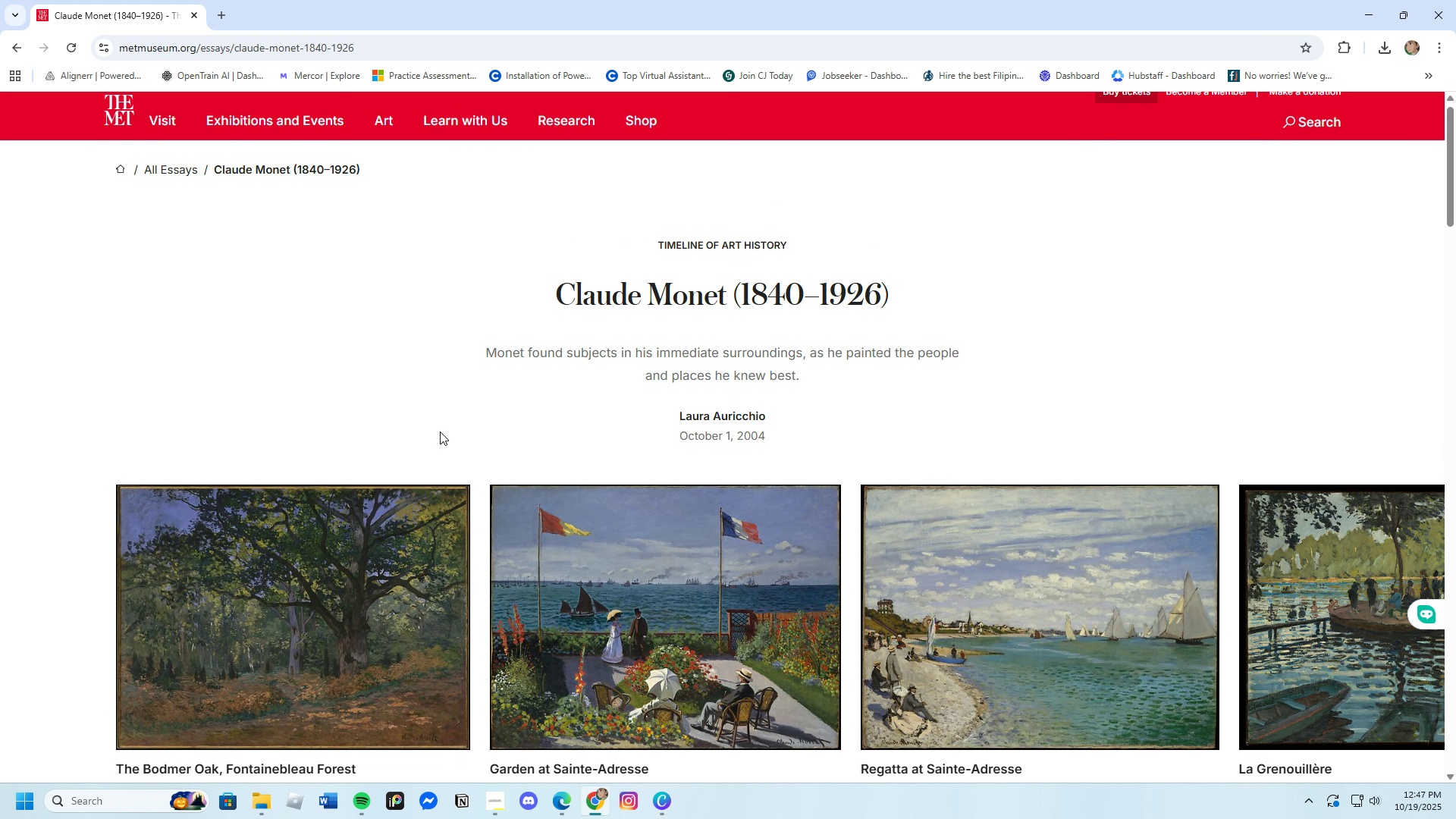 
scroll: coordinate [440, 431], scroll_direction: down, amount: 8.0
 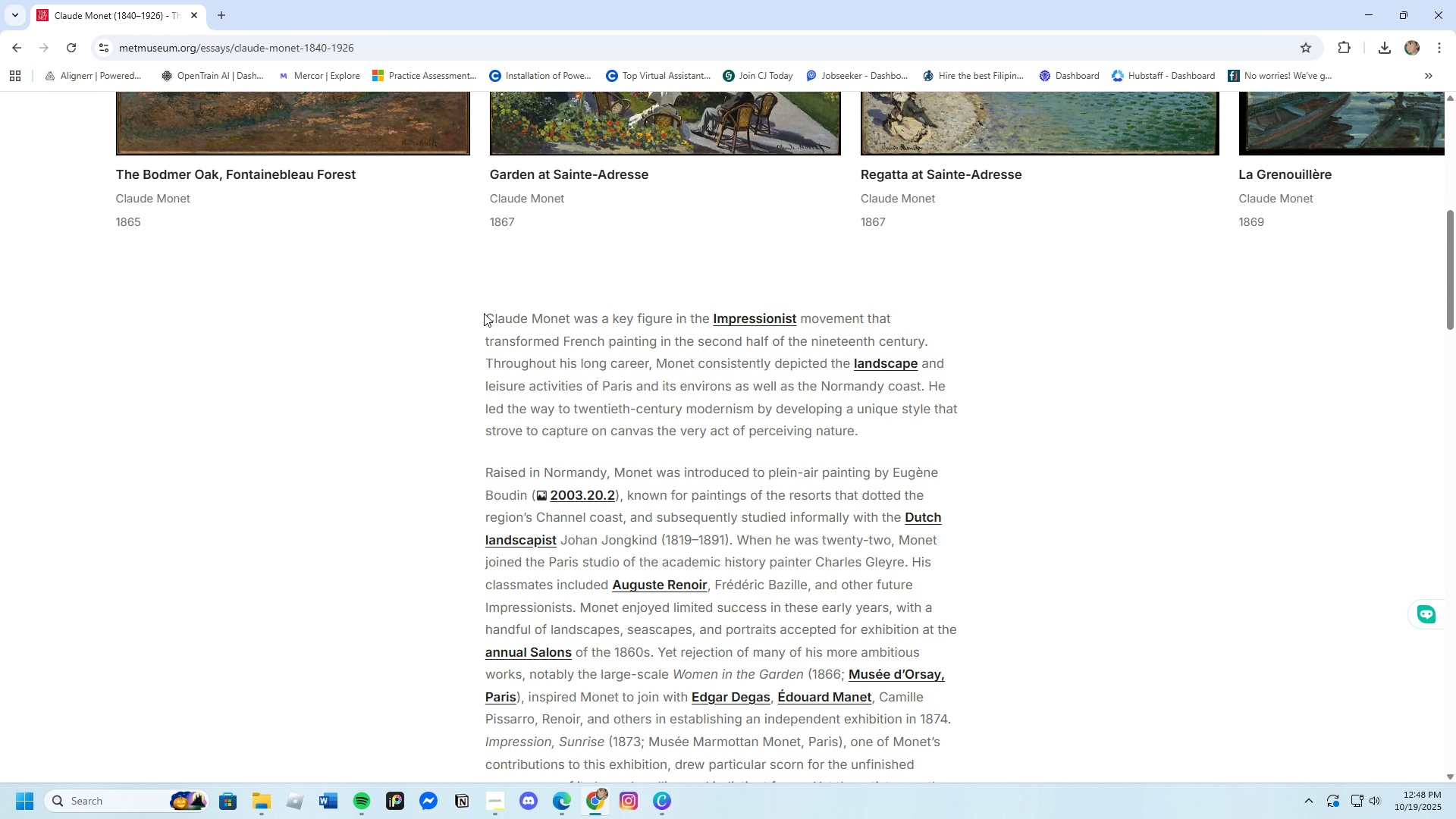 
wait(6.18)
 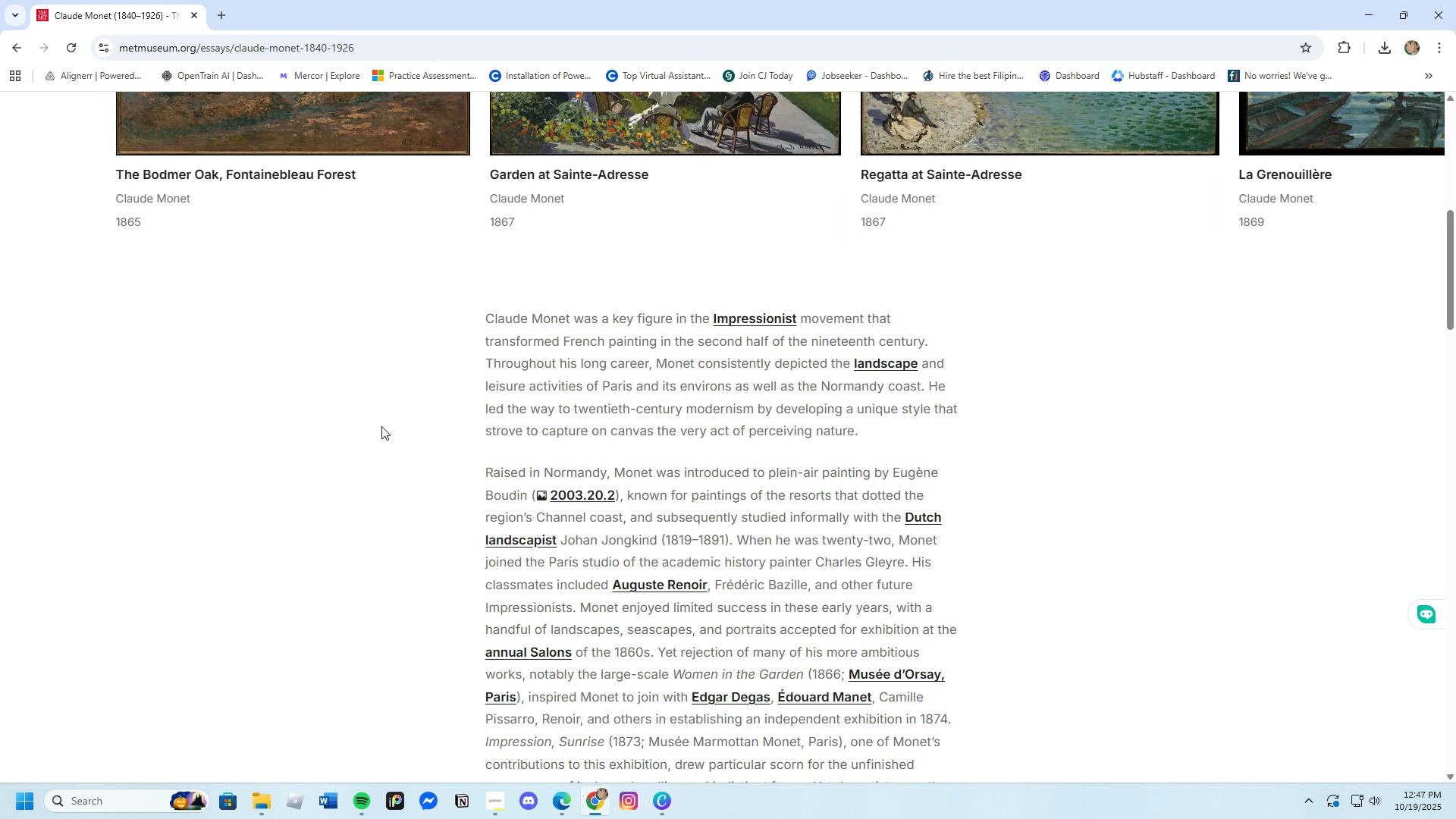 
left_click_drag(start_coordinate=[487, 314], to_coordinate=[930, 338])
 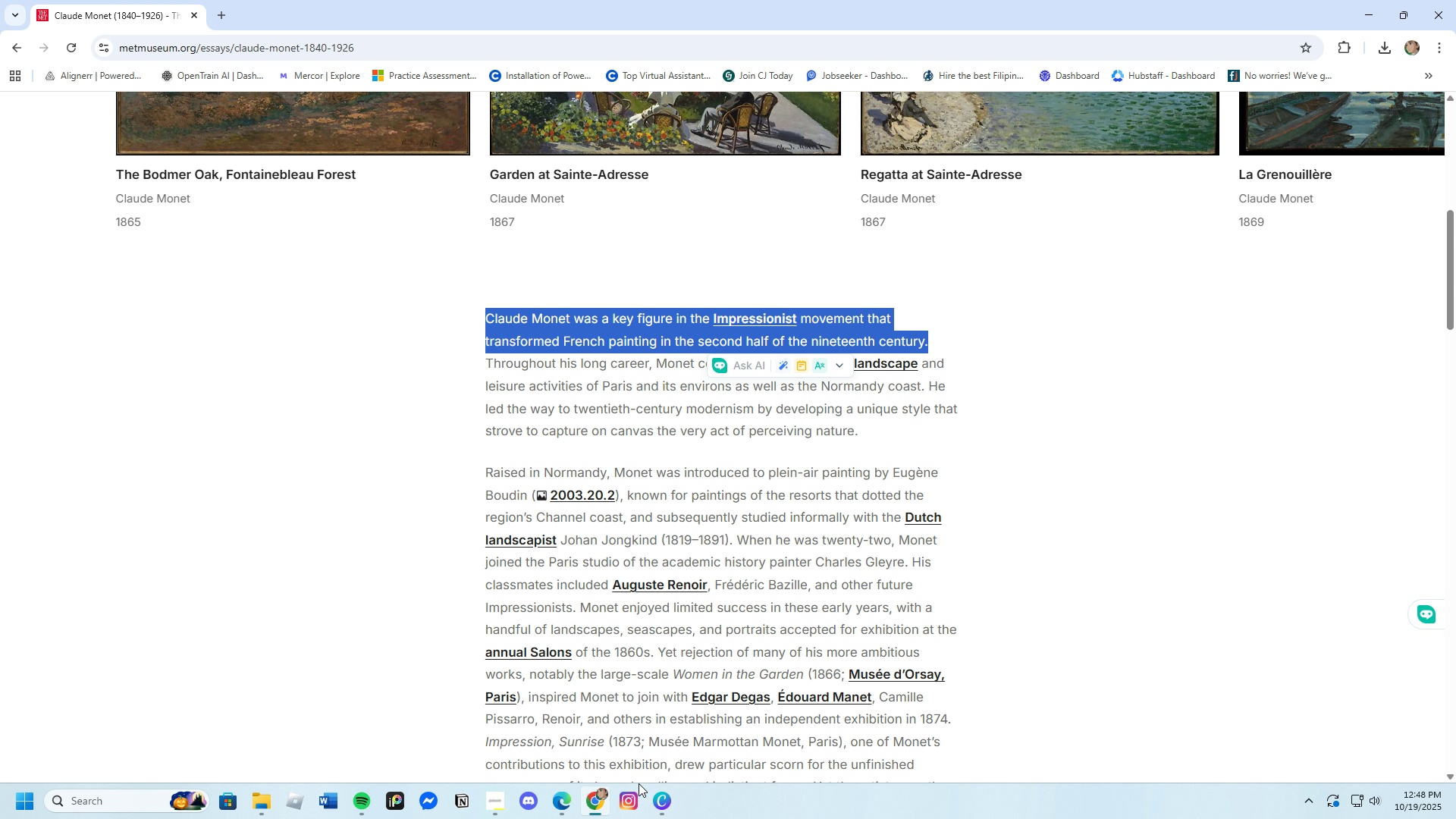 
left_click([652, 802])
 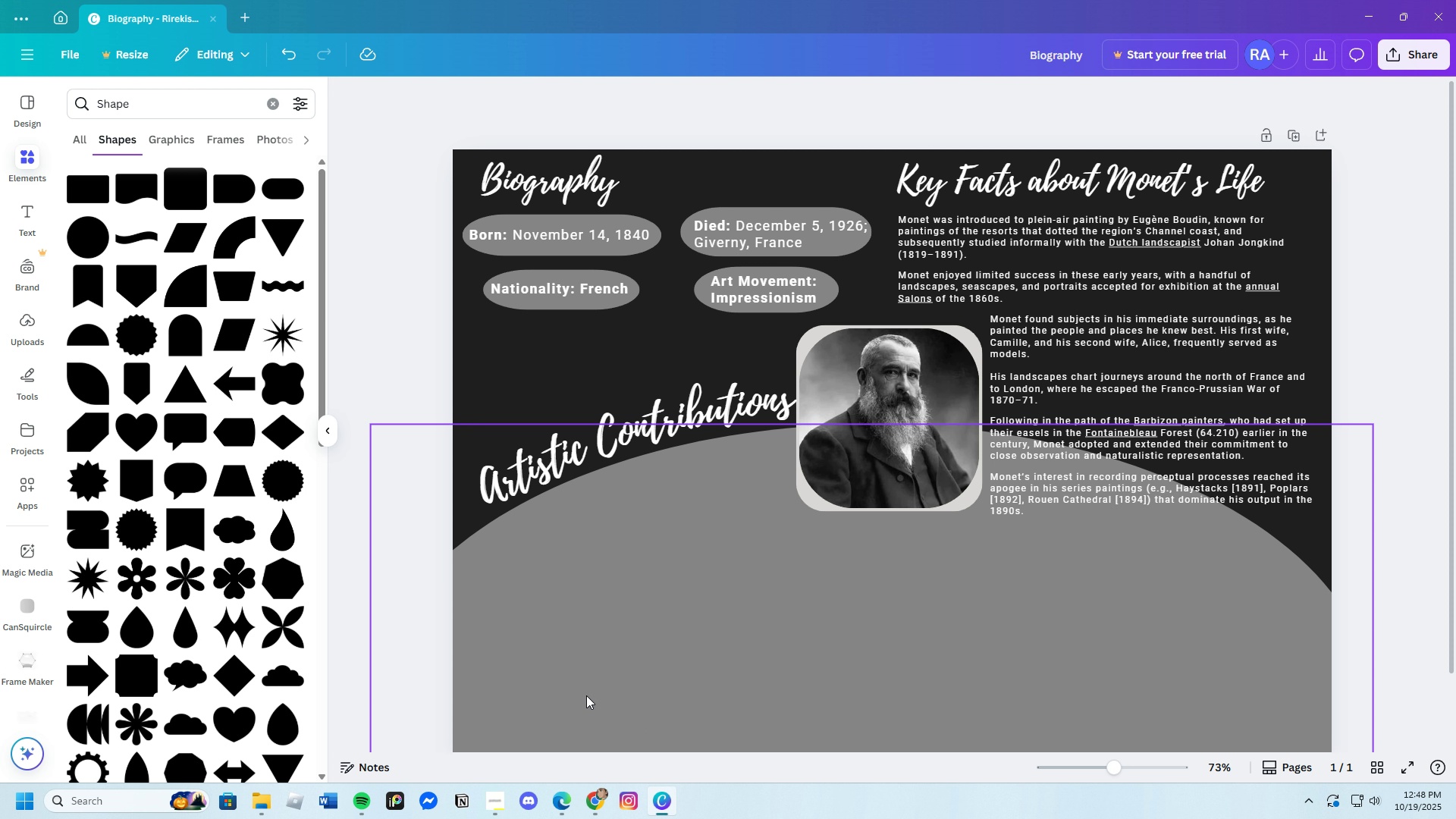 
wait(5.53)
 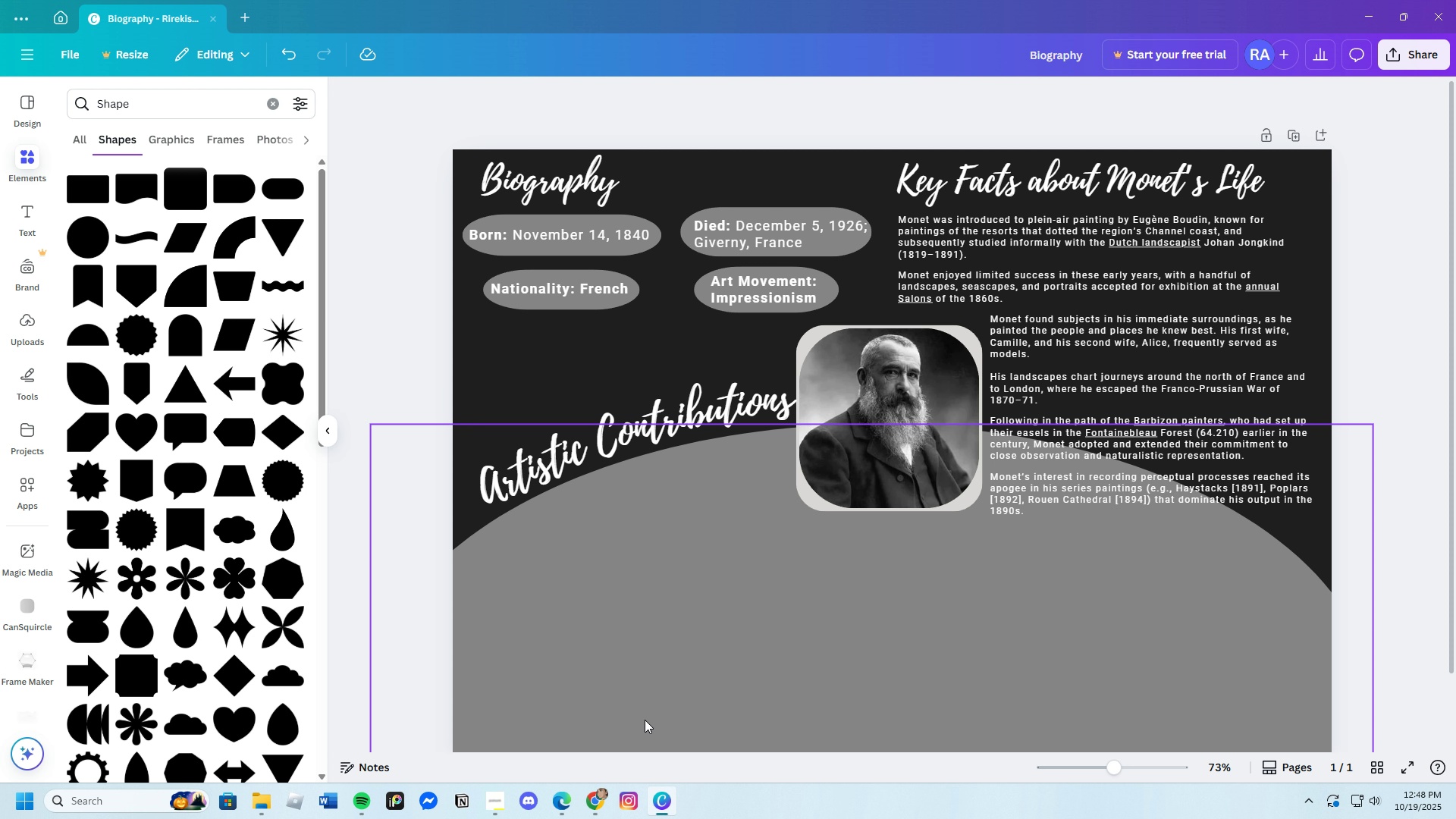 
left_click([16, 224])
 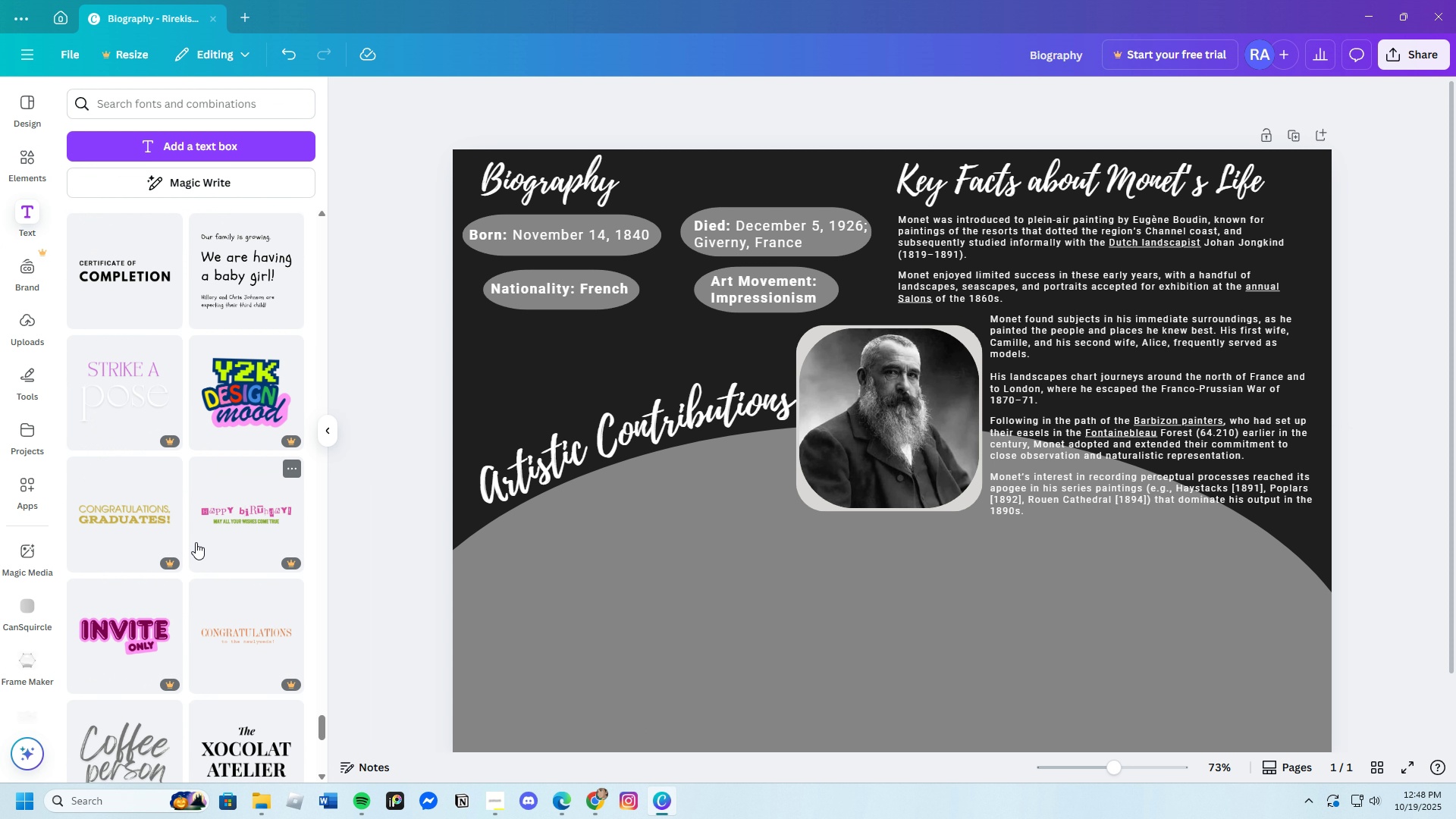 
scroll: coordinate [196, 542], scroll_direction: down, amount: 10.0
 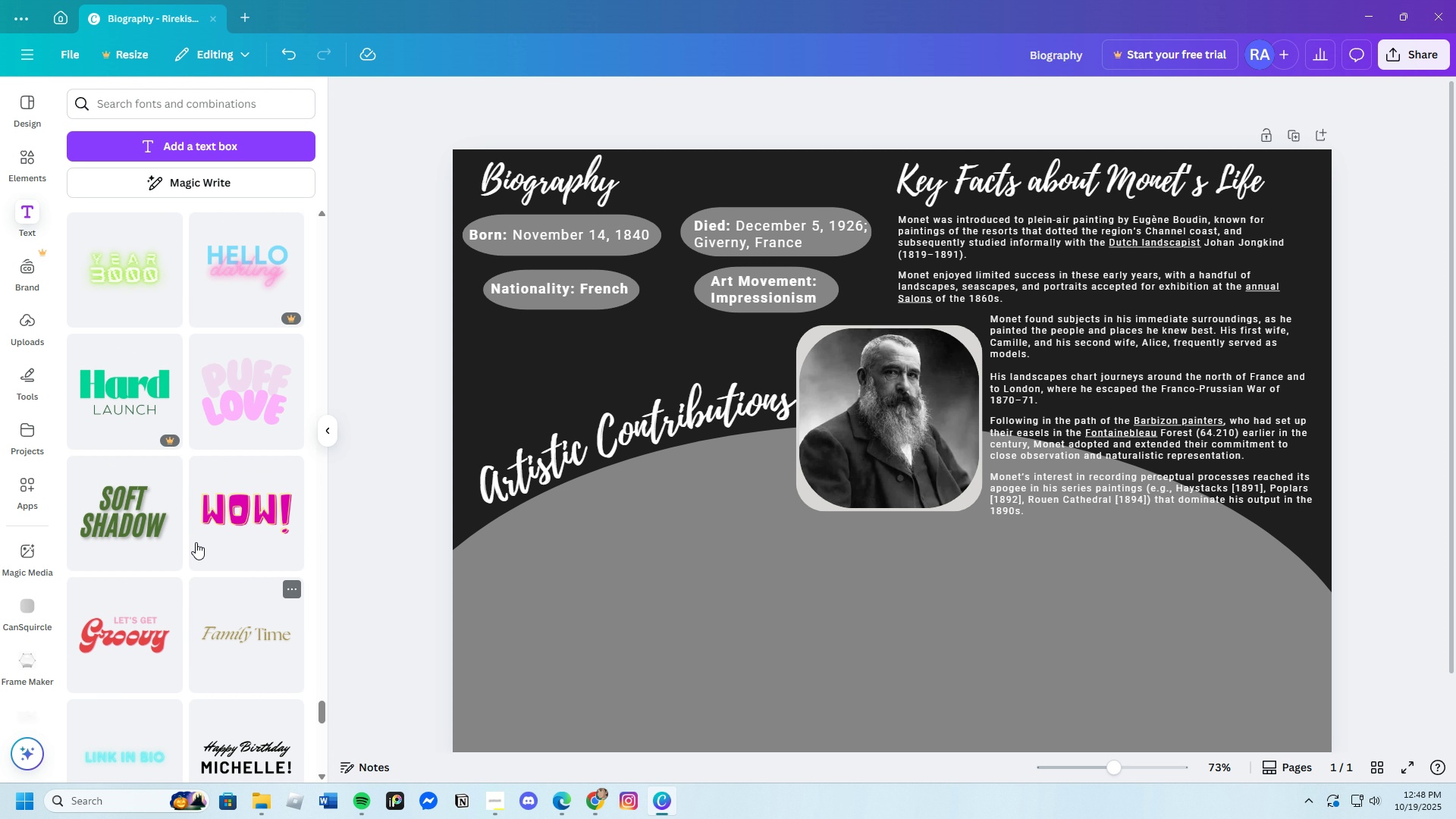 
scroll: coordinate [196, 542], scroll_direction: up, amount: 4.0
 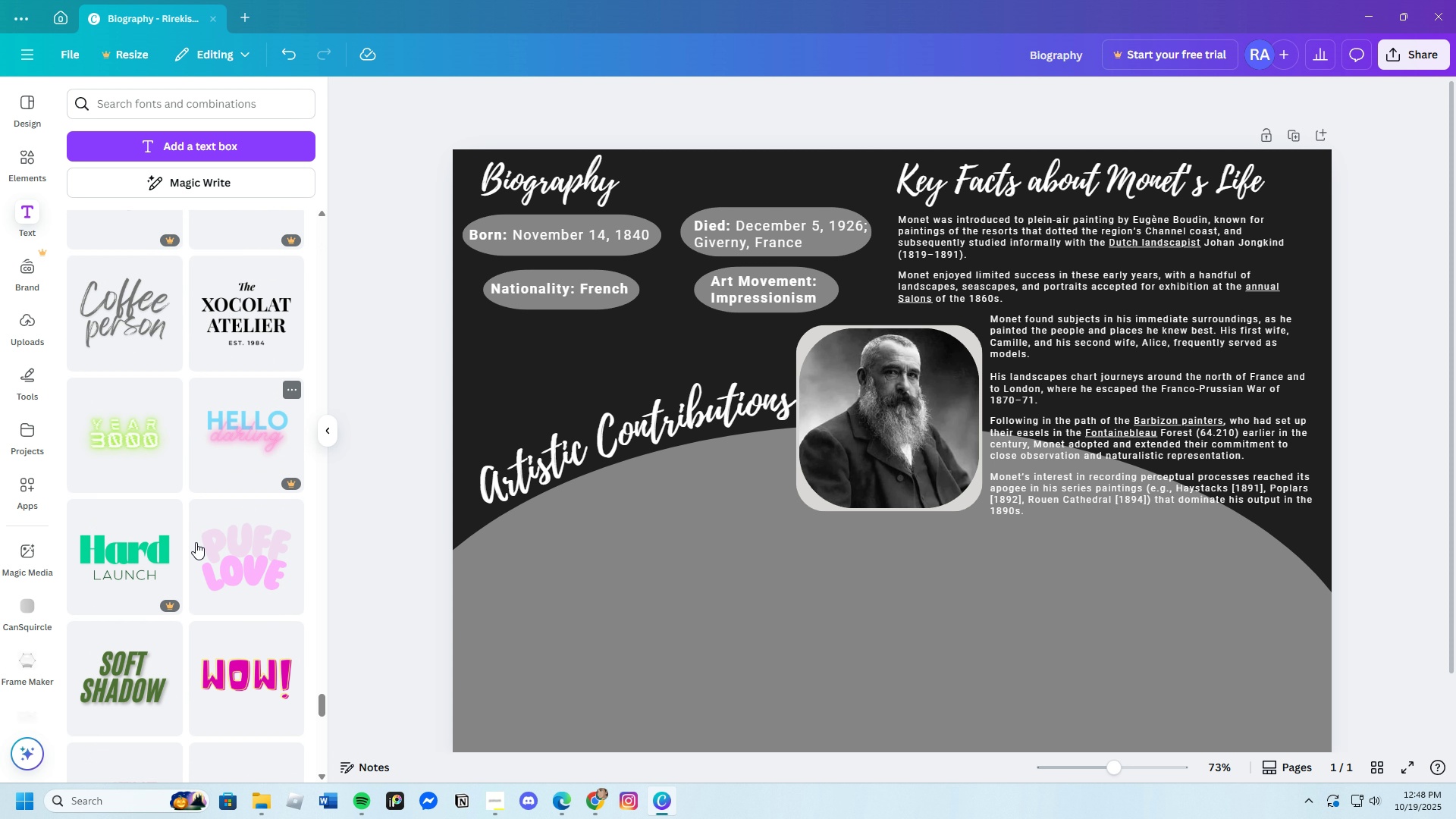 
scroll: coordinate [196, 542], scroll_direction: down, amount: 1.0
 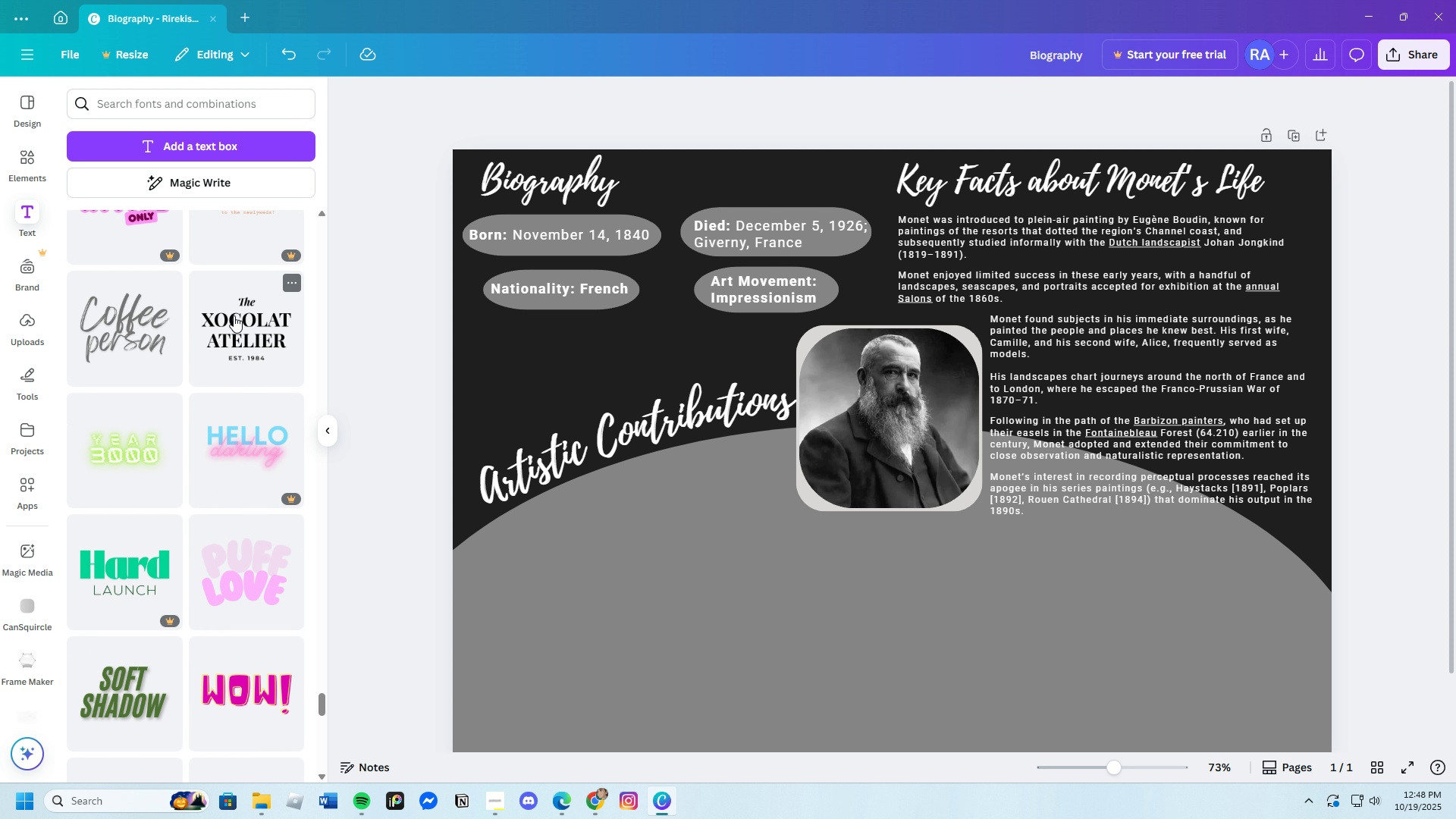 
left_click([234, 320])
 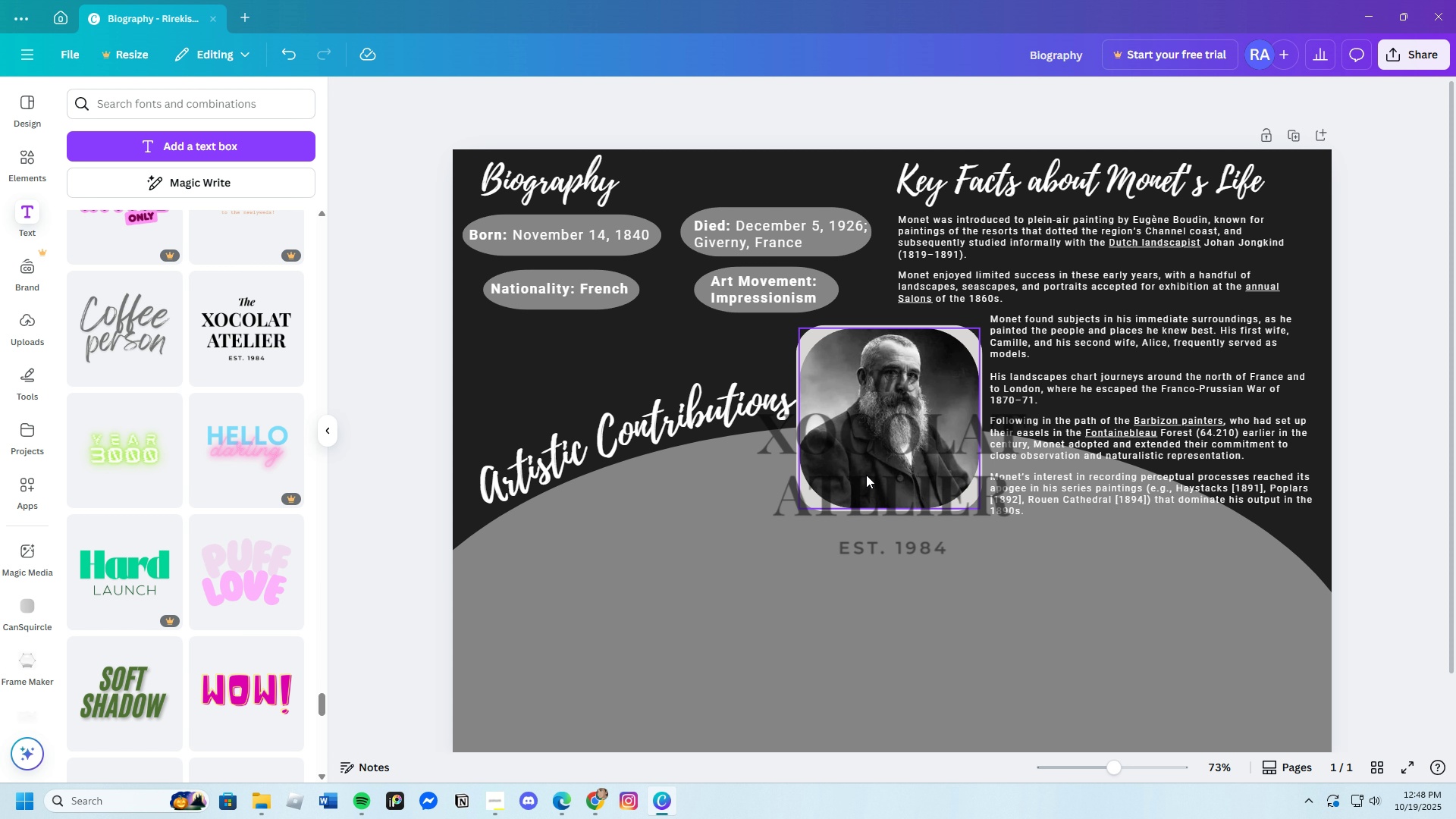 
wait(13.42)
 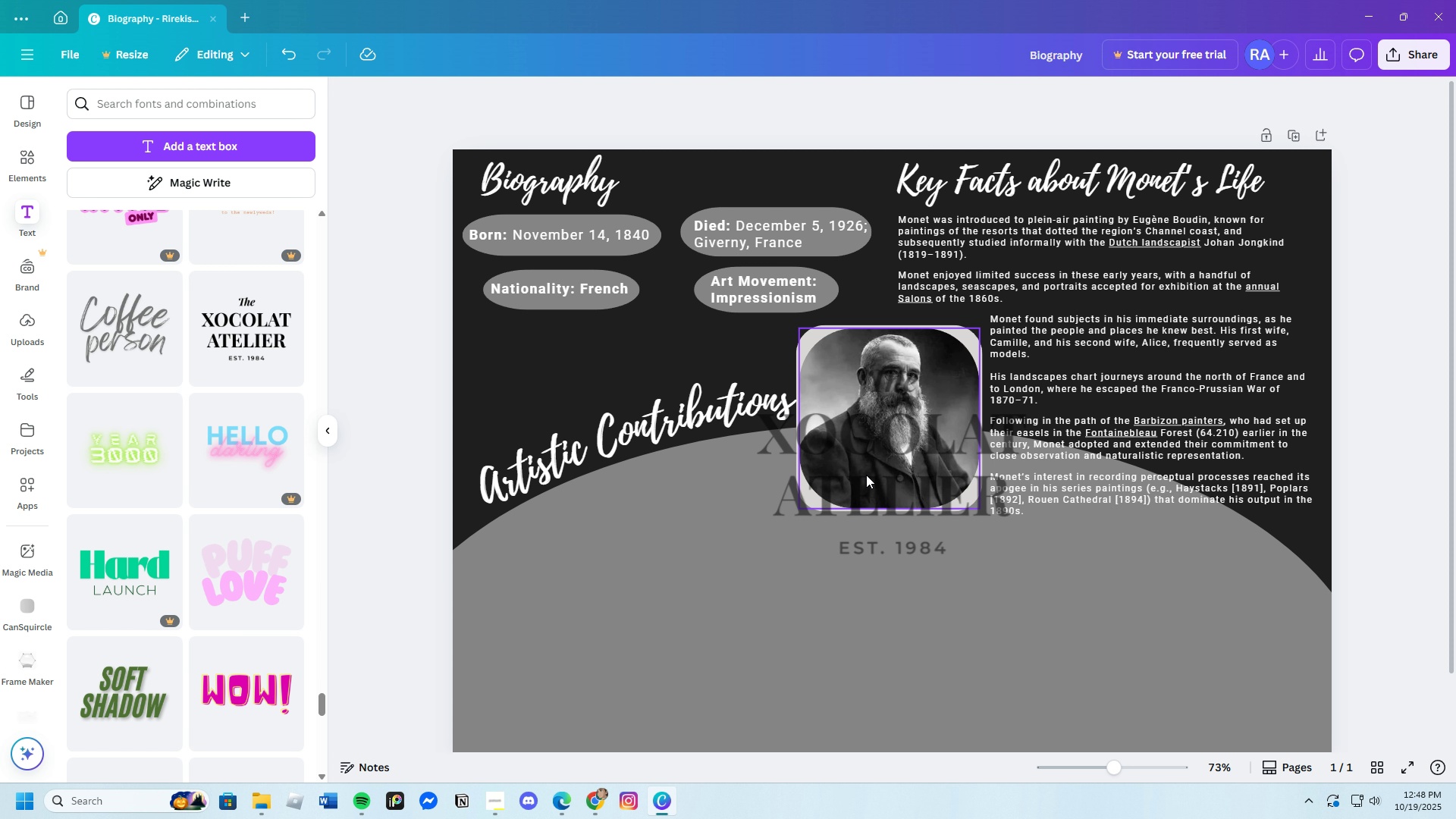 
left_click_drag(start_coordinate=[866, 475], to_coordinate=[685, 540])
 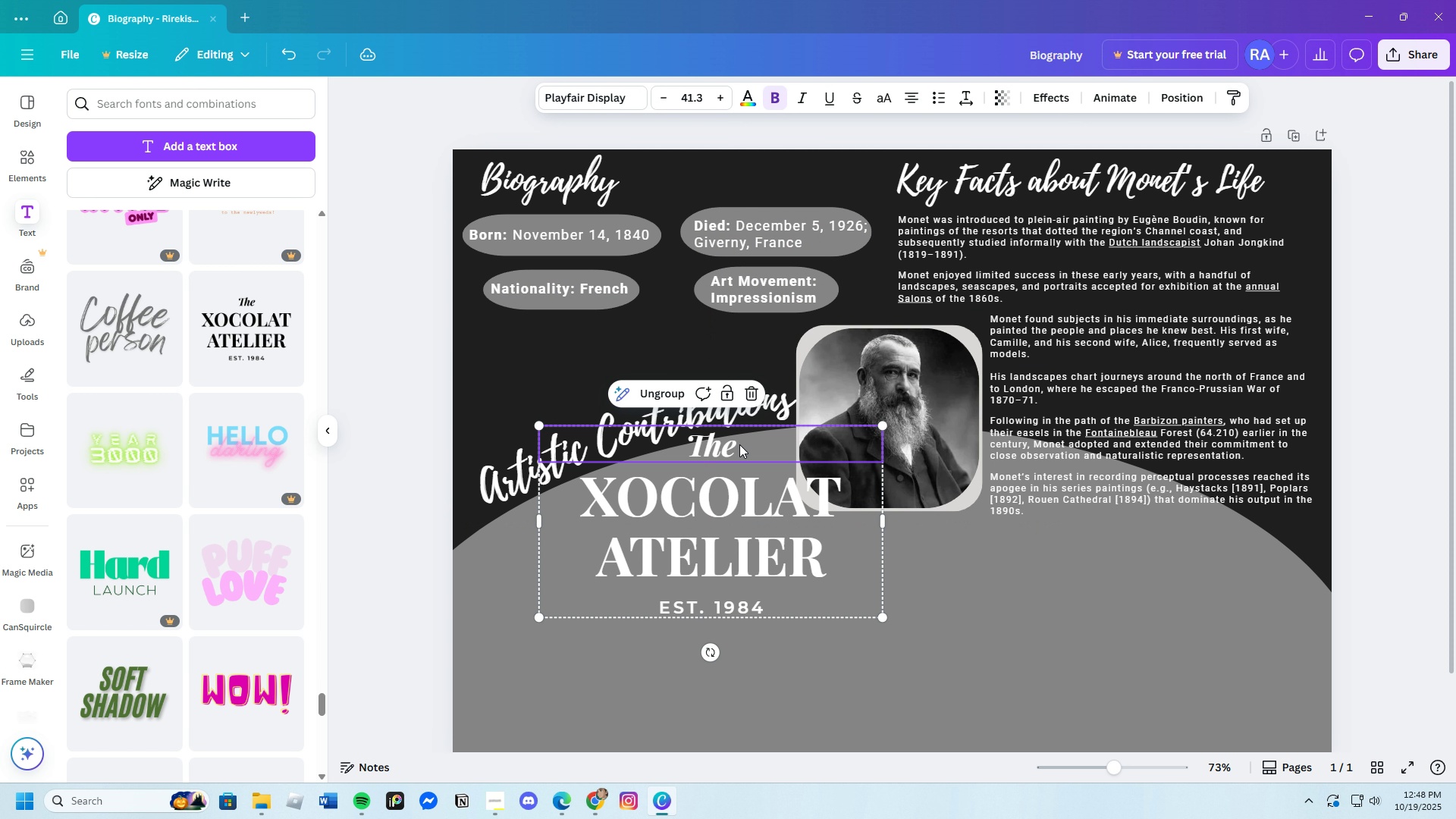 
left_click([739, 444])
 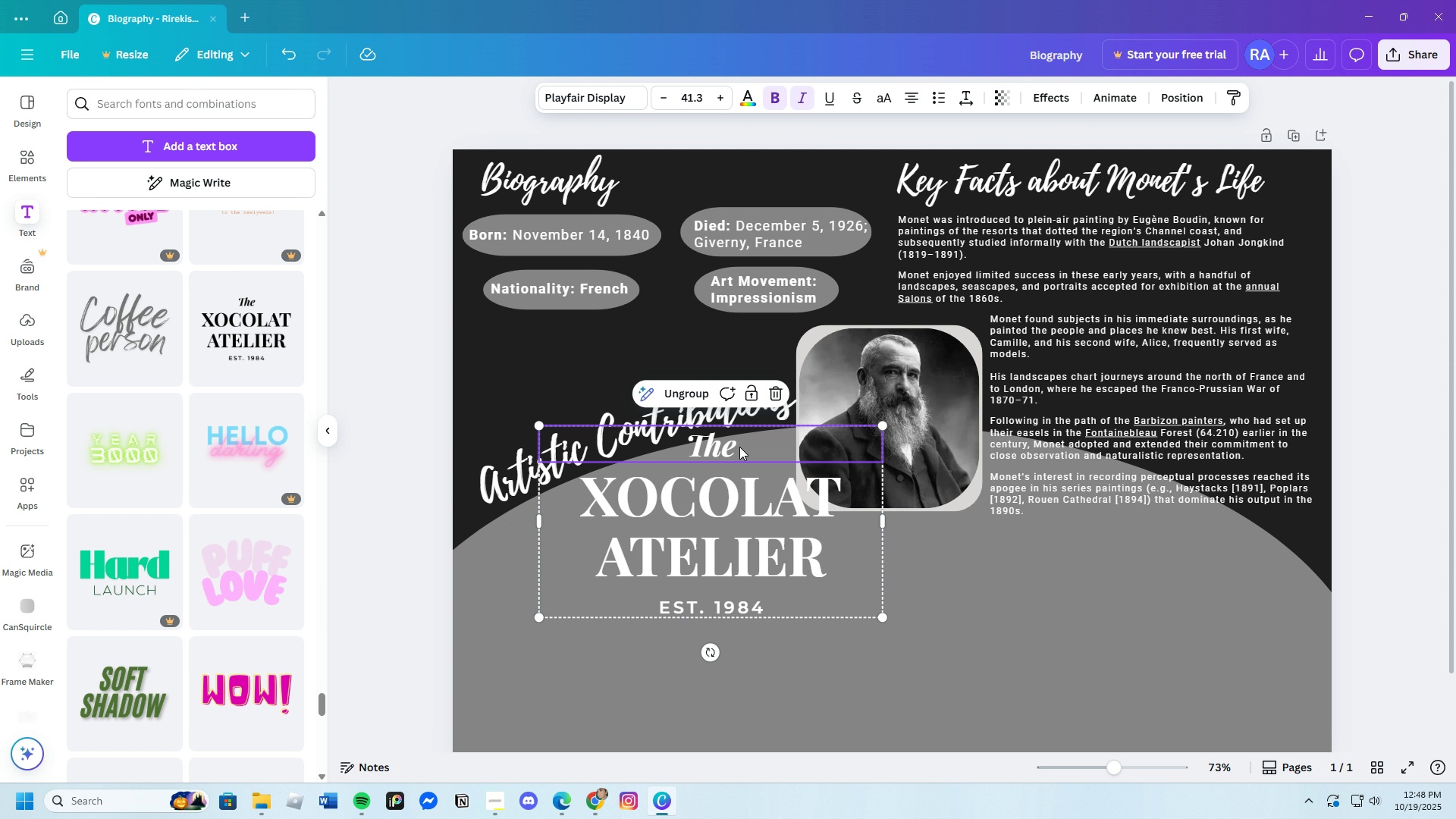 
left_click([739, 447])
 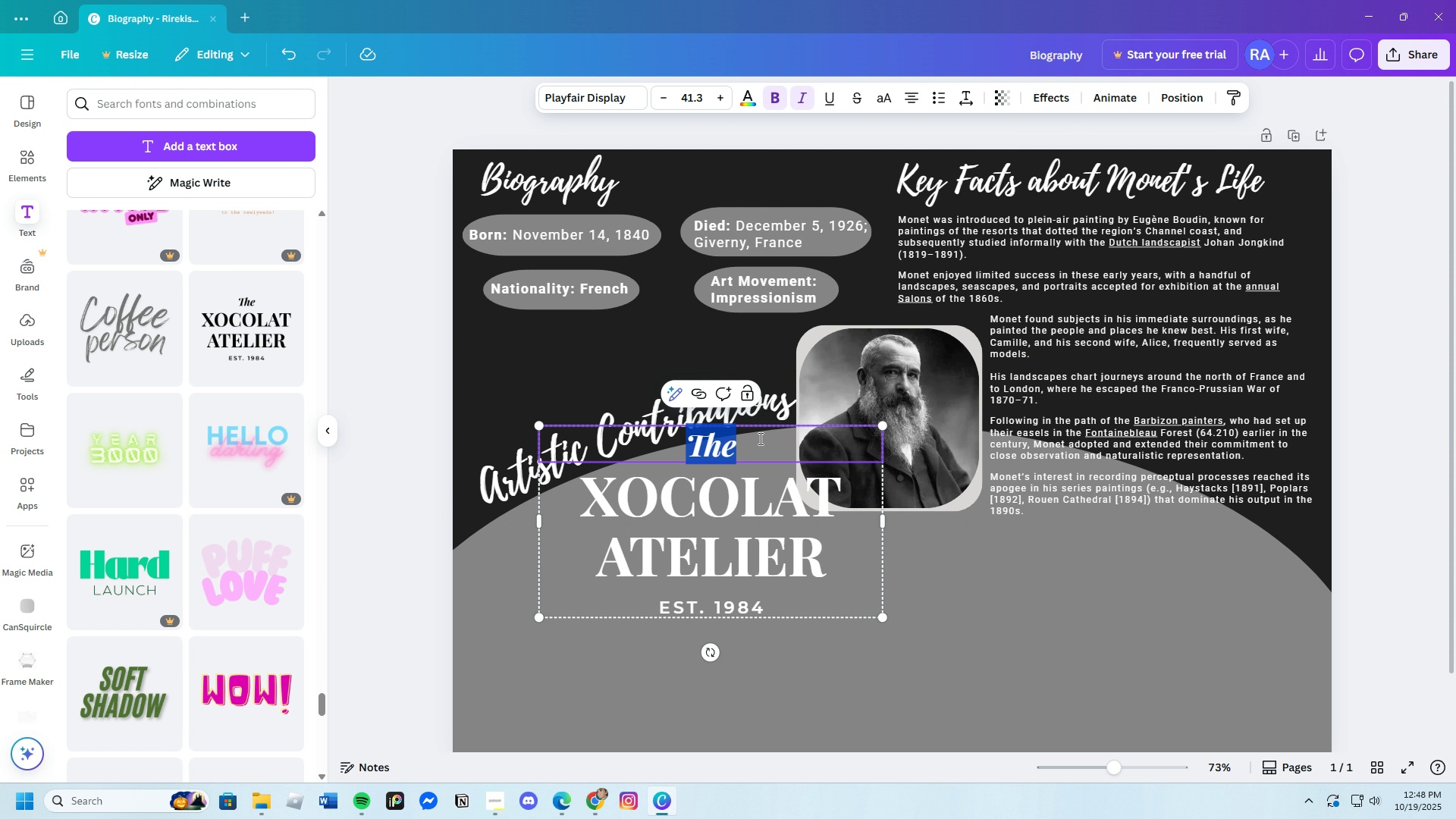 
left_click([759, 438])
 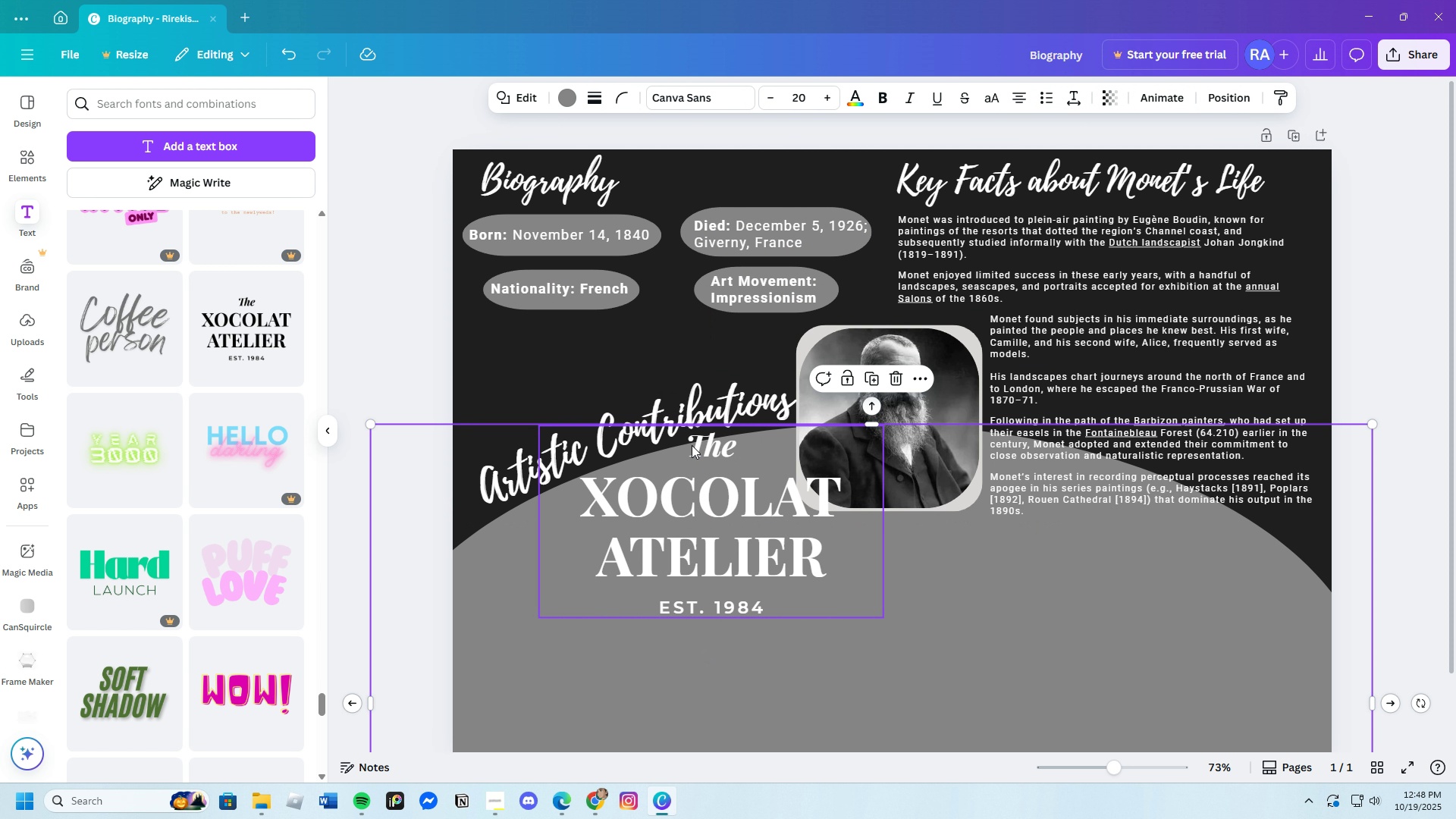 
left_click([692, 435])
 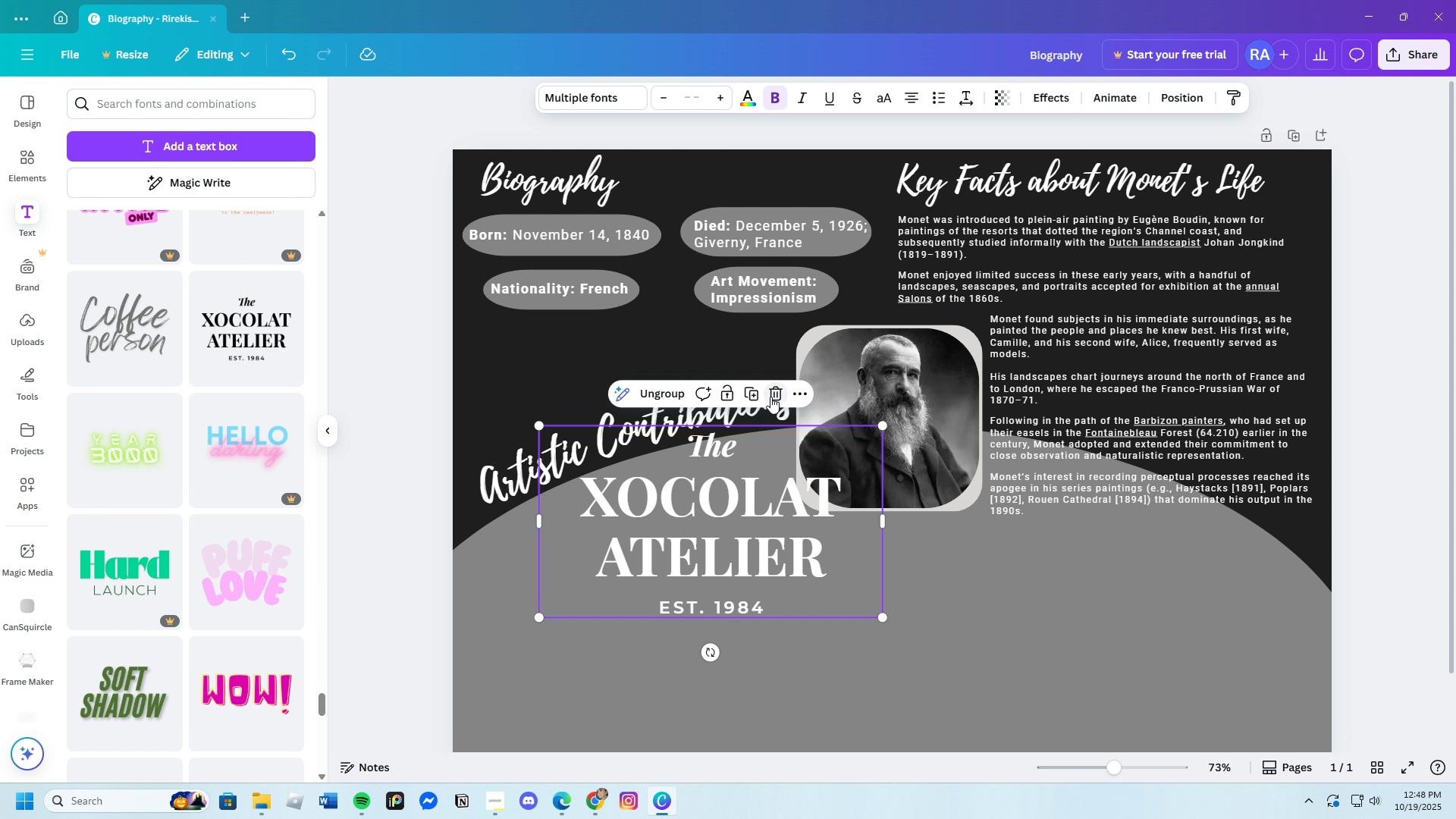 
left_click([770, 397])
 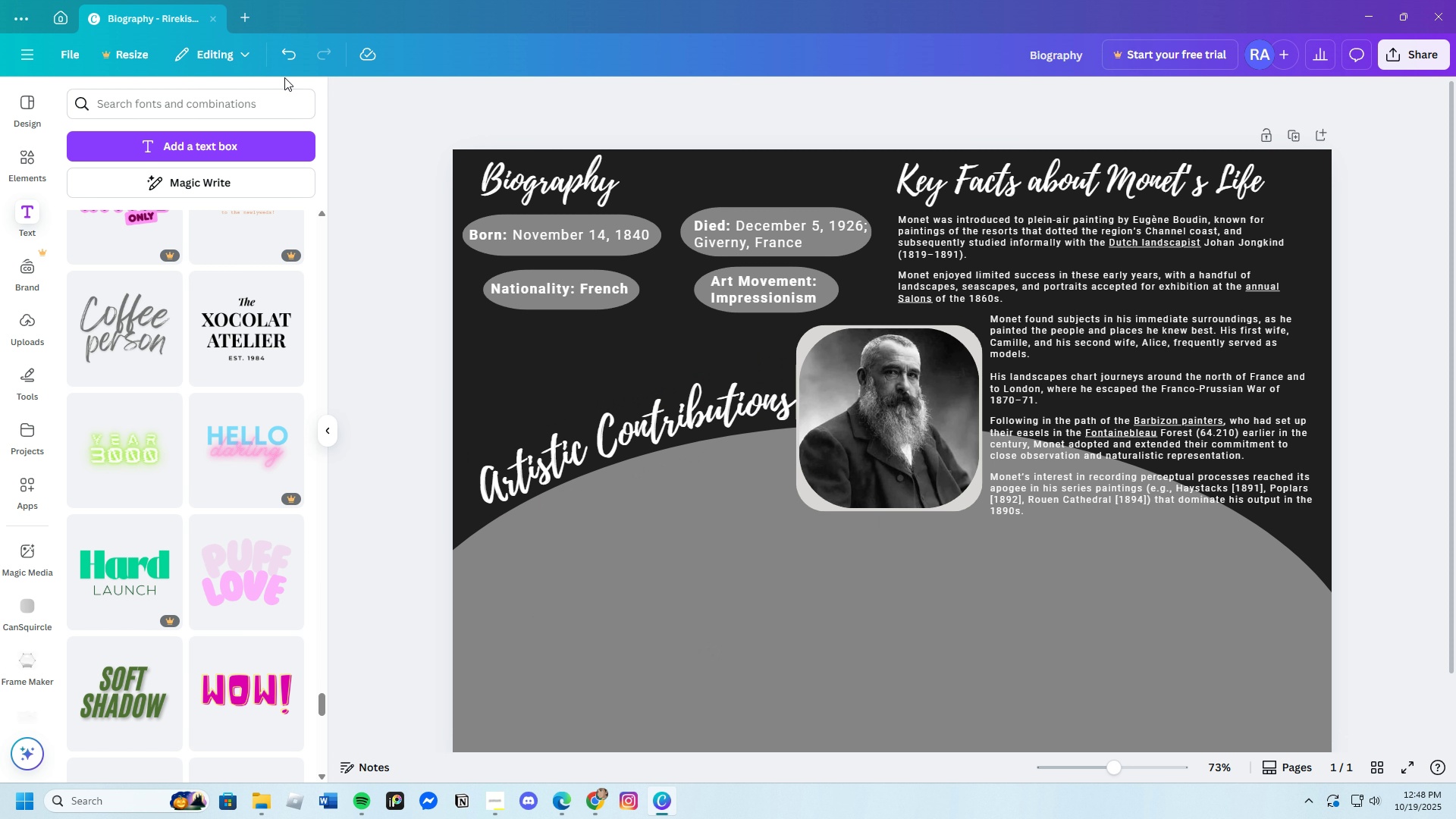 
left_click([286, 66])
 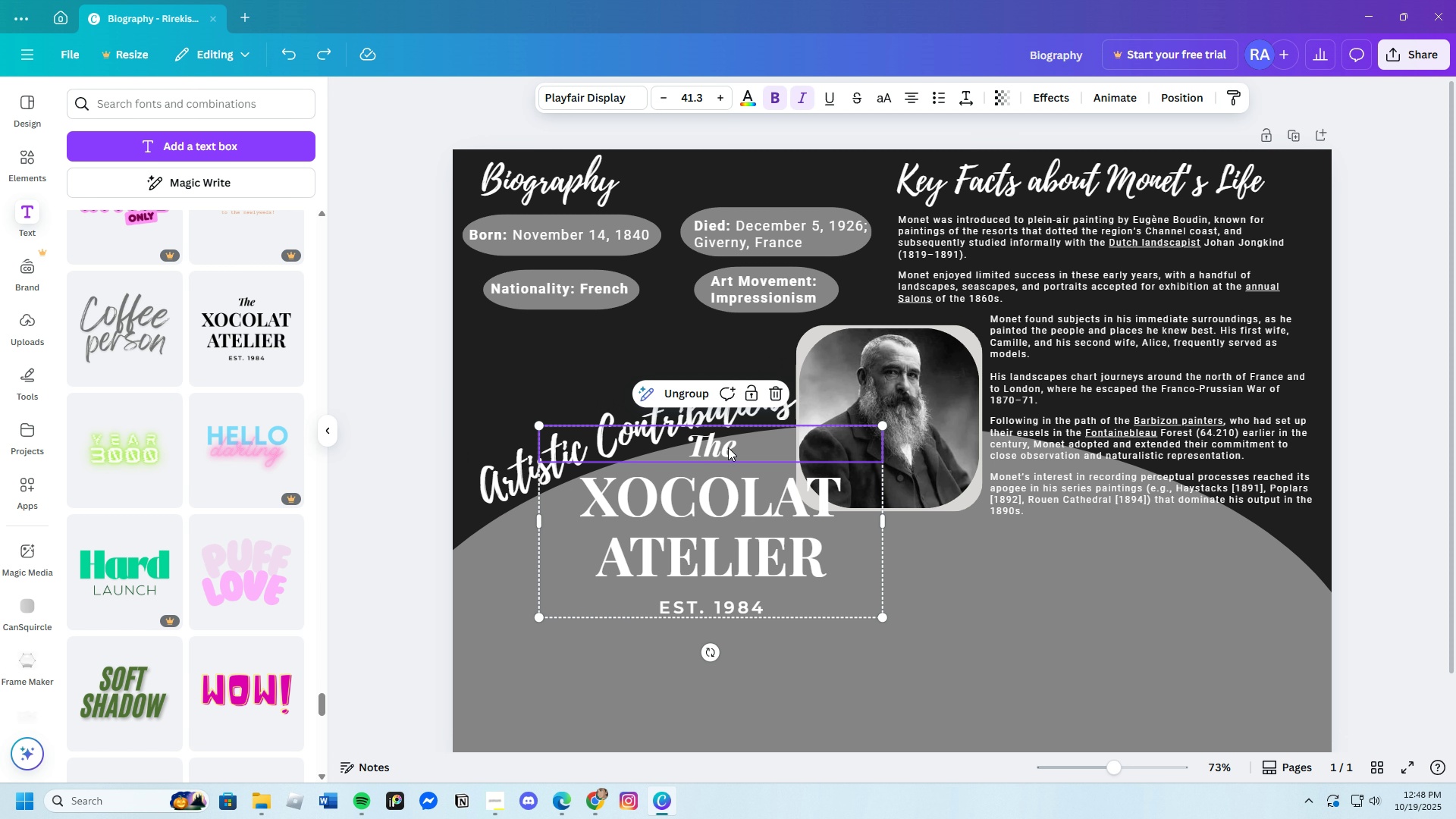 
left_click([728, 447])
 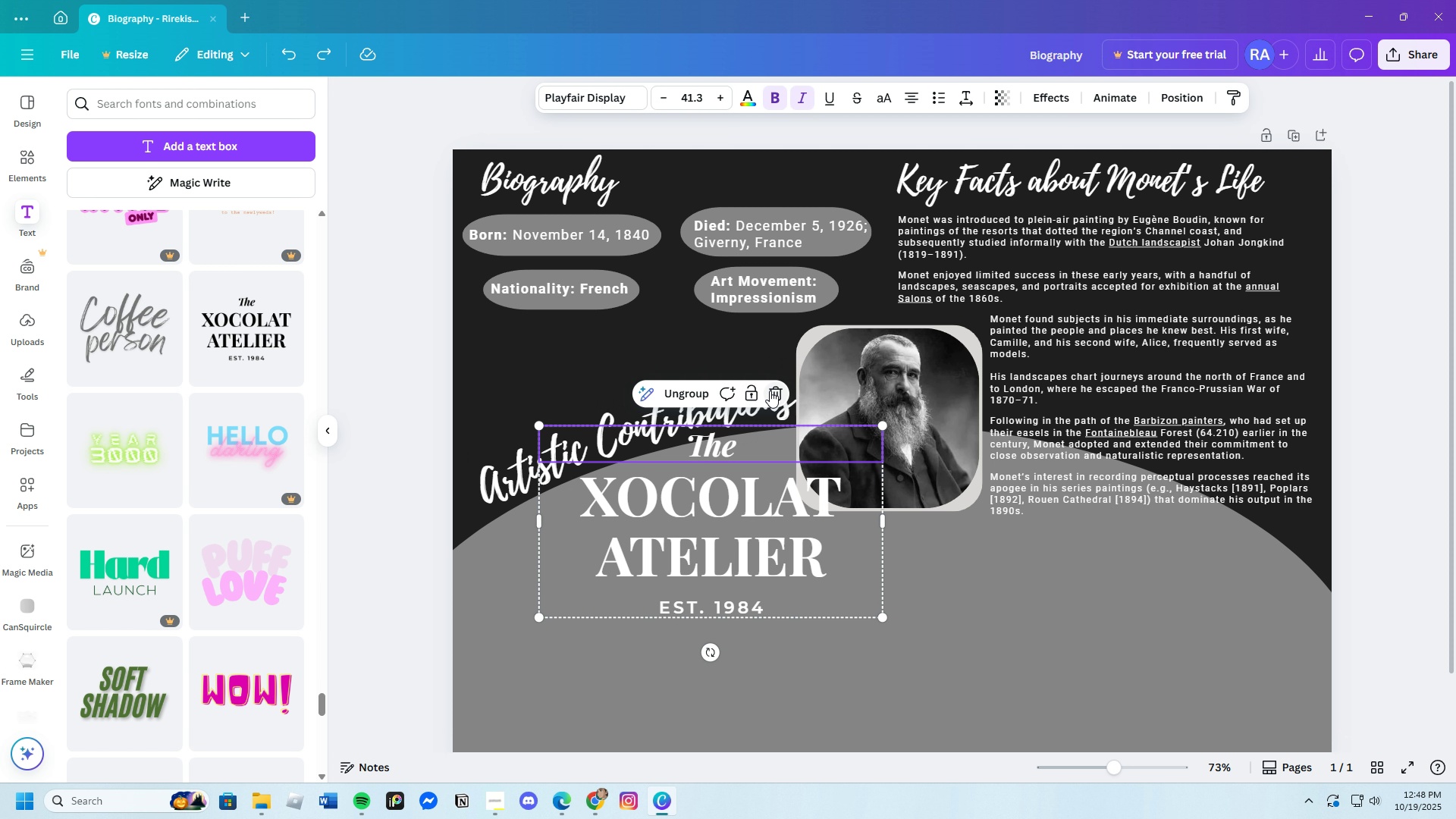 
left_click([770, 391])
 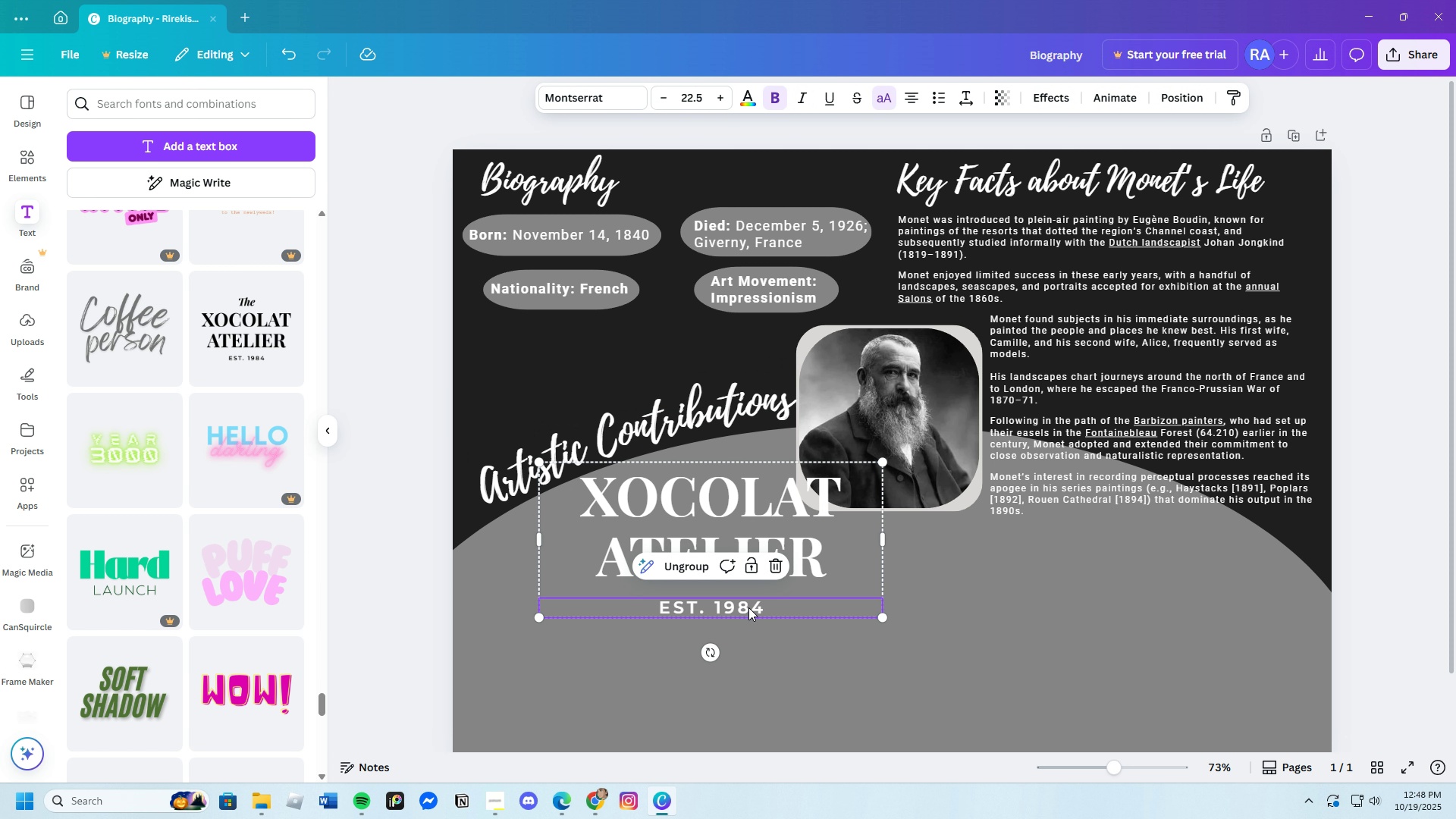 
left_click([748, 607])
 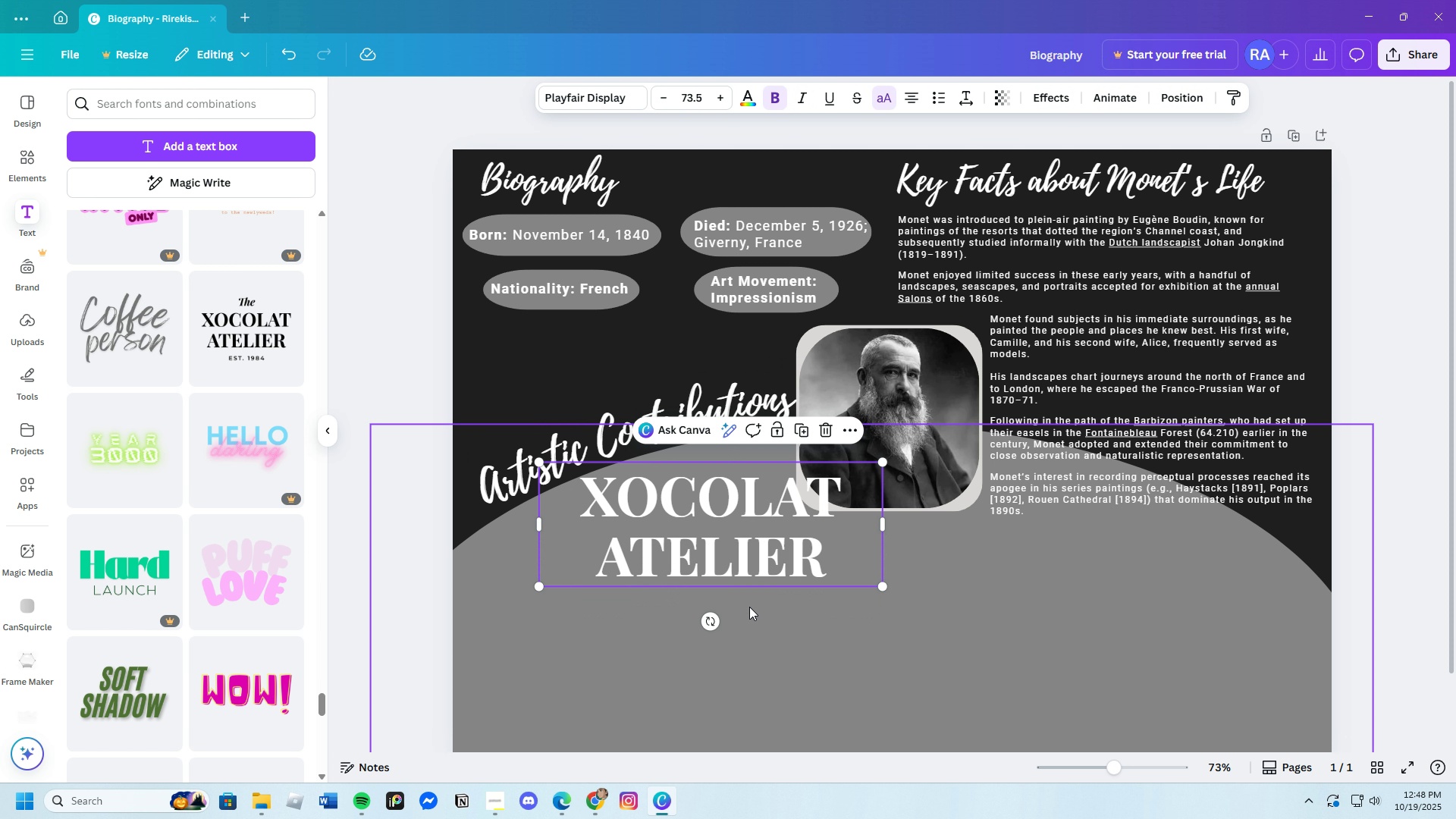 
key(Backspace)
 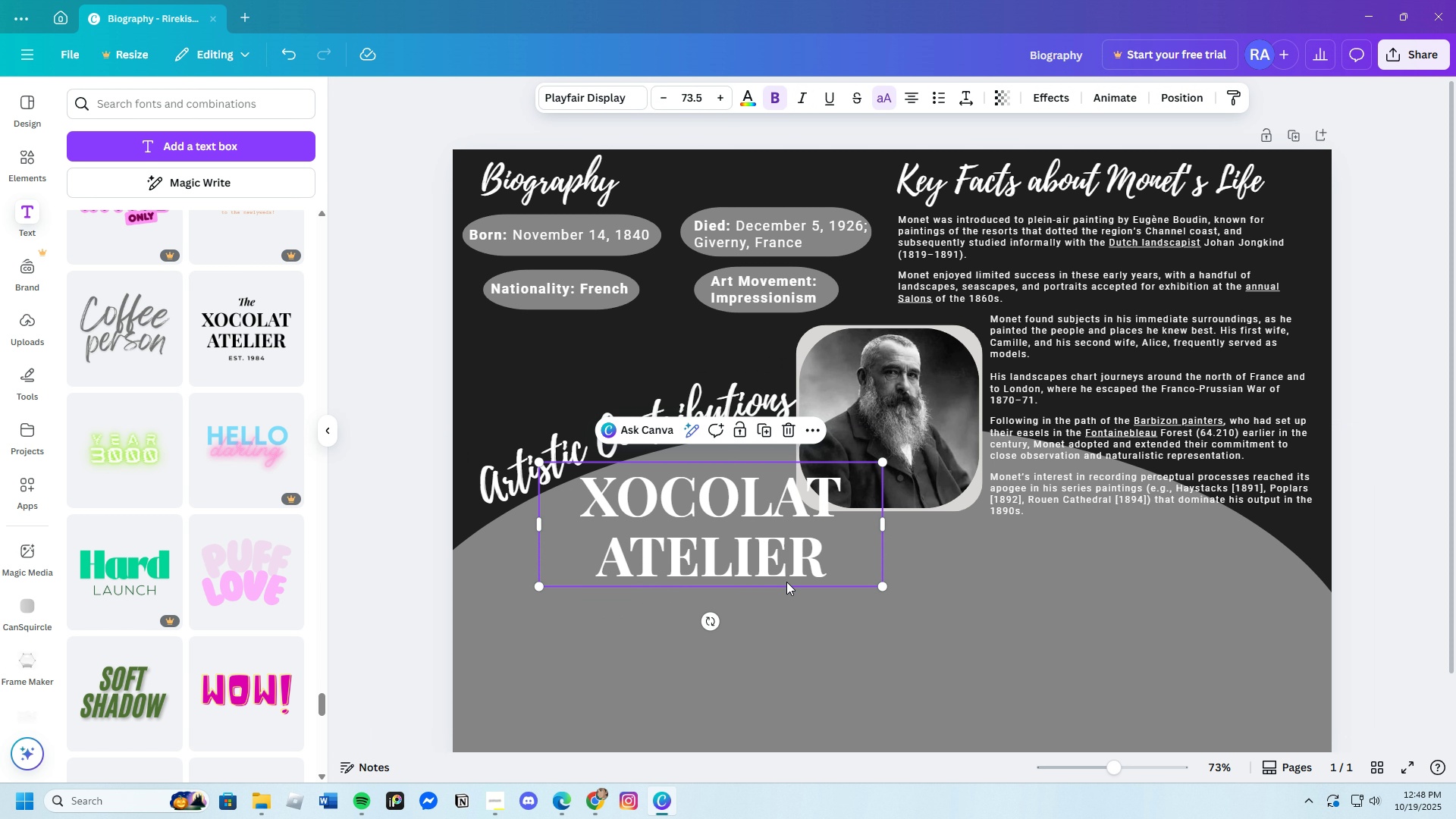 
left_click([786, 582])
 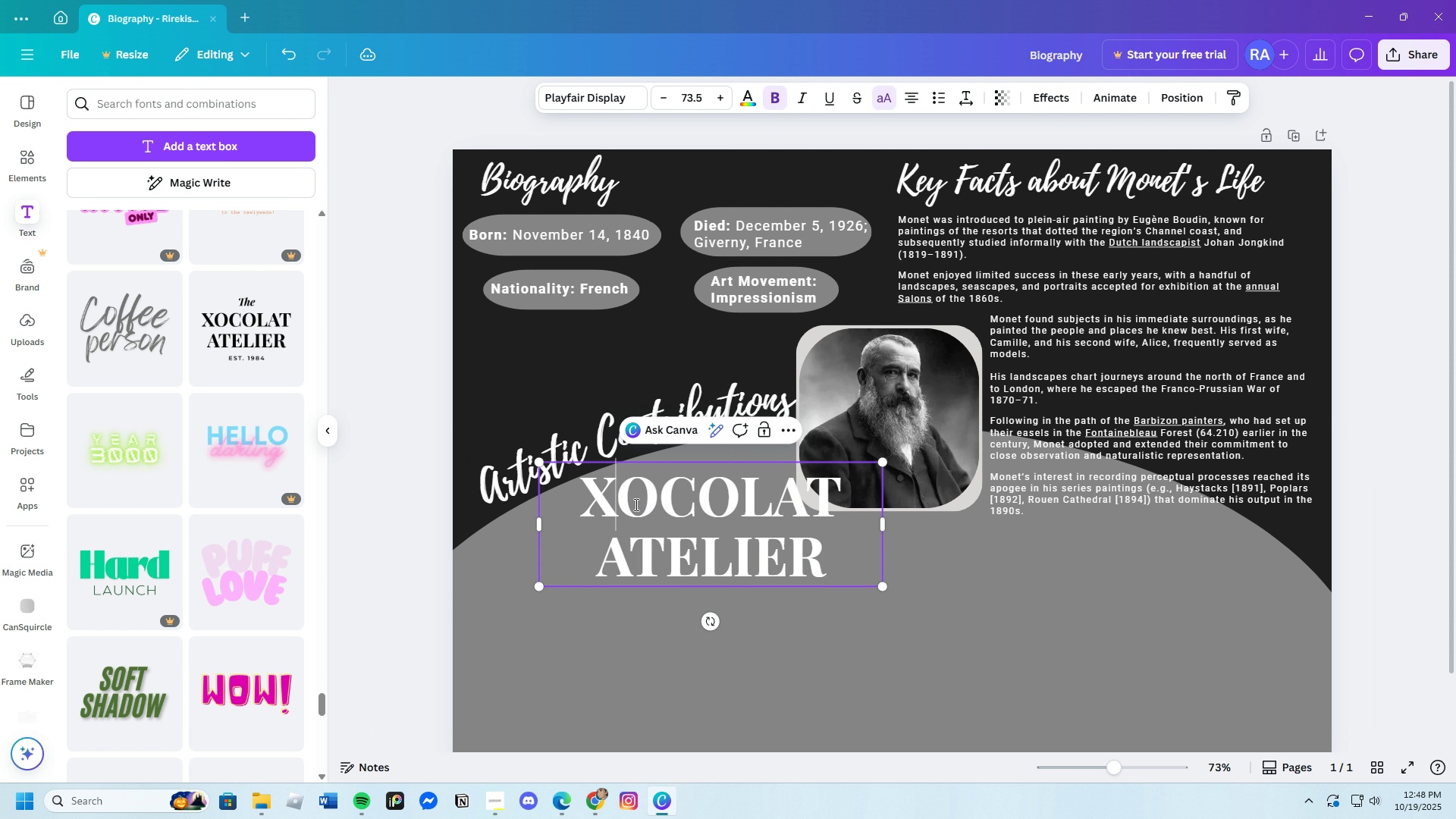 
left_click([635, 504])
 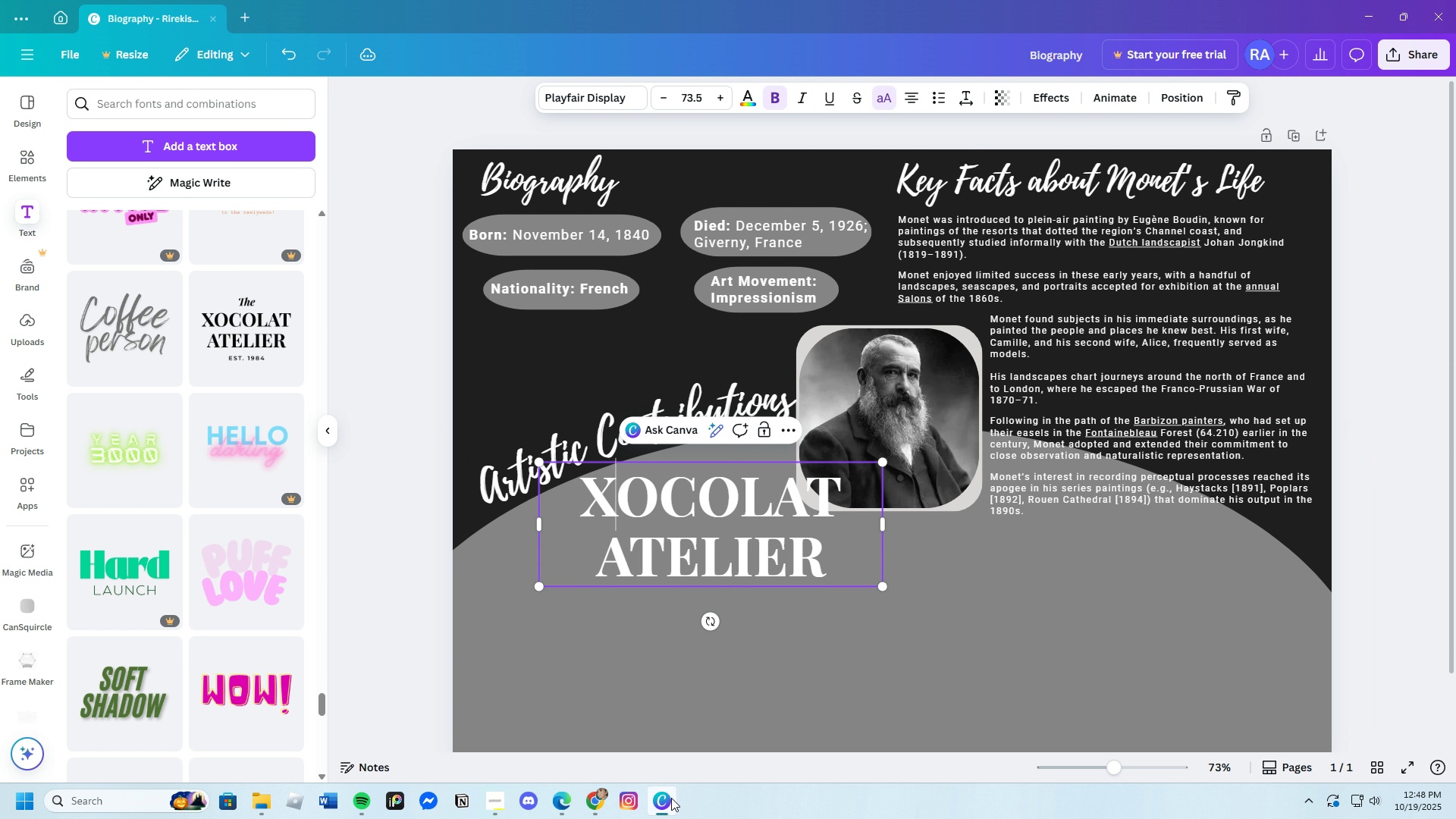 
left_click([671, 798])
 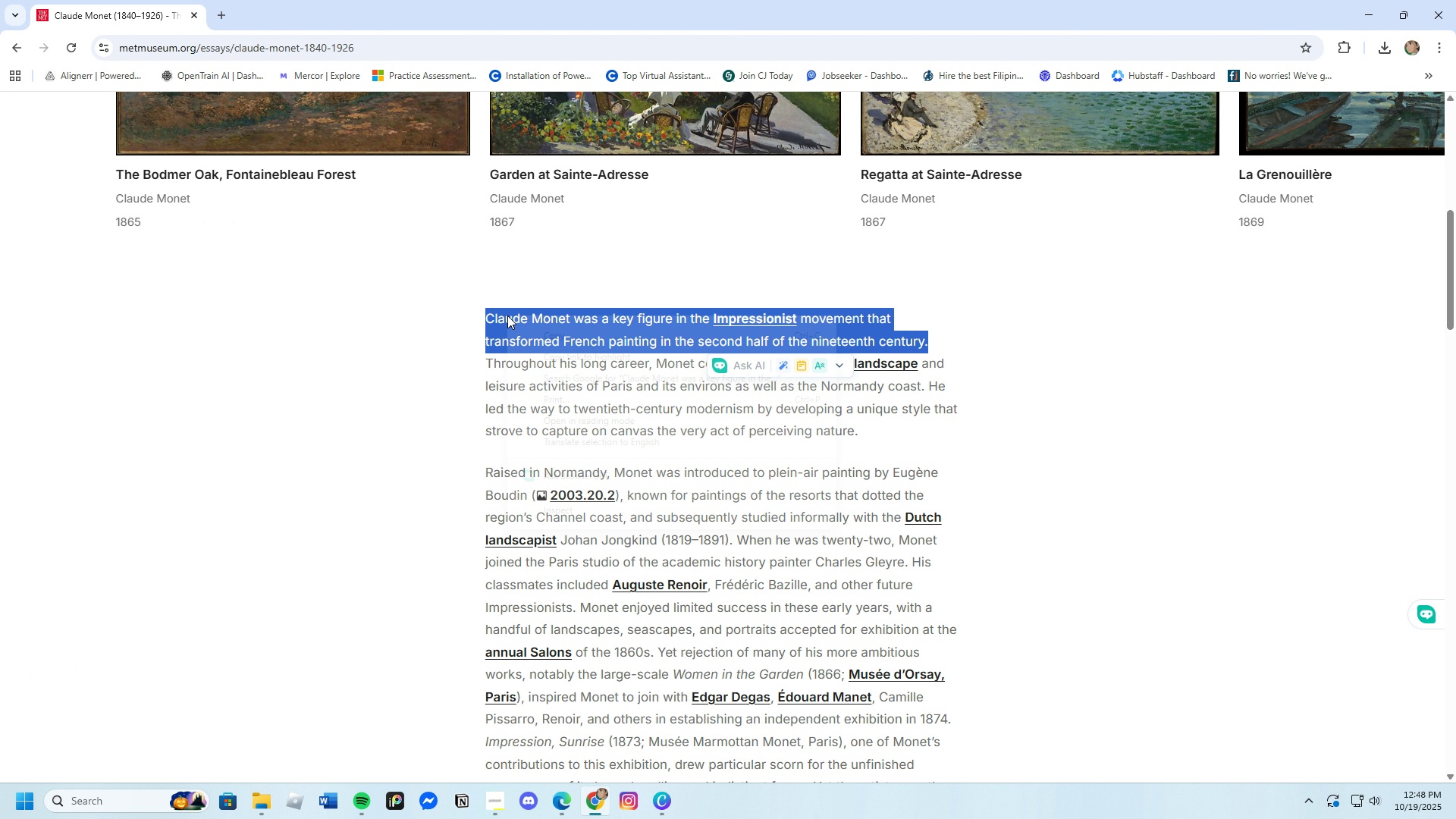 
right_click([507, 315])
 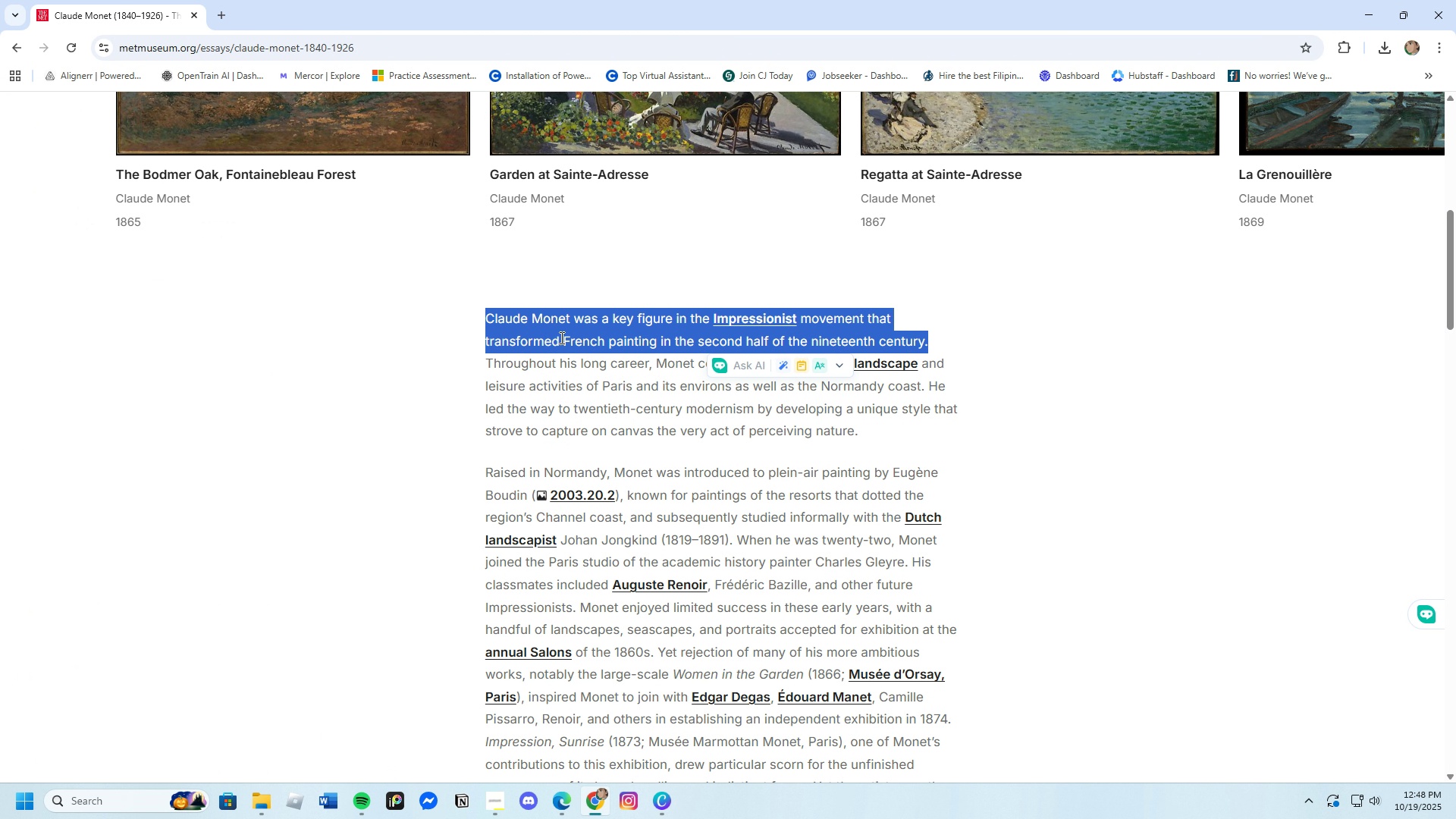 
left_click([560, 337])
 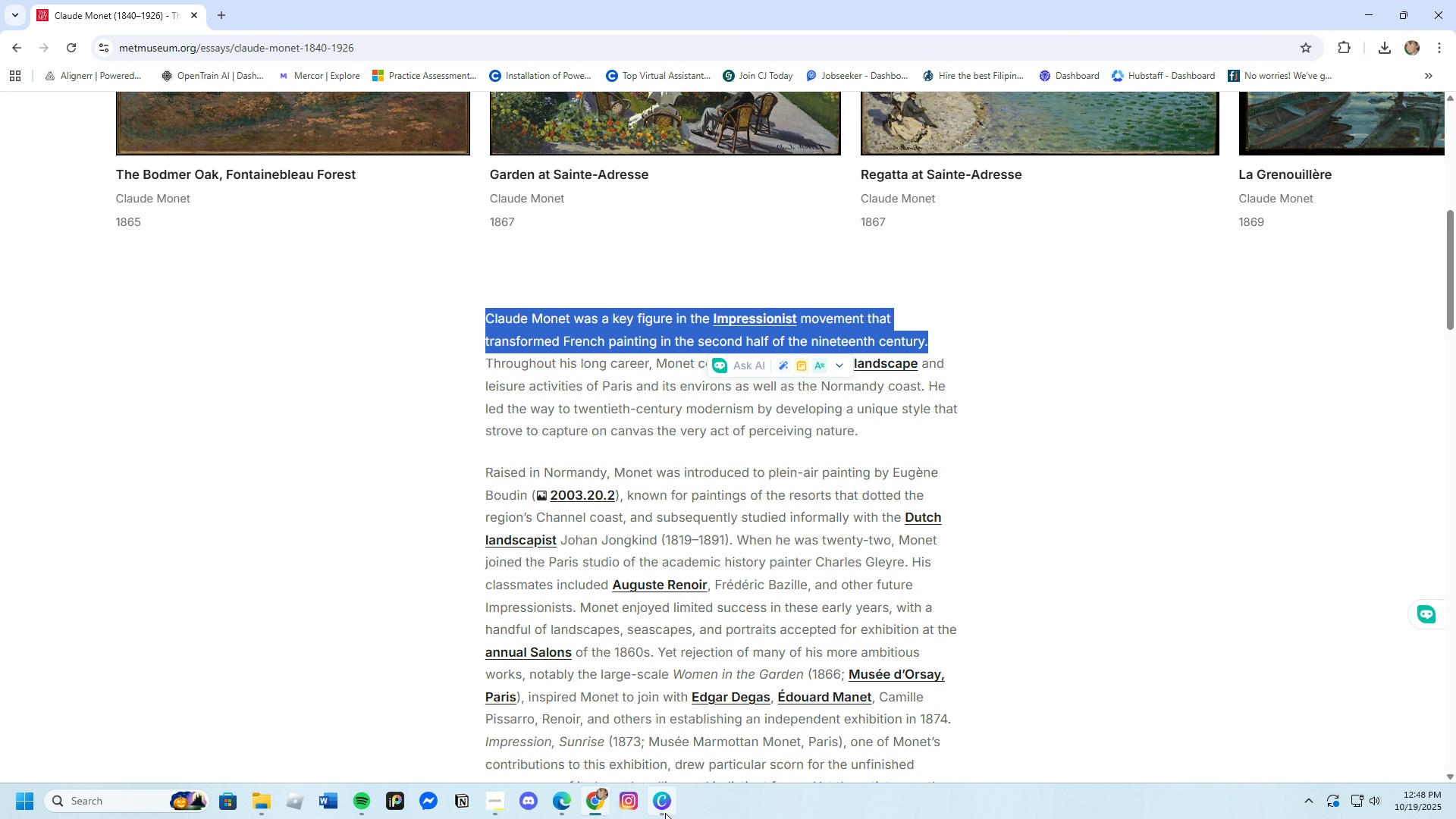 
left_click([665, 813])
 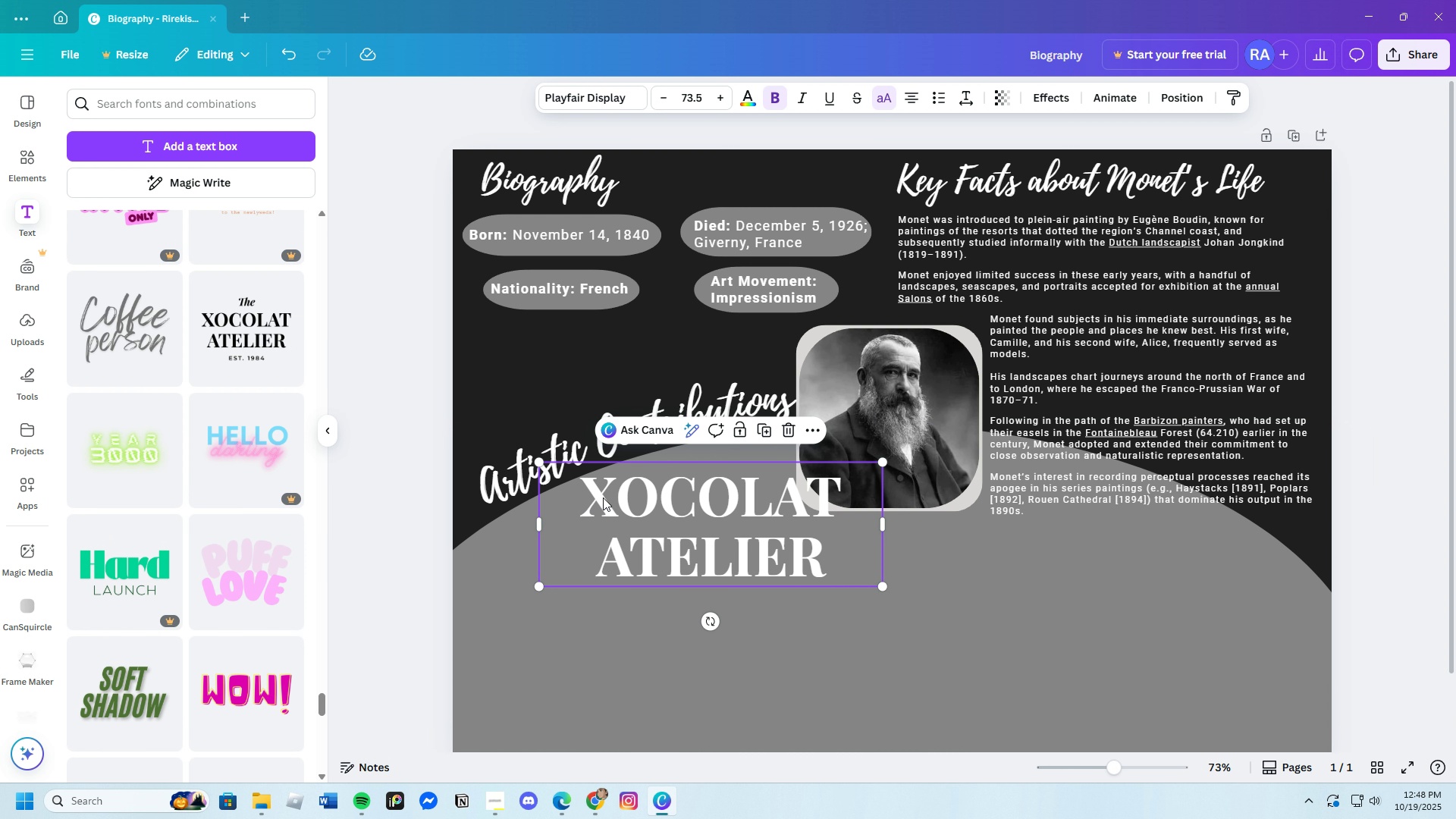 
left_click([604, 497])
 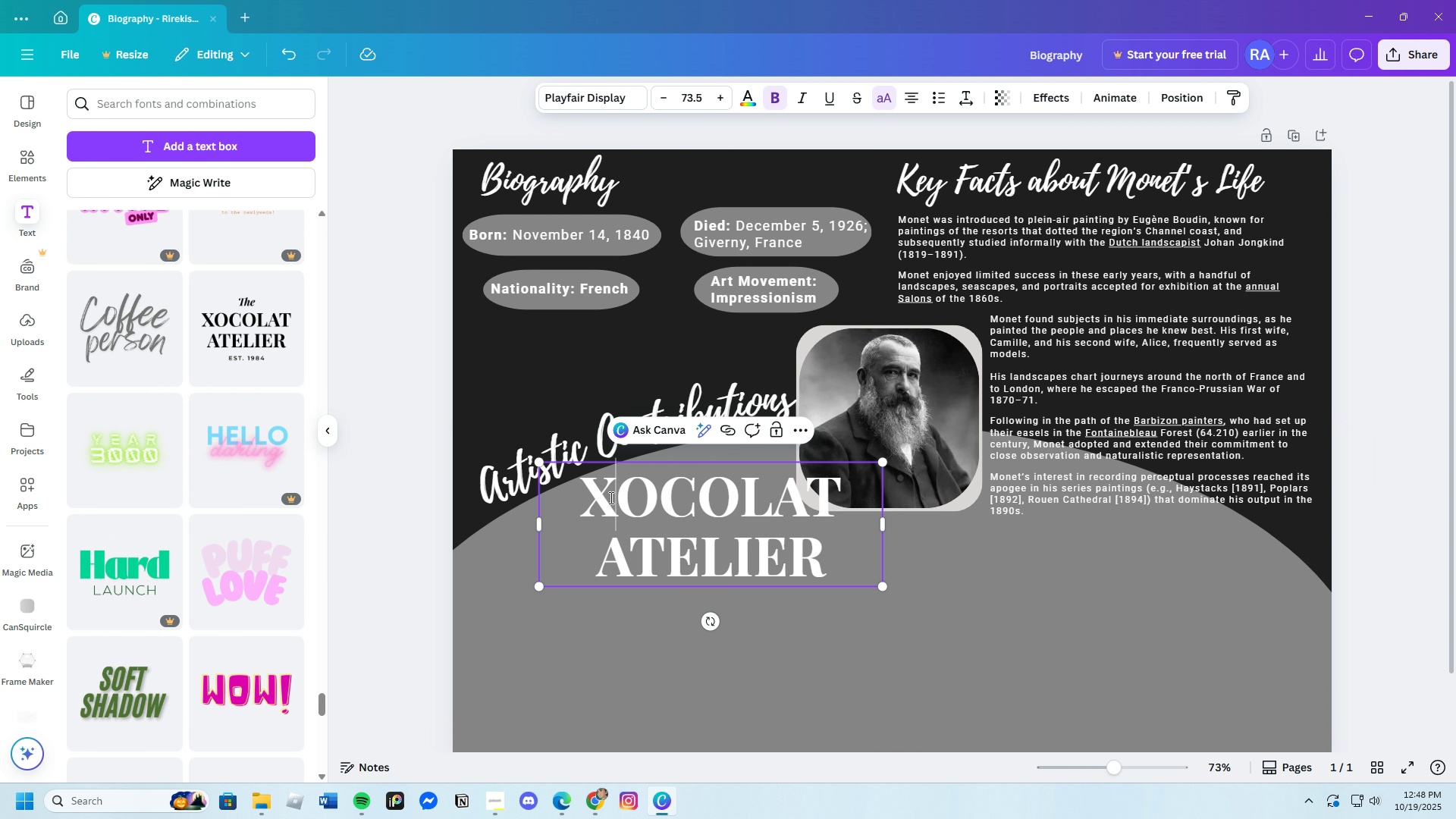 
left_click([610, 497])
 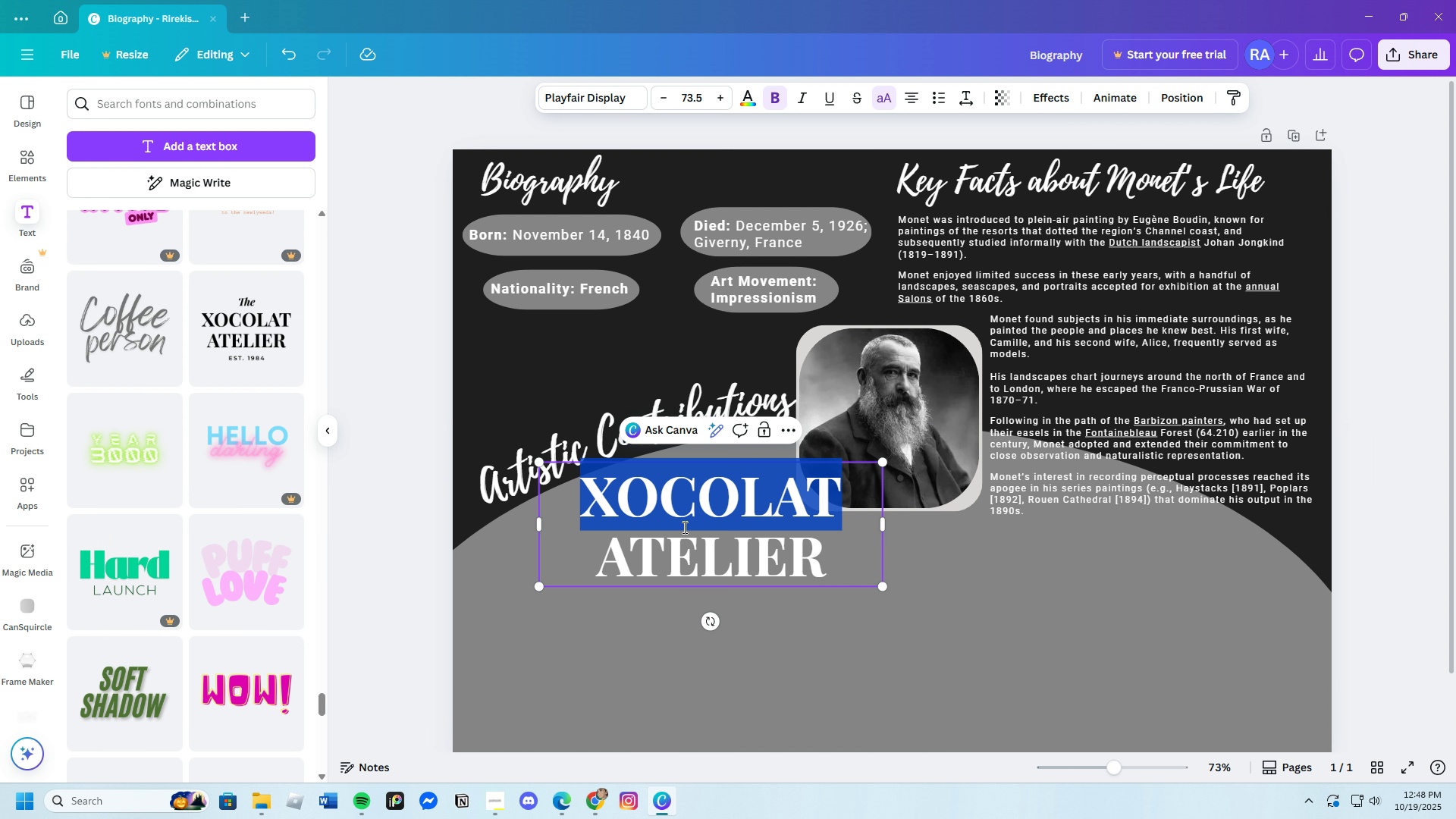 
left_click_drag(start_coordinate=[608, 497], to_coordinate=[809, 562])
 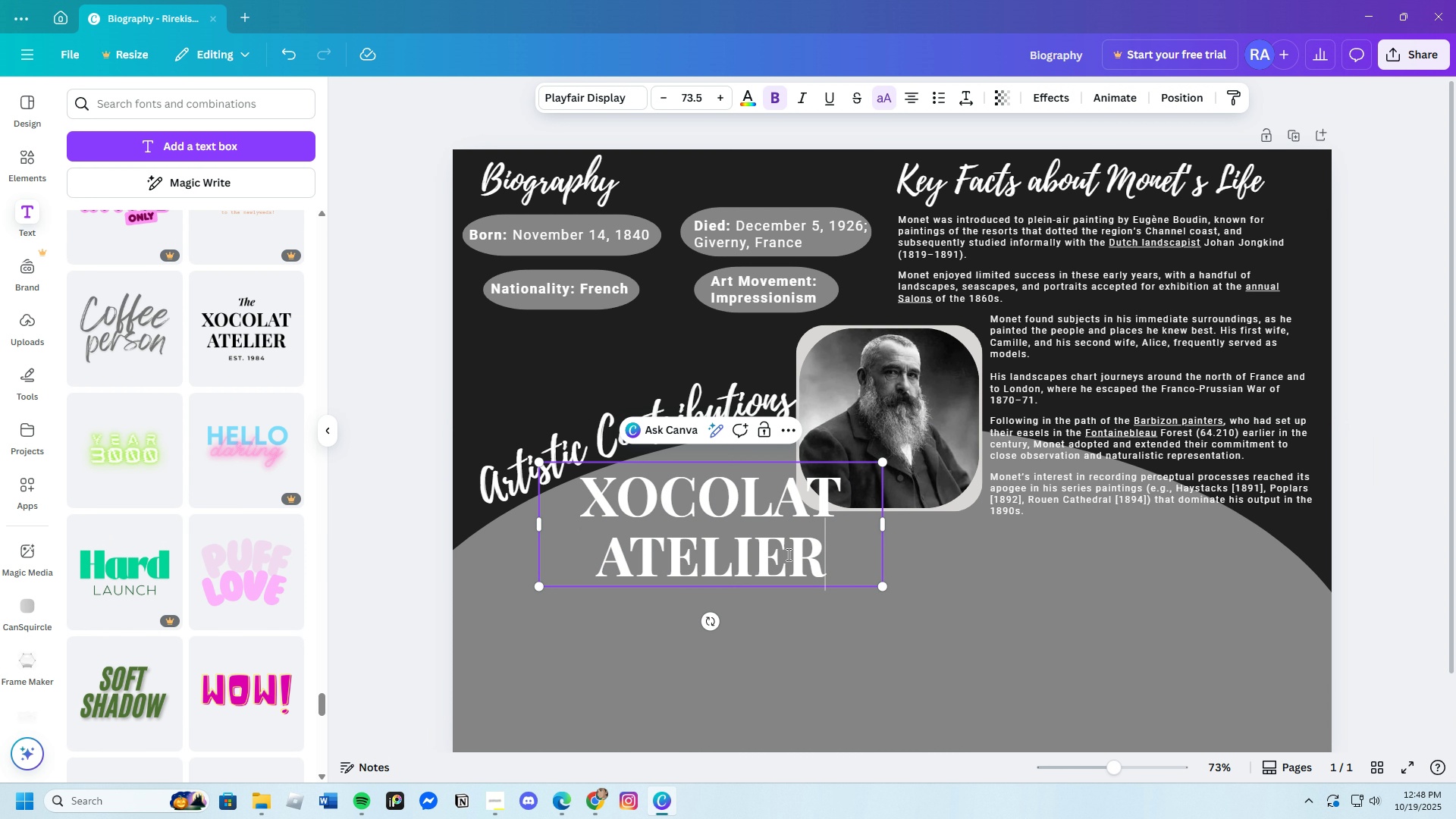 
left_click([811, 562])
 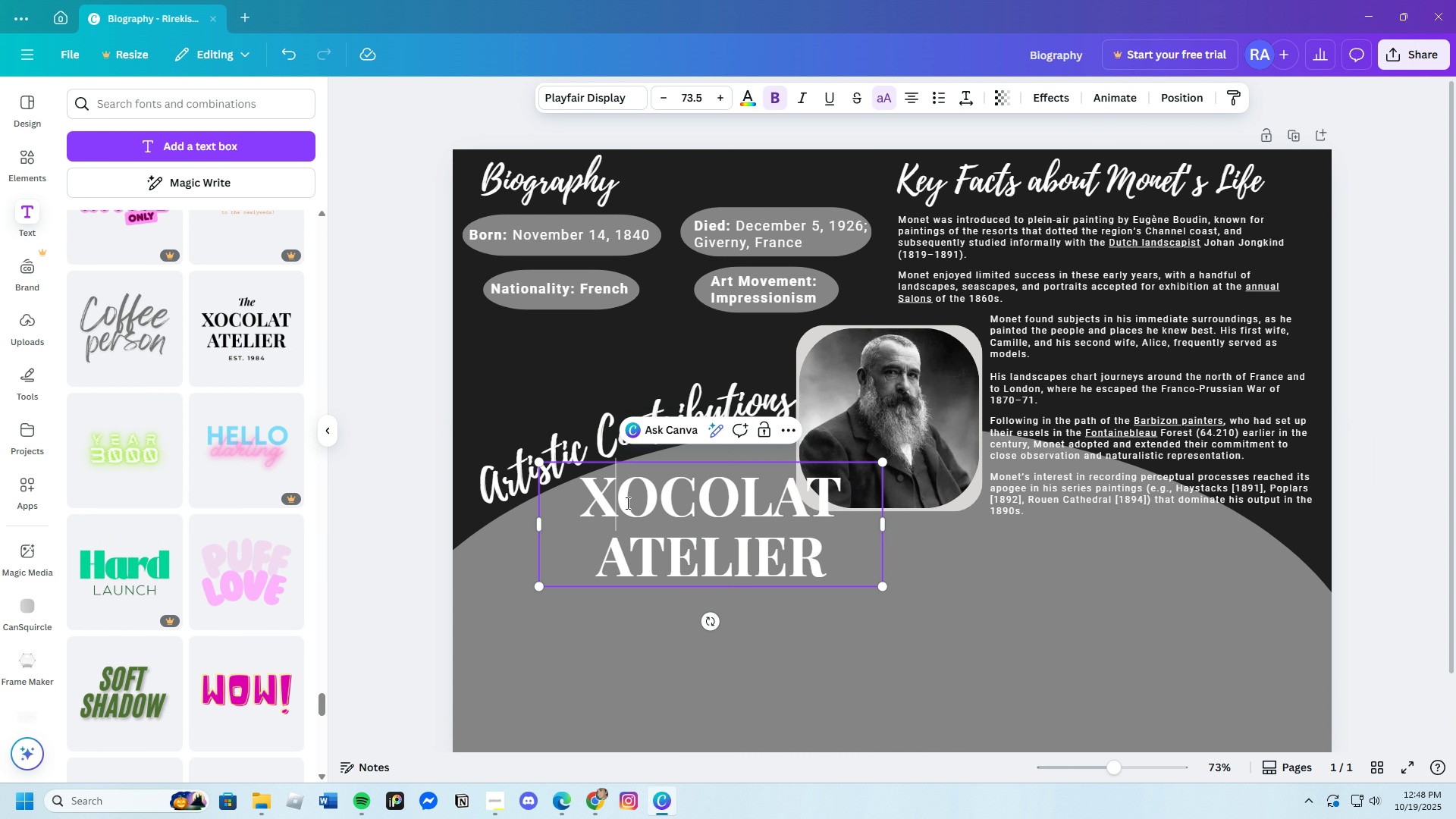 
left_click_drag(start_coordinate=[622, 502], to_coordinate=[848, 576])
 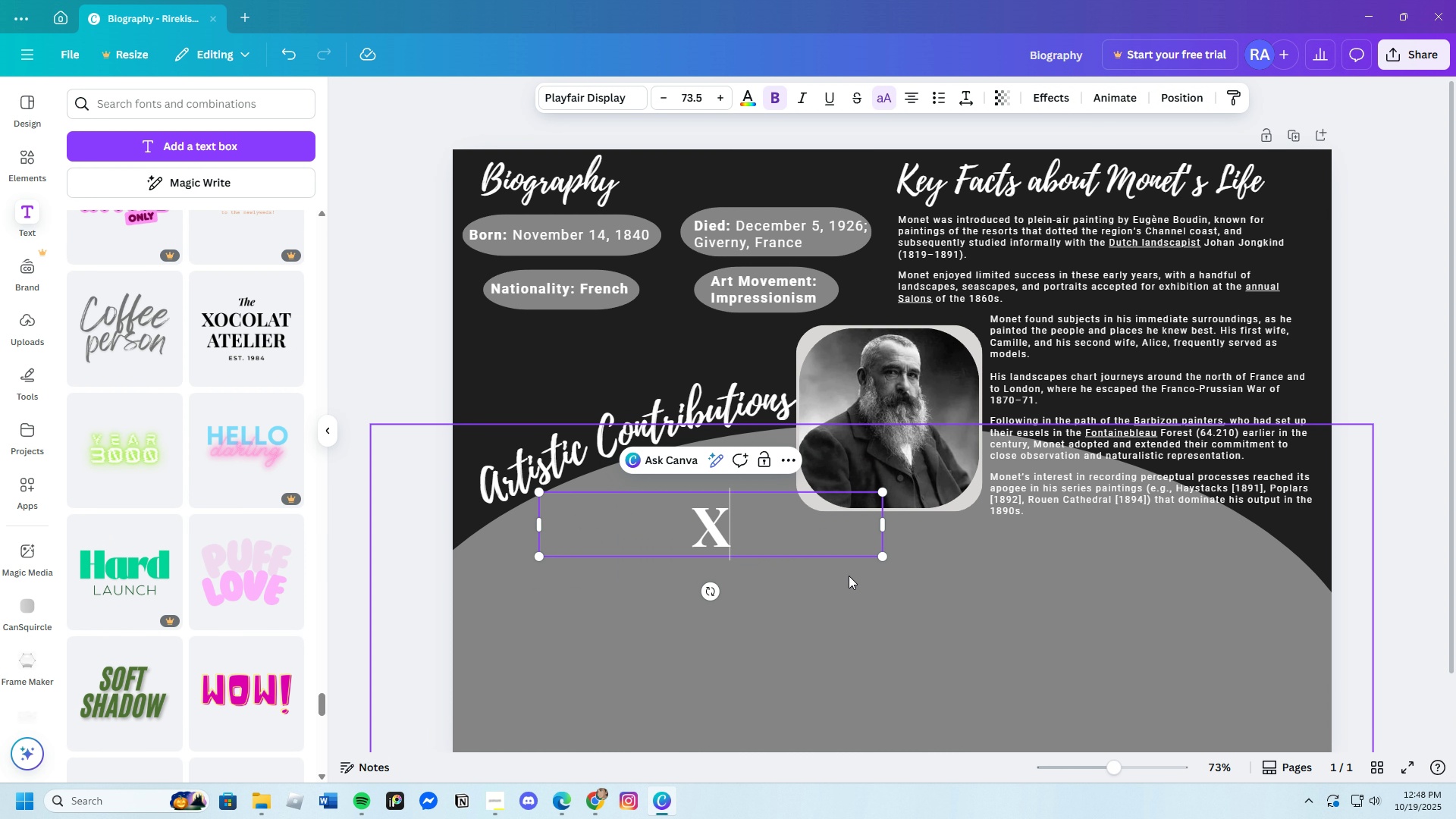 
key(Backspace)
 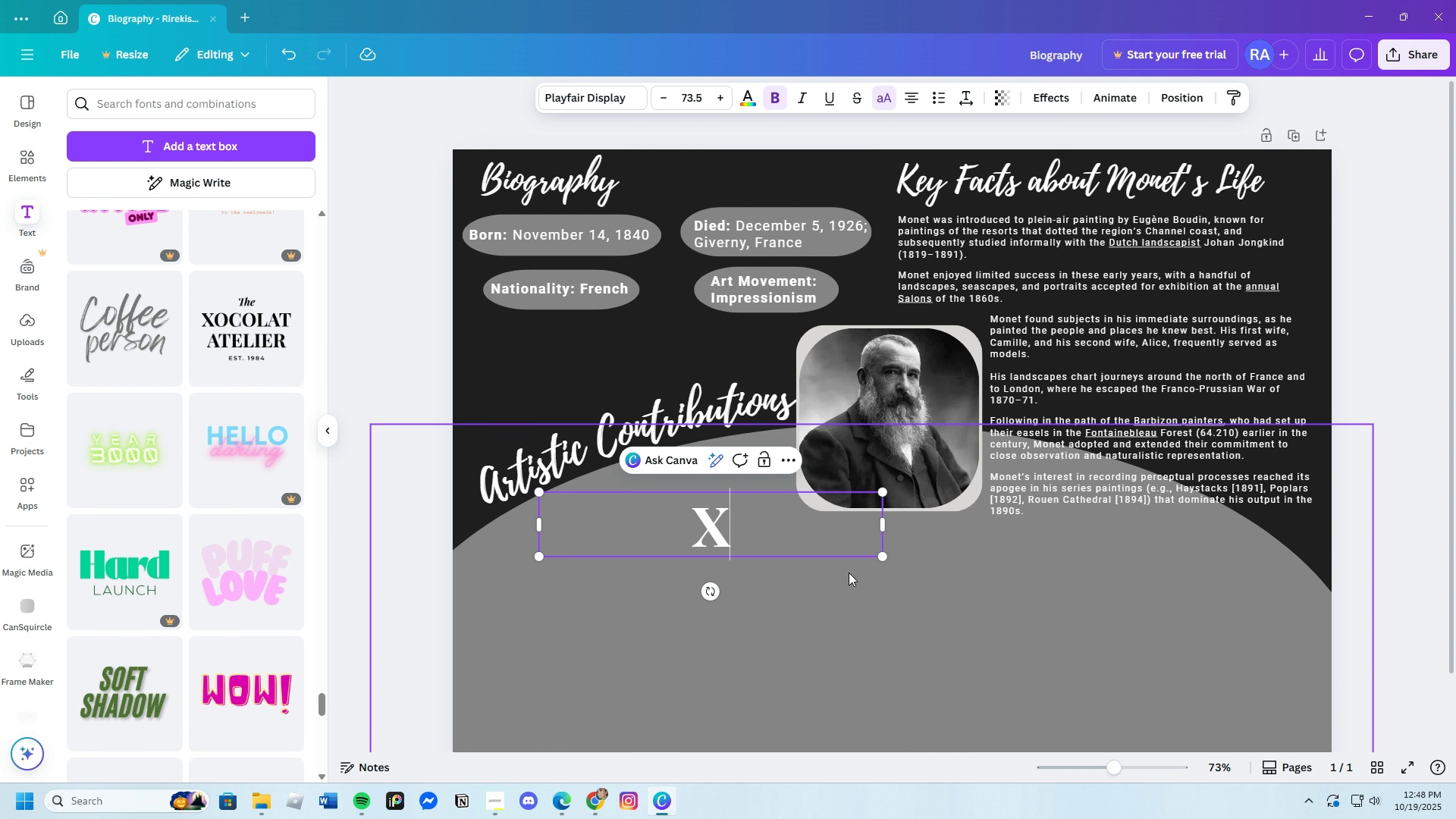 
key(Control+V)
 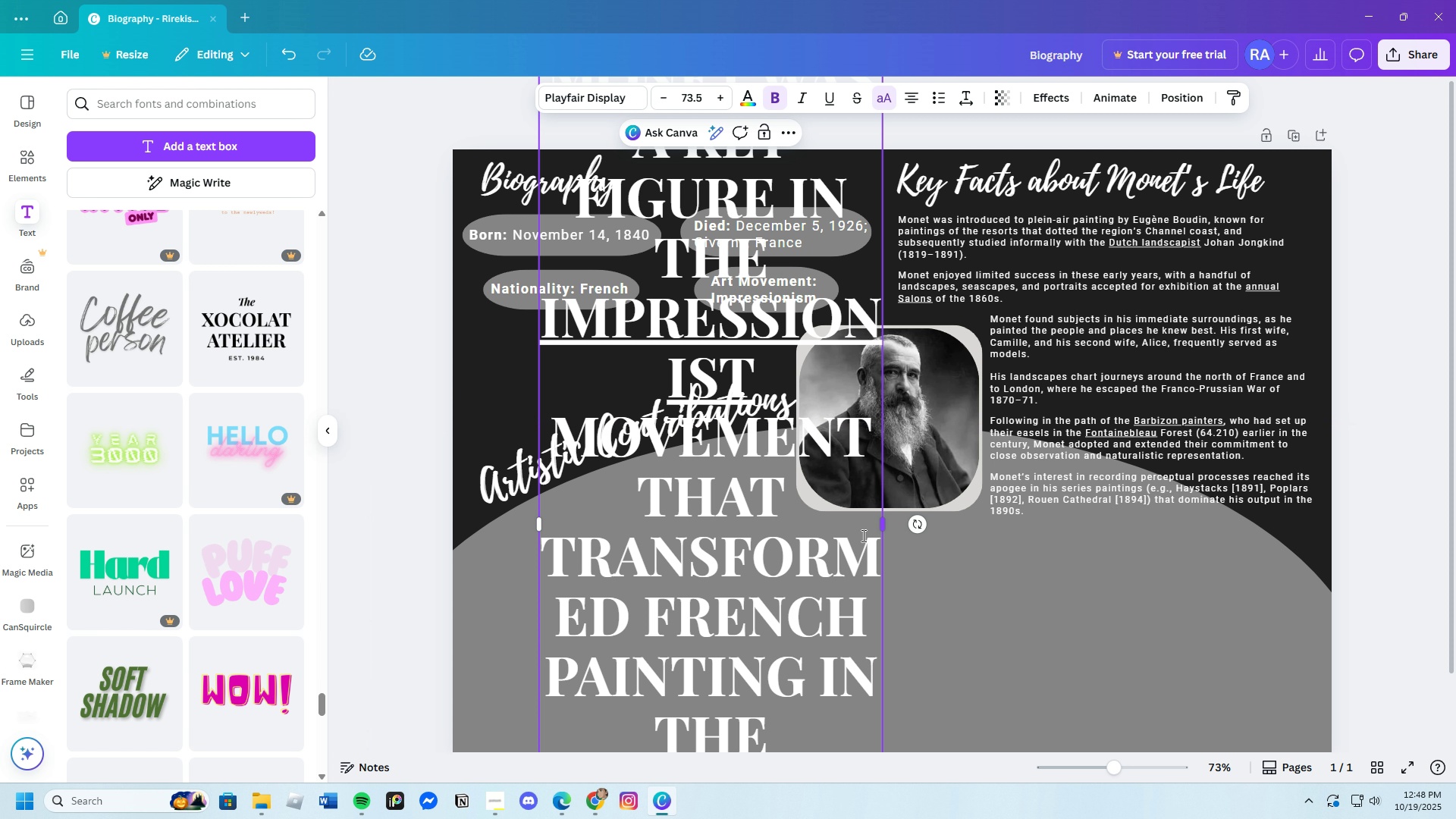 
scroll: coordinate [716, 530], scroll_direction: up, amount: 3.0
 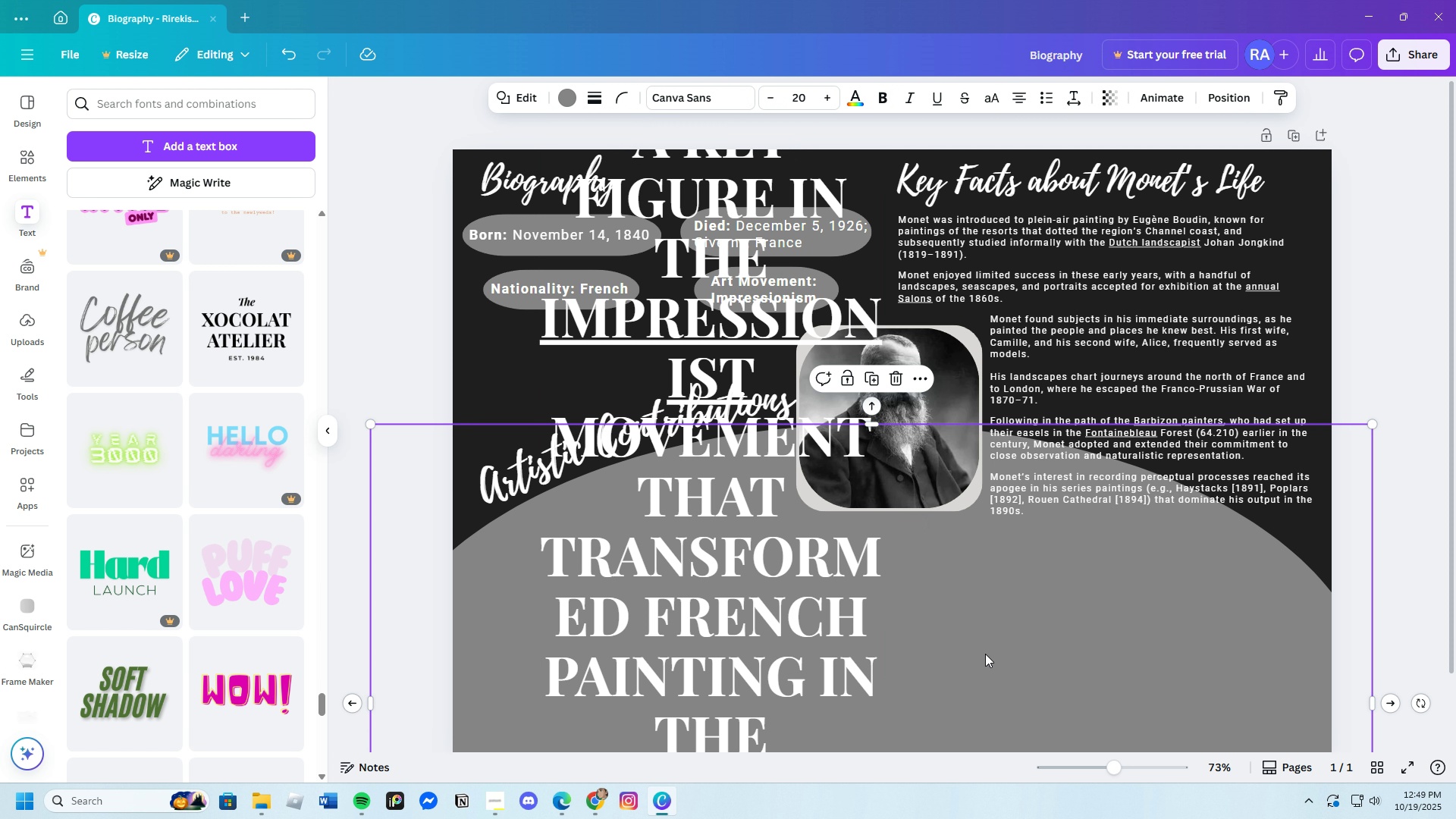 
double_click([827, 654])
 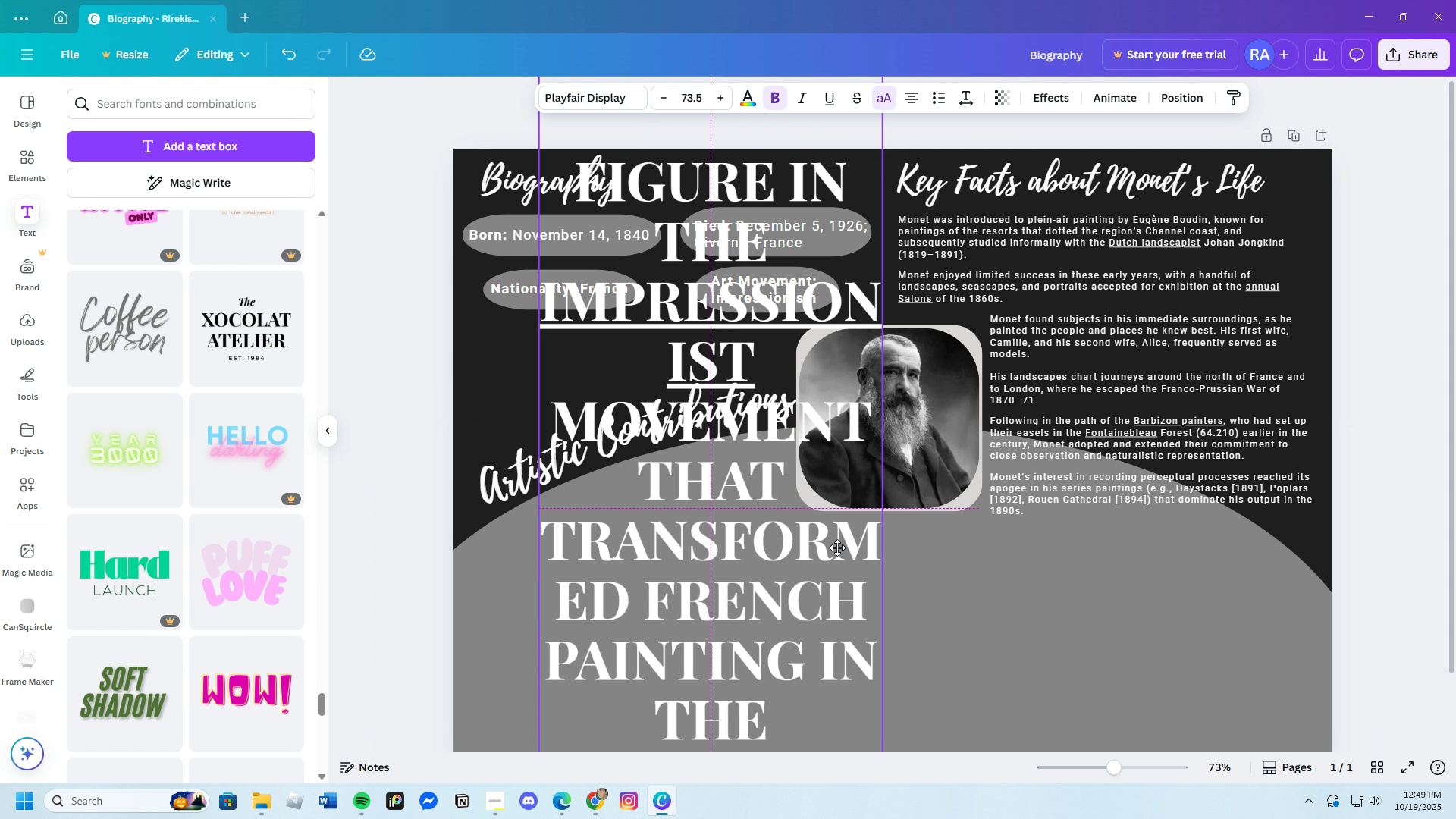 
left_click_drag(start_coordinate=[815, 654], to_coordinate=[934, 246])
 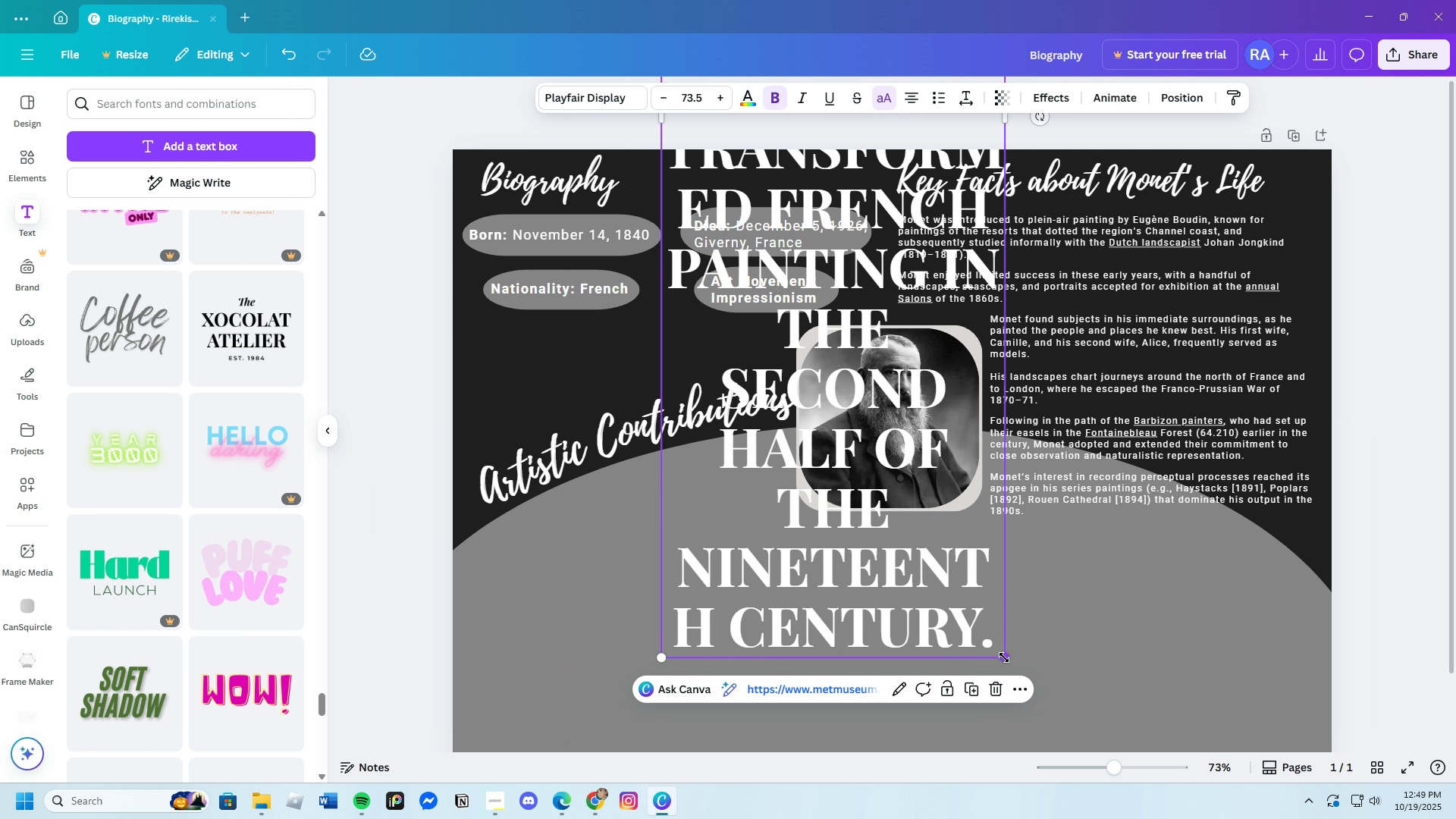 
left_click_drag(start_coordinate=[1004, 657], to_coordinate=[739, 432])
 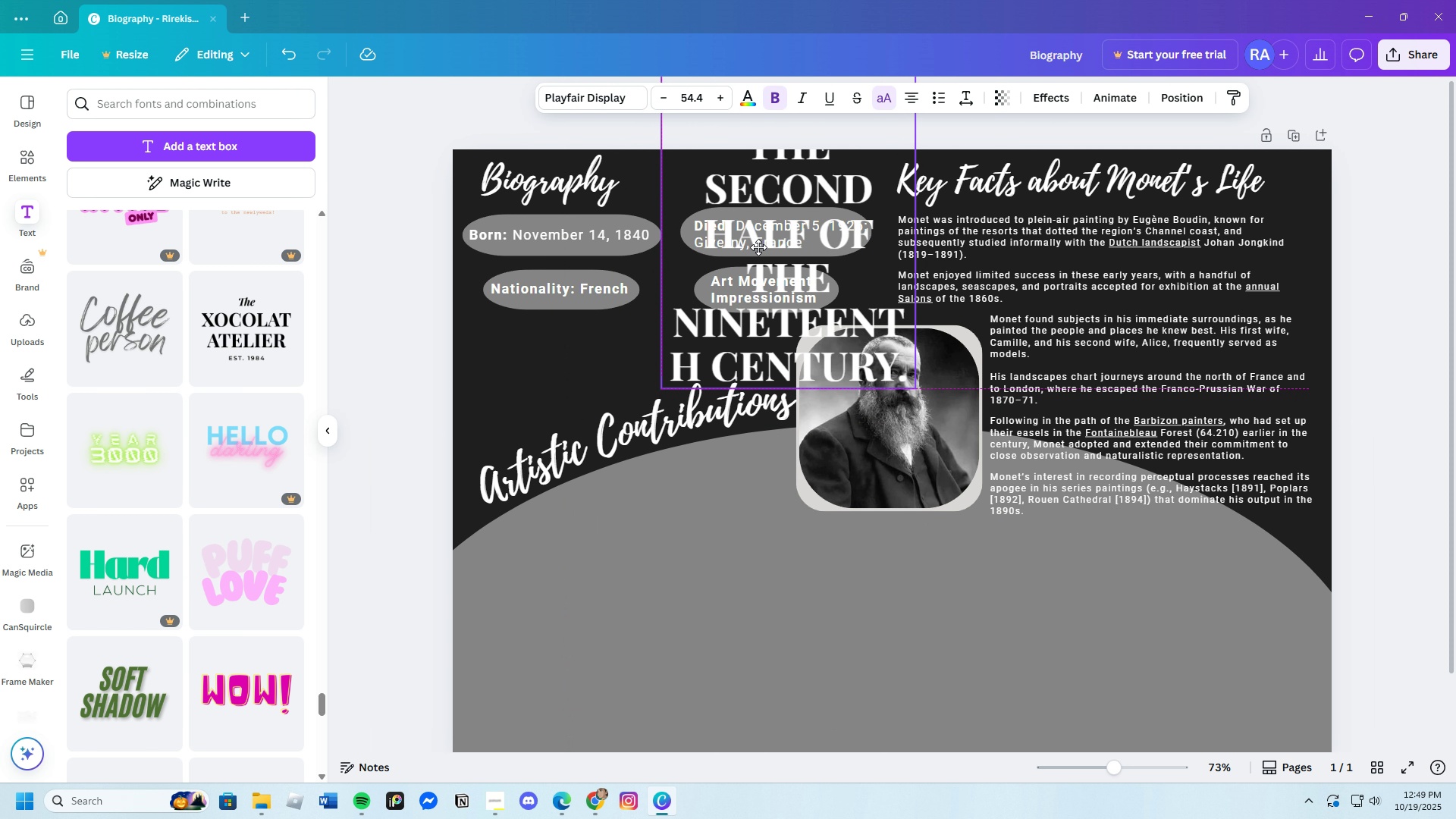 
left_click_drag(start_coordinate=[744, 202], to_coordinate=[809, 491])
 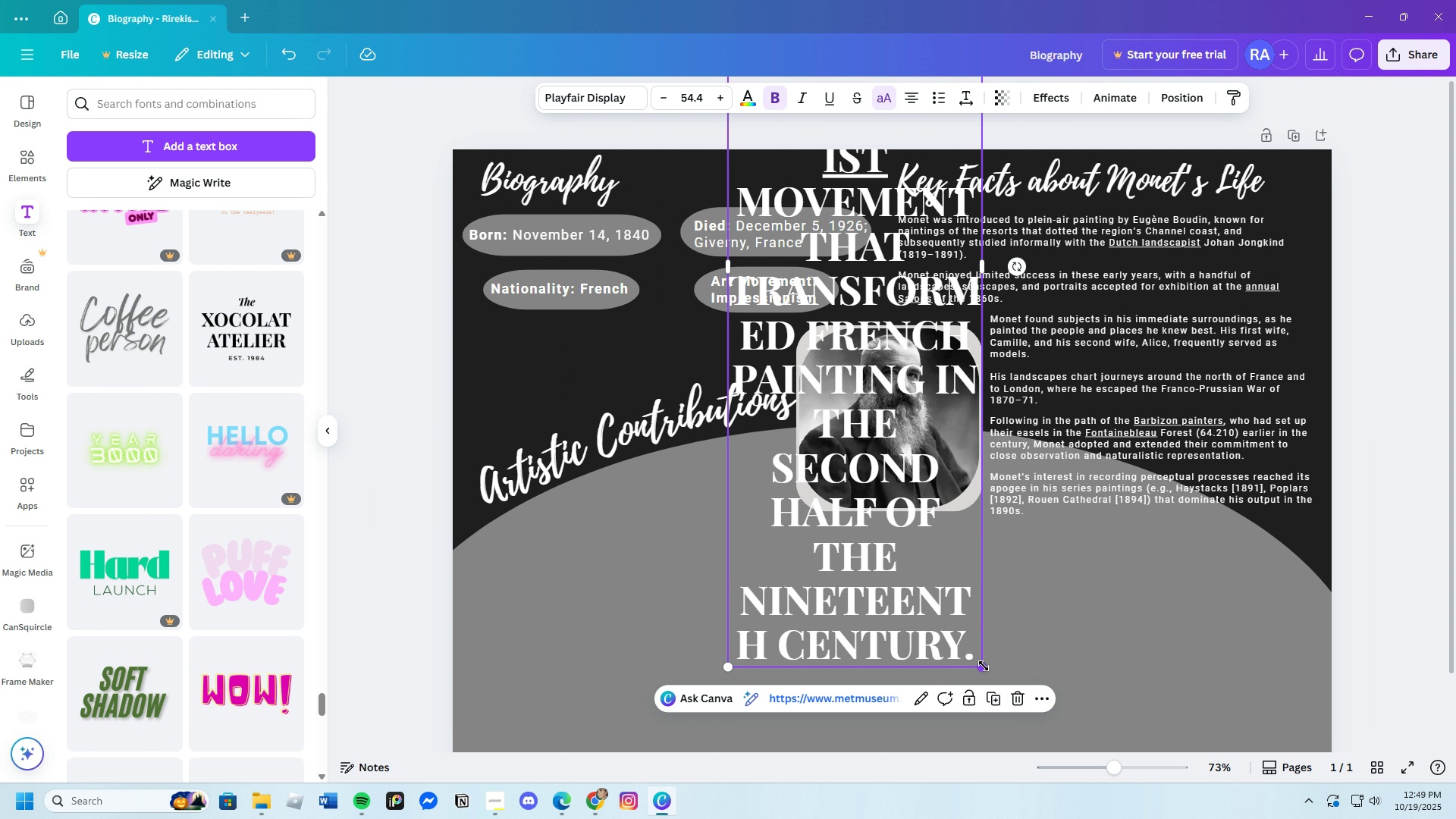 
left_click_drag(start_coordinate=[984, 665], to_coordinate=[839, 510])
 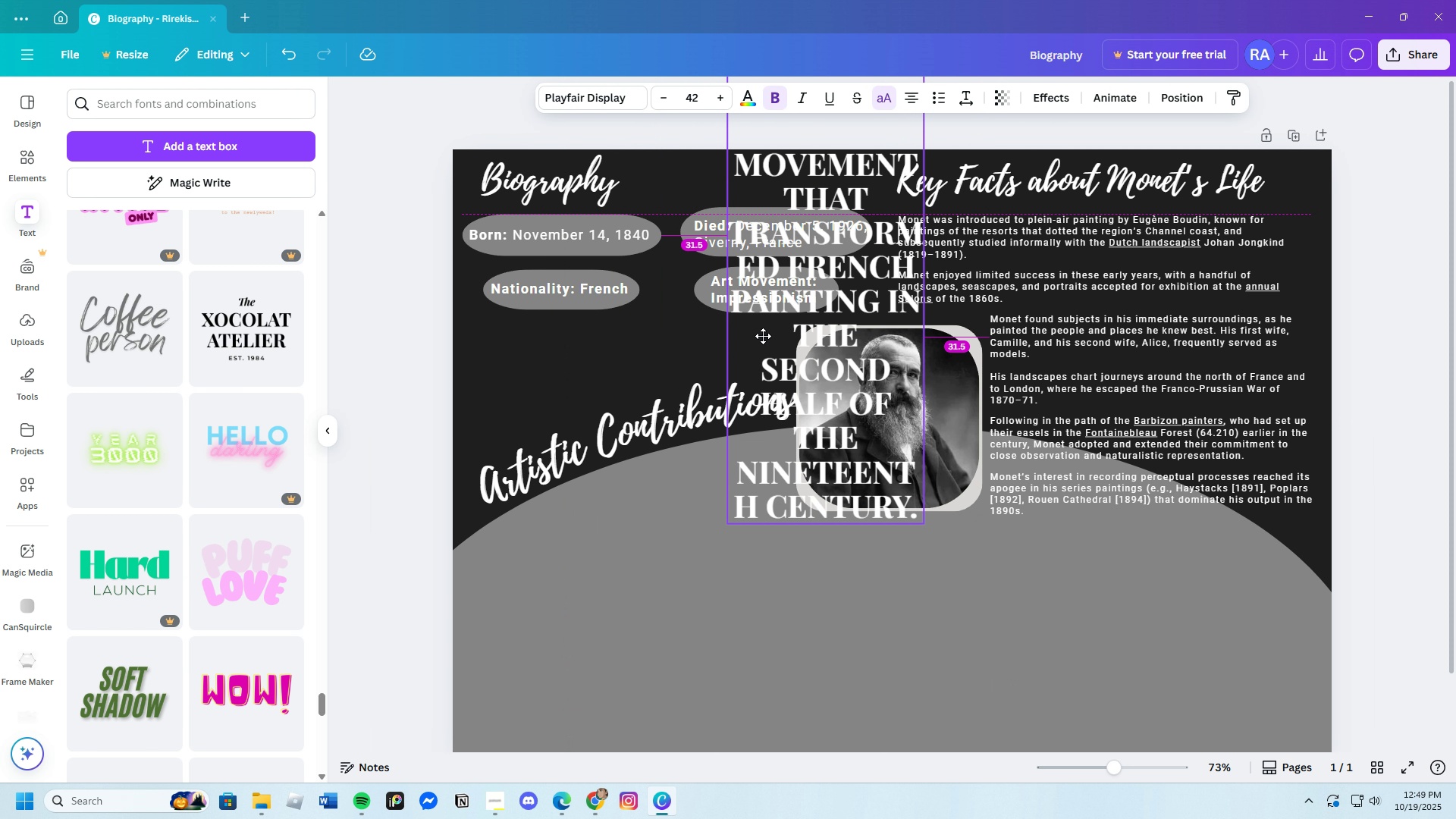 
left_click_drag(start_coordinate=[773, 238], to_coordinate=[711, 509])
 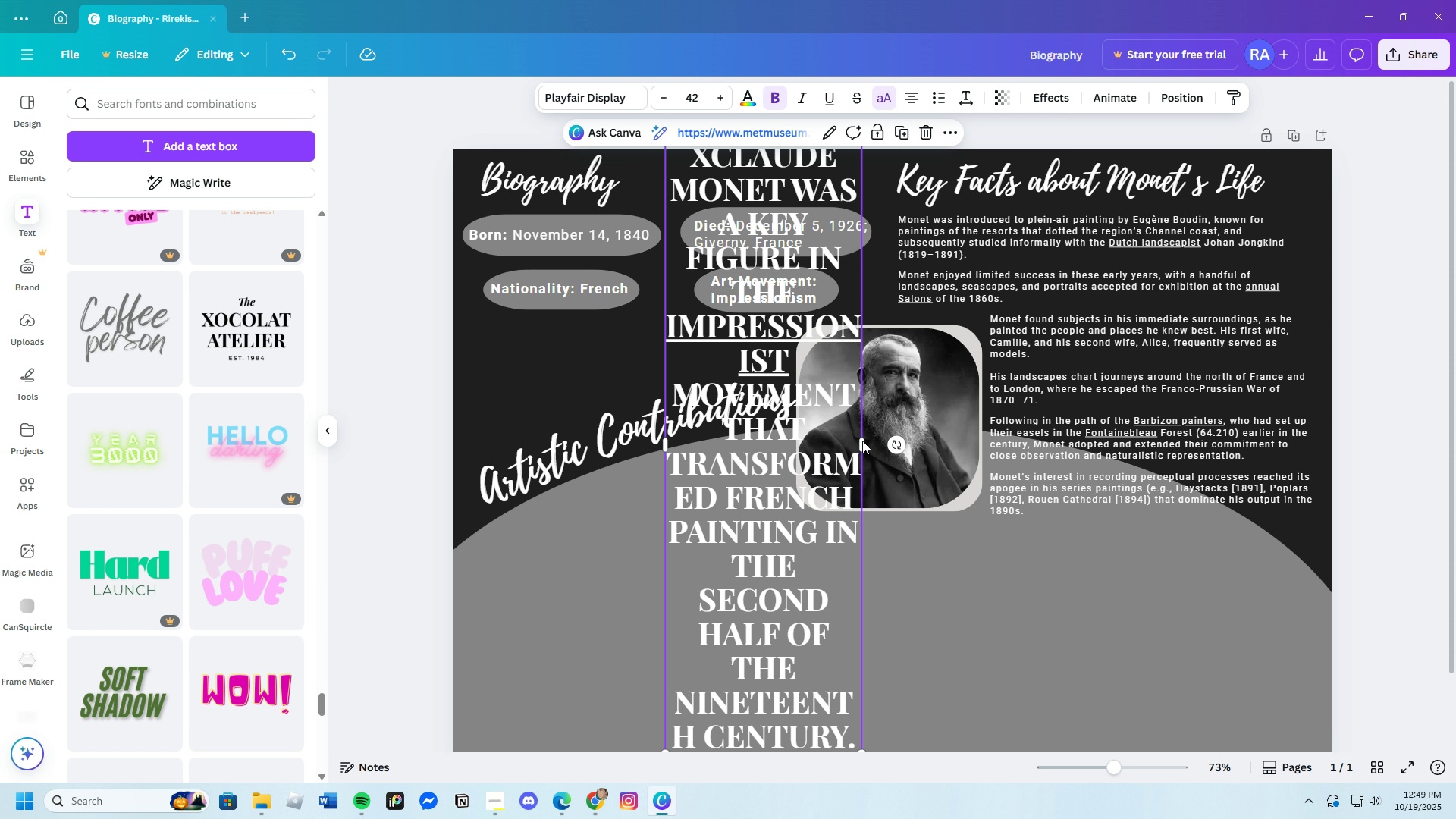 
left_click([863, 442])
 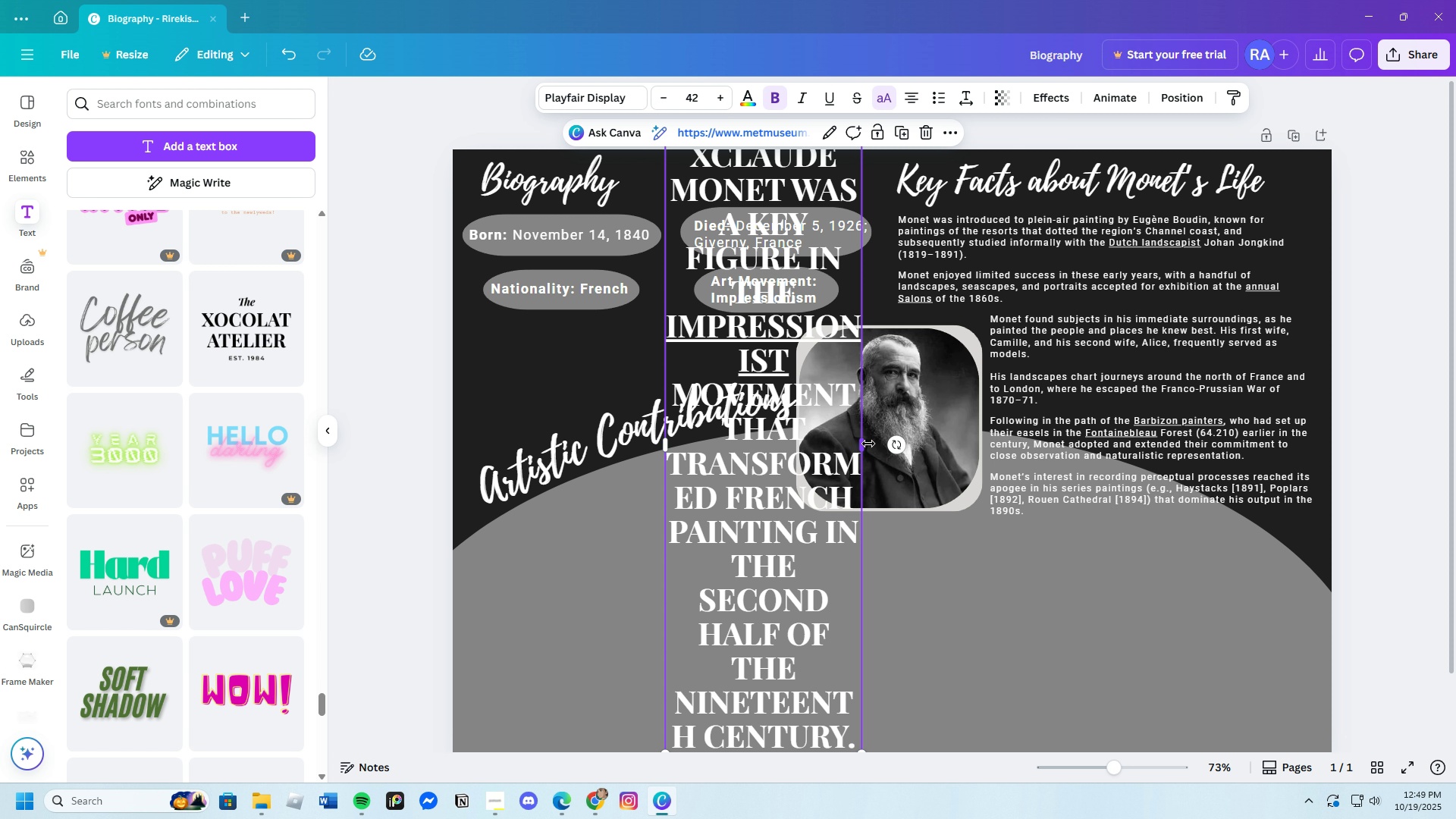 
left_click_drag(start_coordinate=[863, 442], to_coordinate=[1263, 447])
 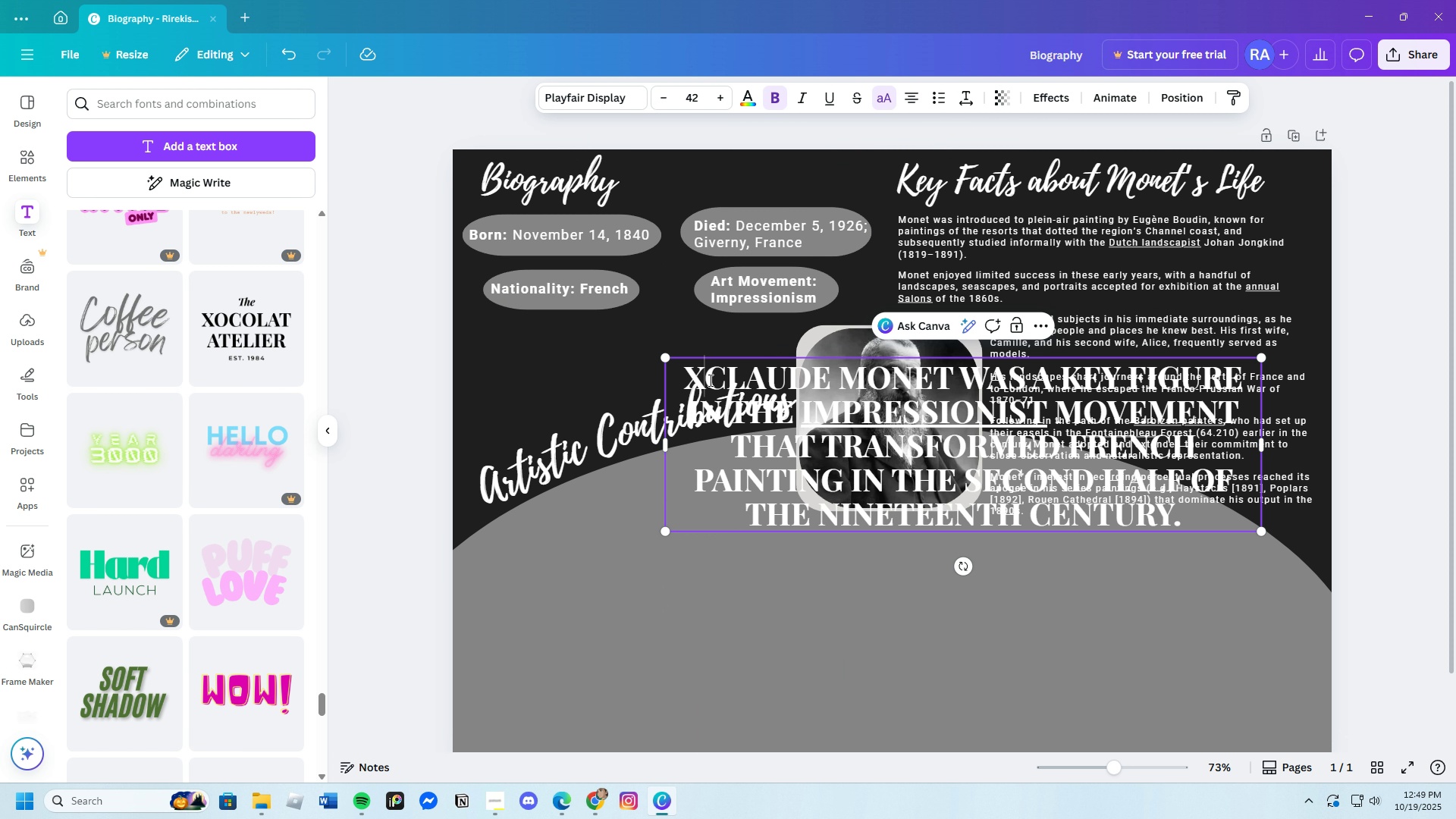 
double_click([709, 380])
 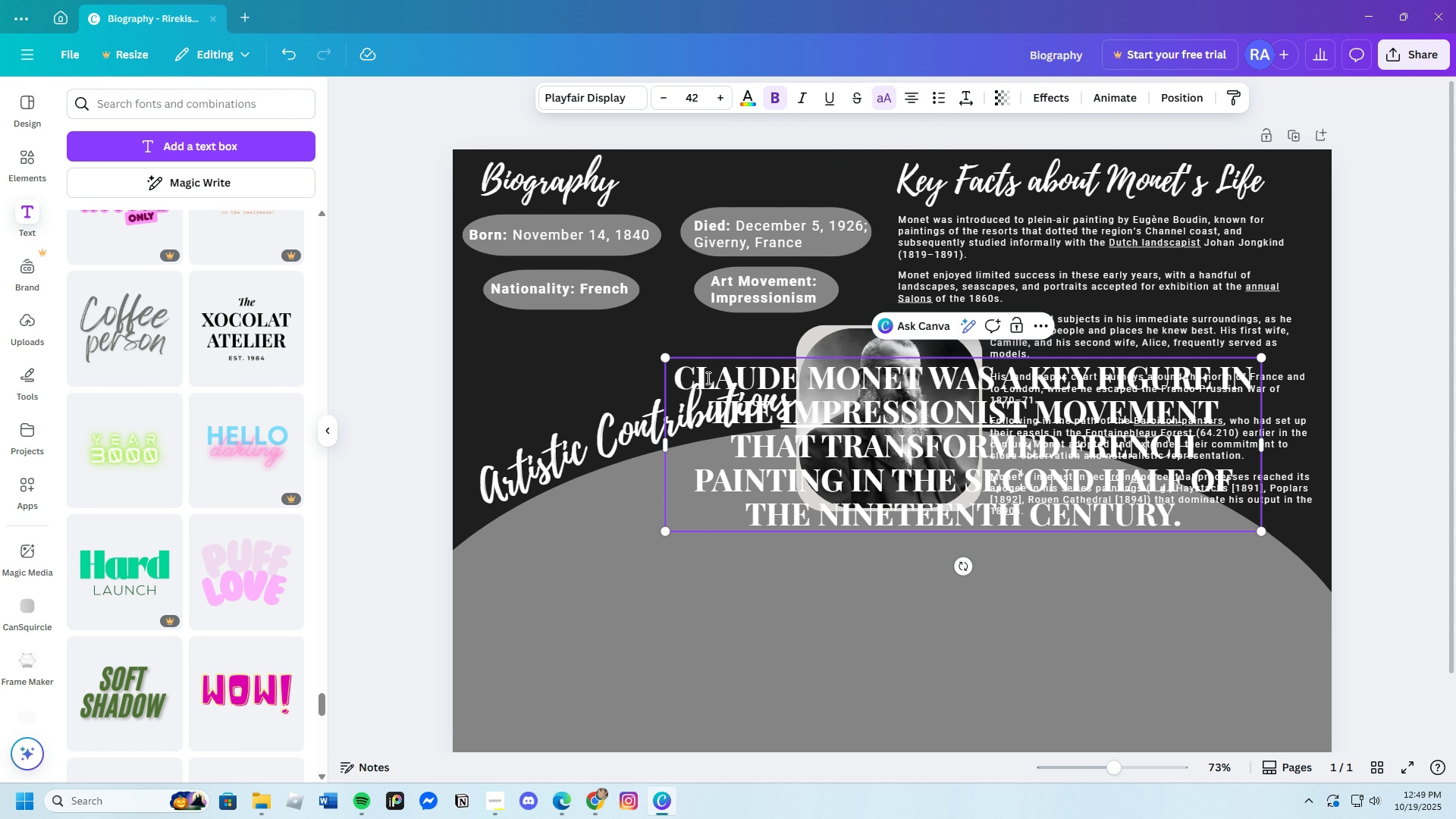 
key(Backspace)
 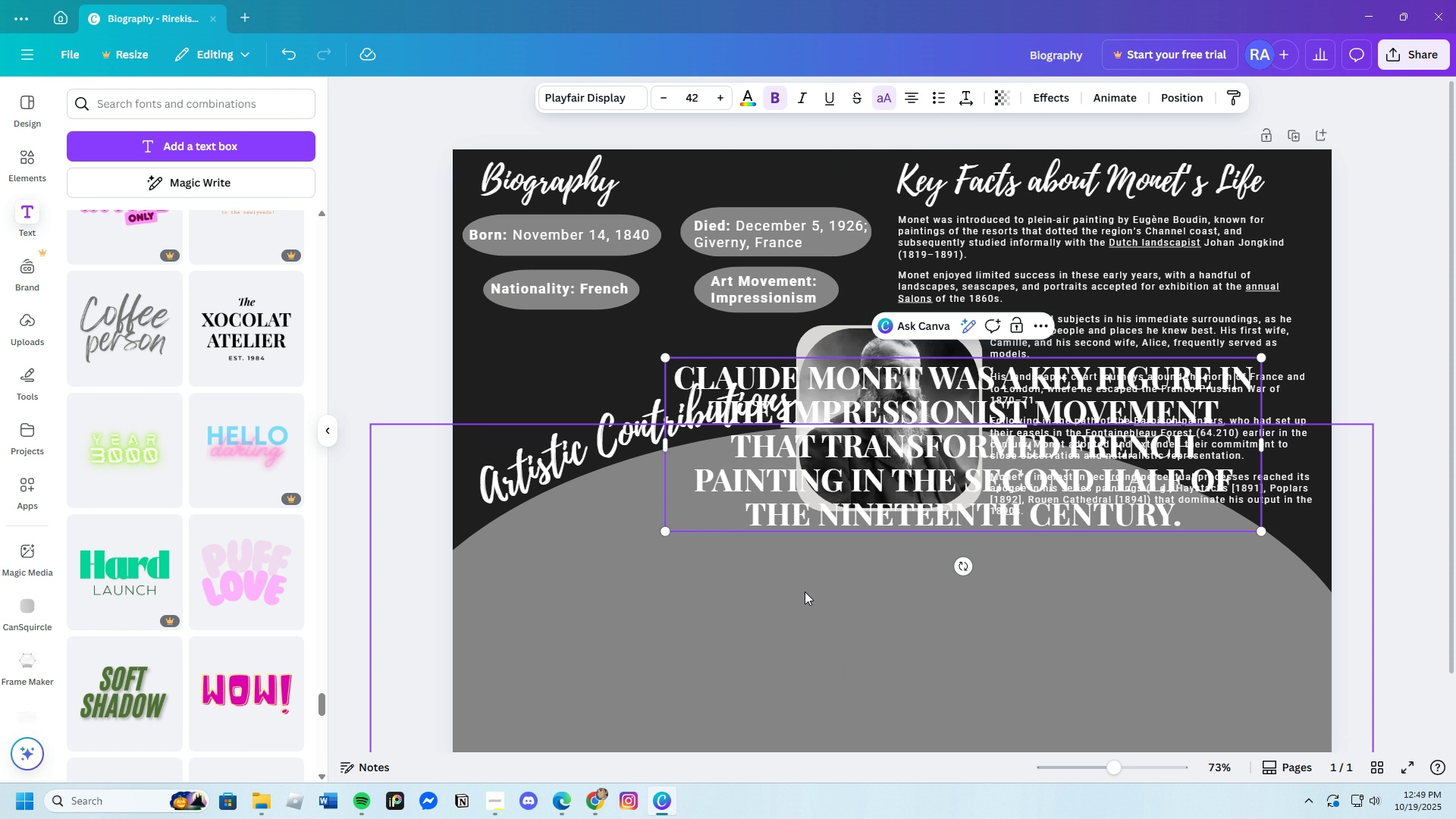 
left_click([805, 592])
 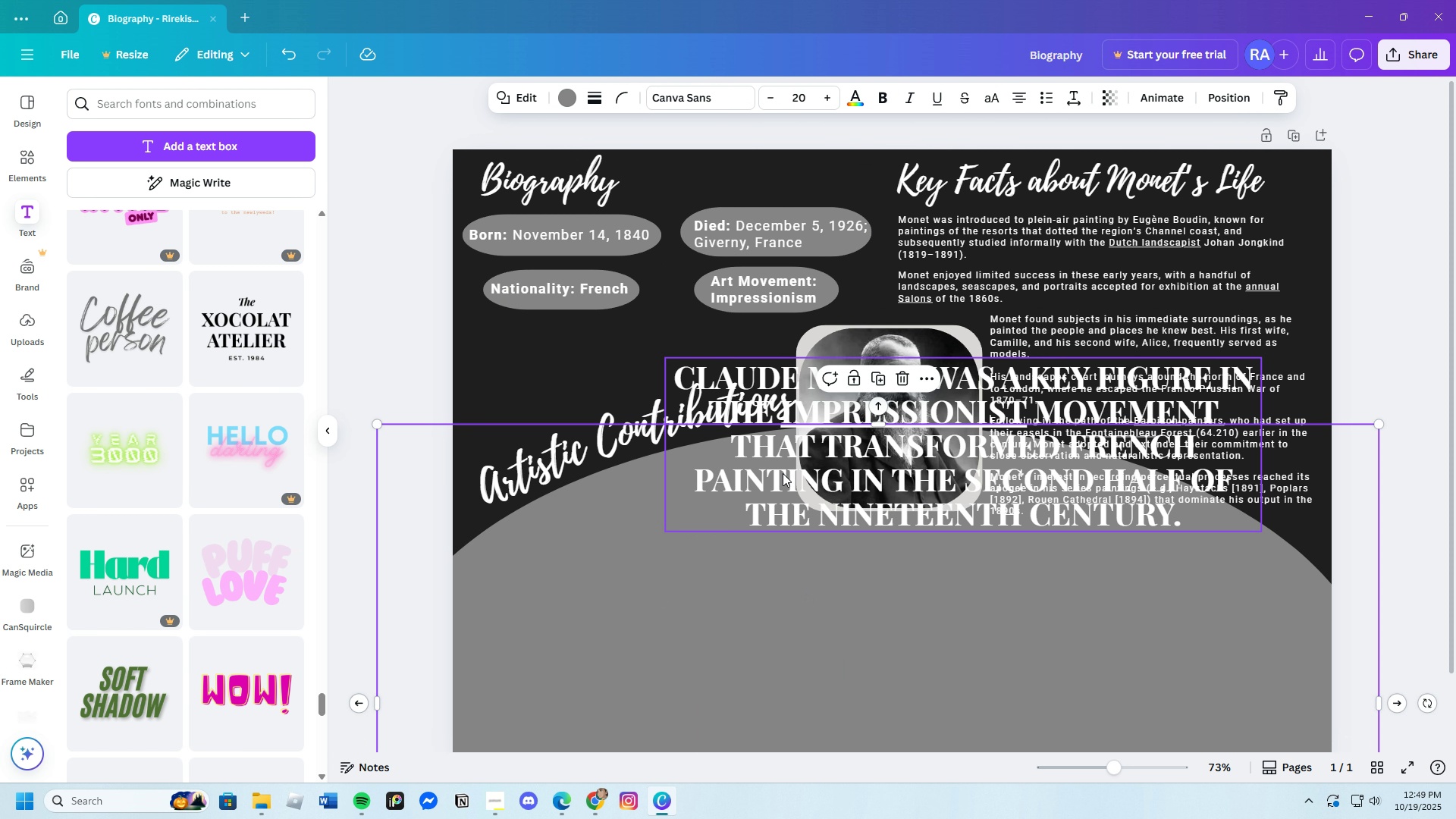 
left_click_drag(start_coordinate=[779, 474], to_coordinate=[783, 473])
 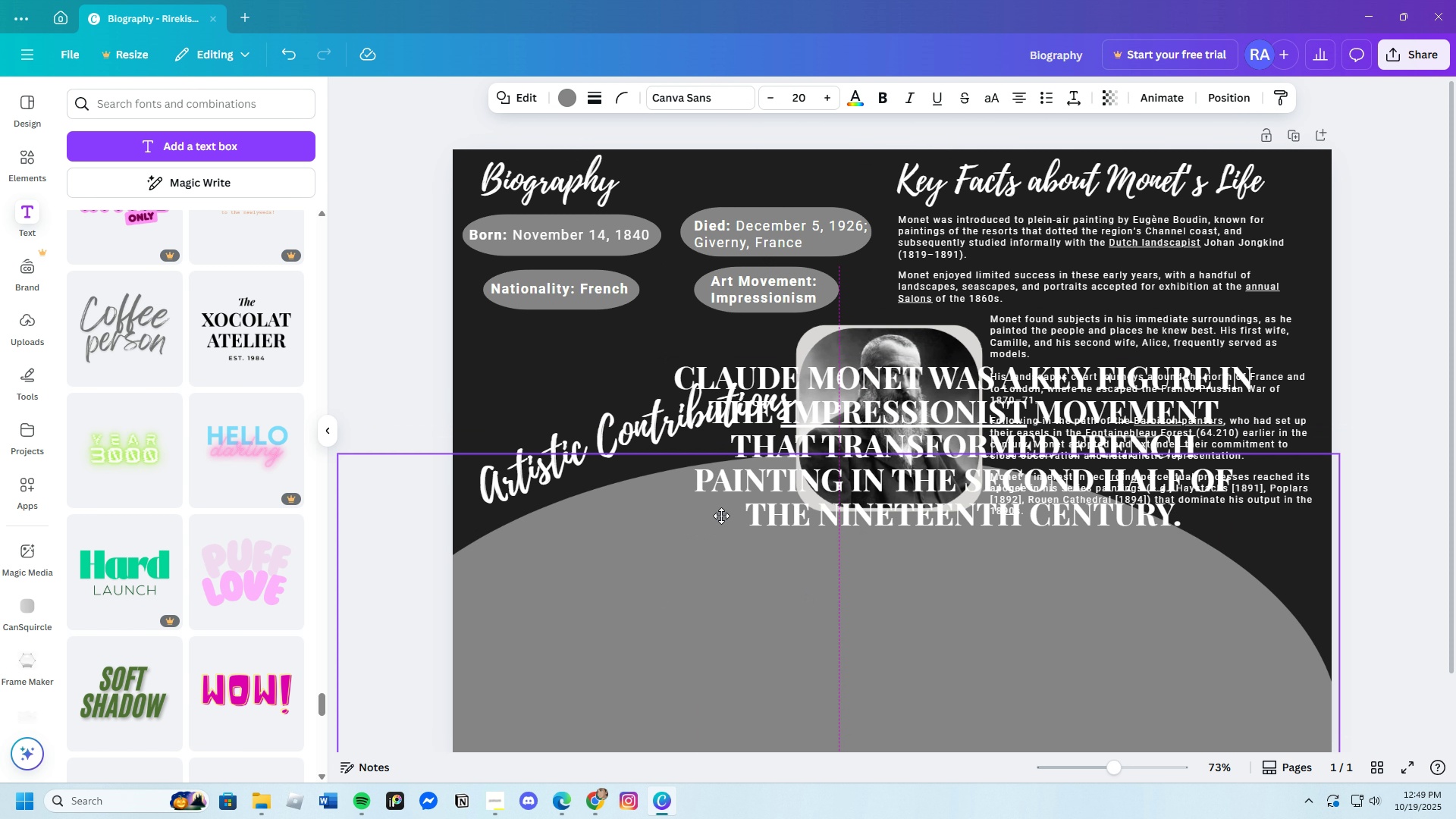 
left_click_drag(start_coordinate=[783, 473], to_coordinate=[654, 552])
 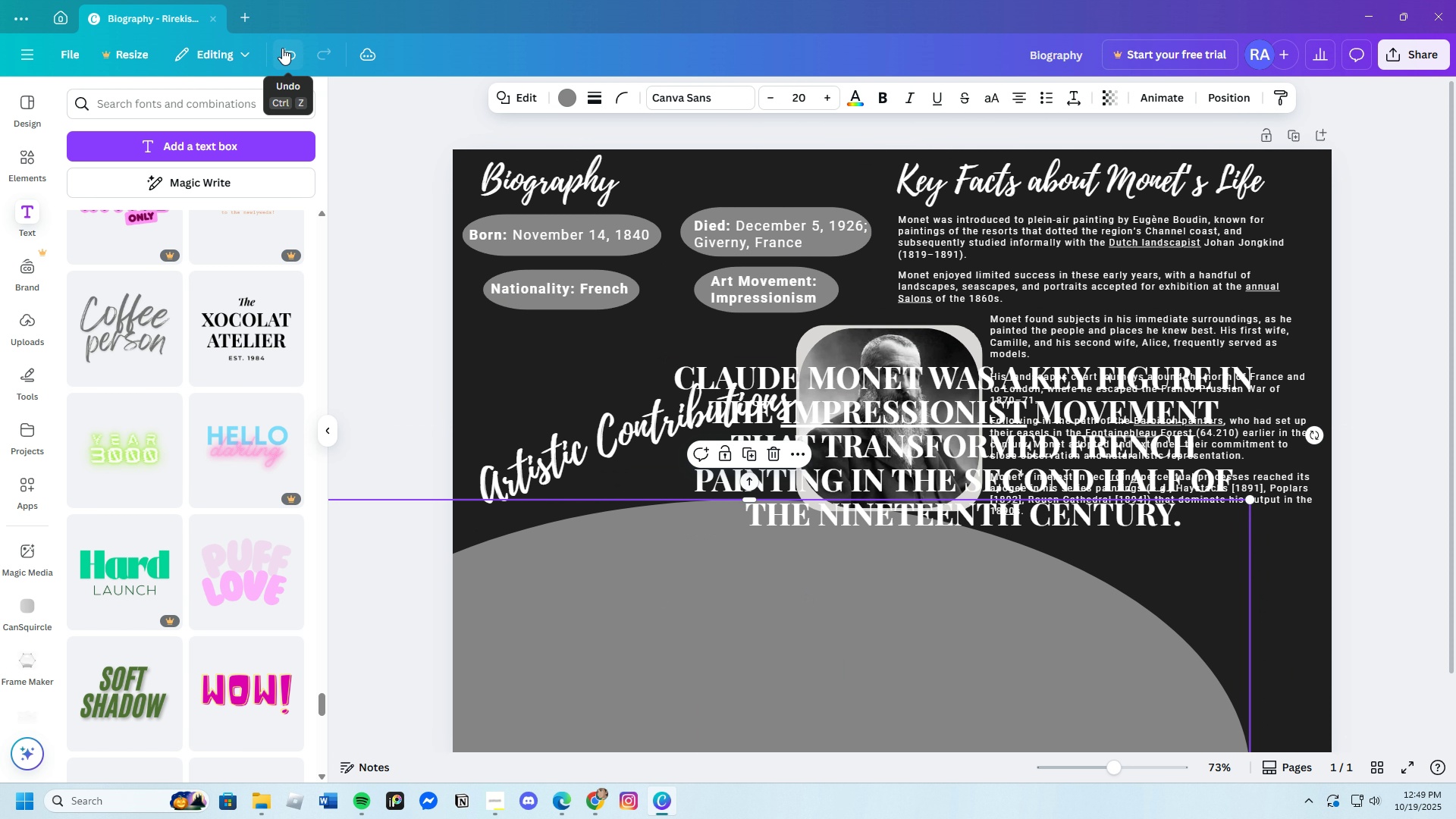 
left_click([282, 48])
 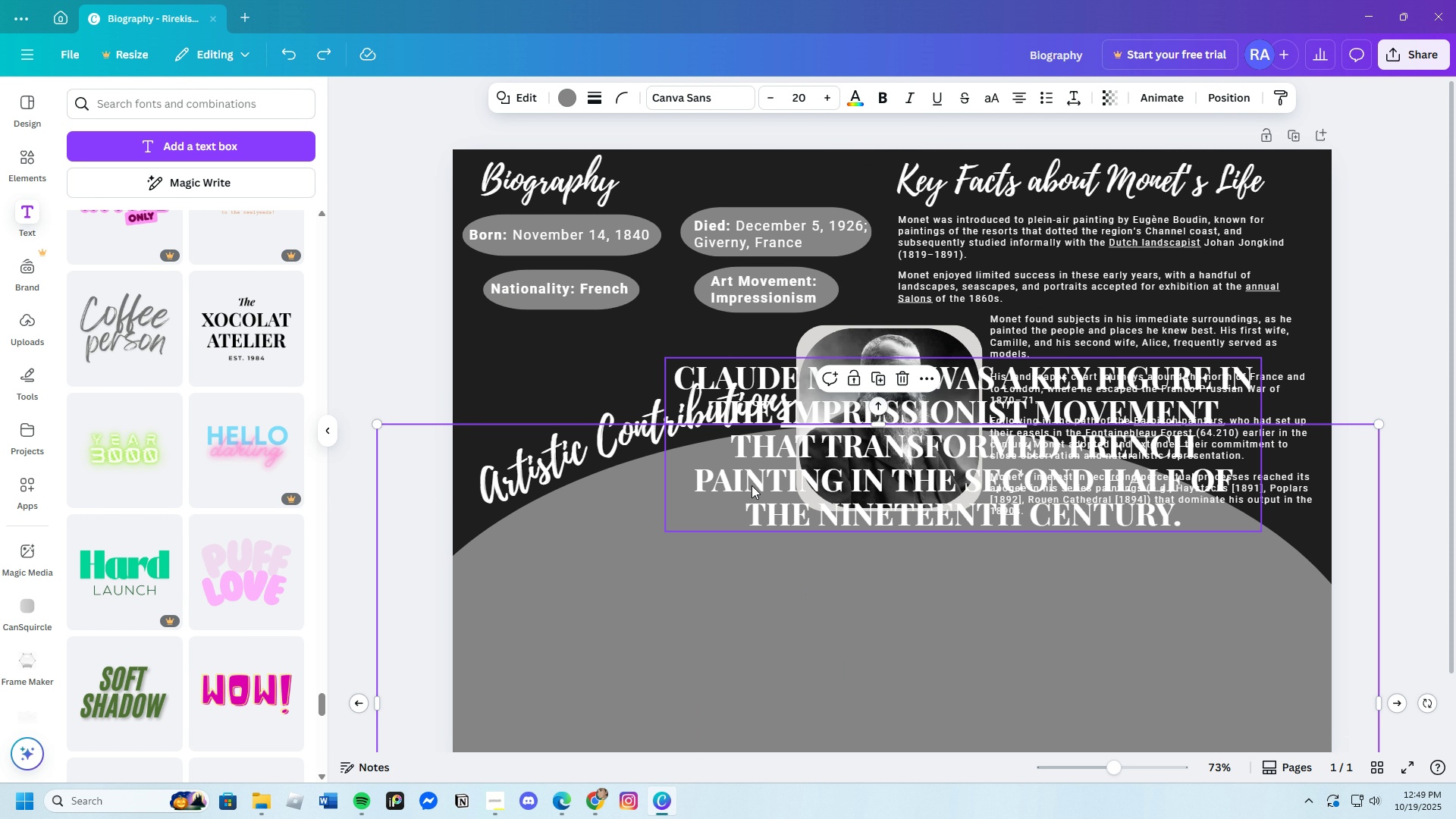 
left_click_drag(start_coordinate=[752, 482], to_coordinate=[635, 560])
 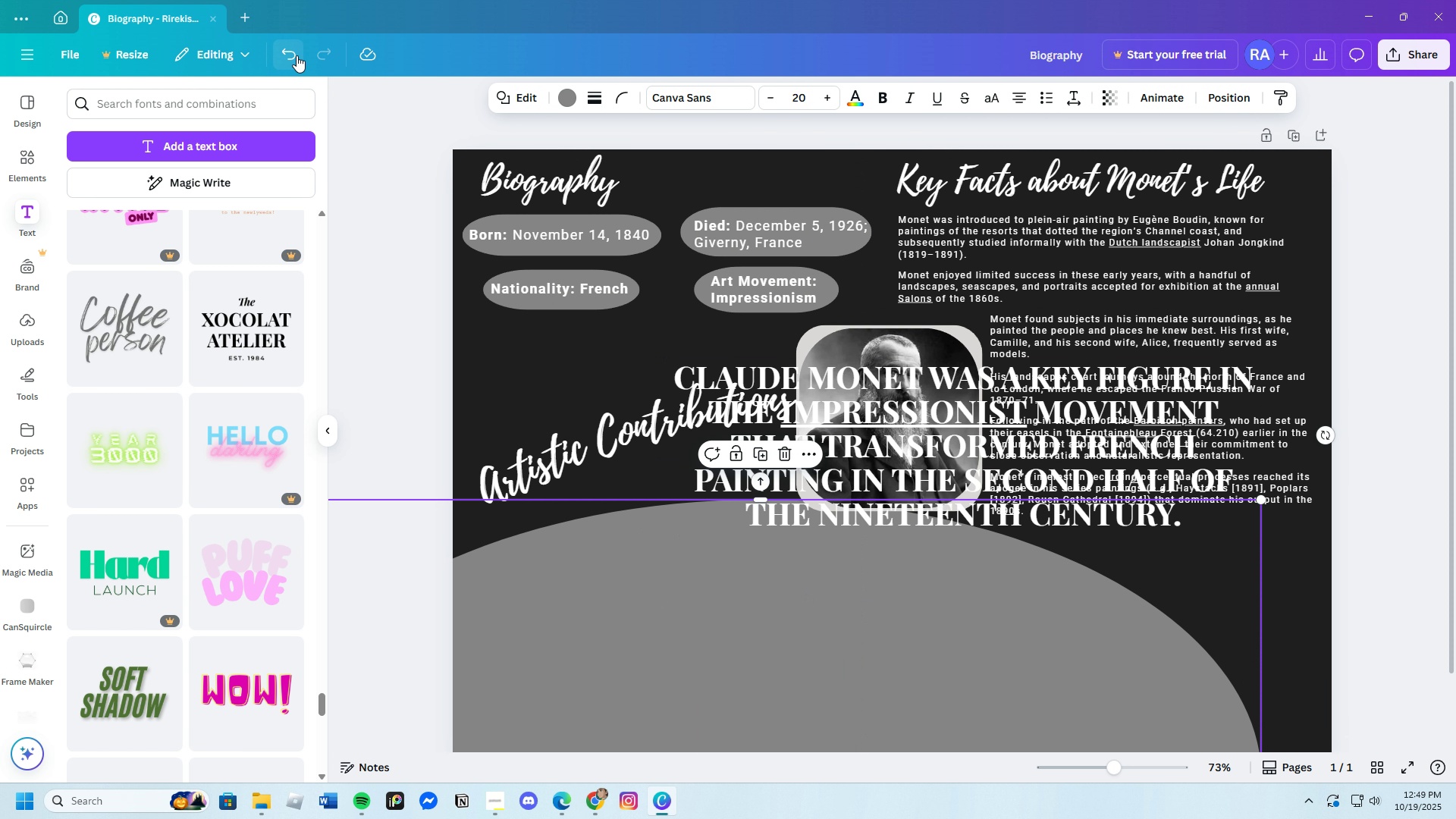 
left_click([297, 55])
 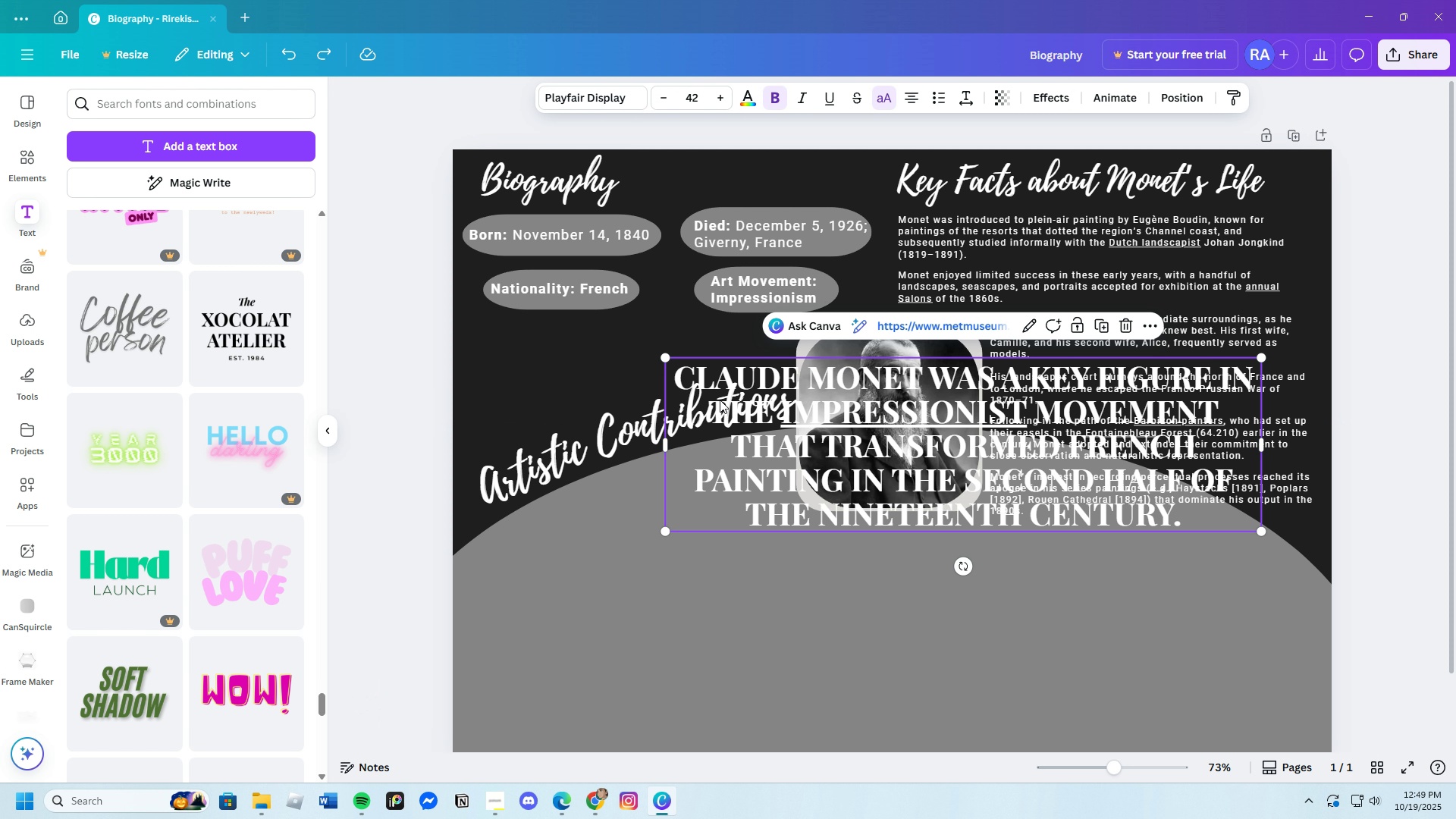 
left_click_drag(start_coordinate=[720, 400], to_coordinate=[574, 544])
 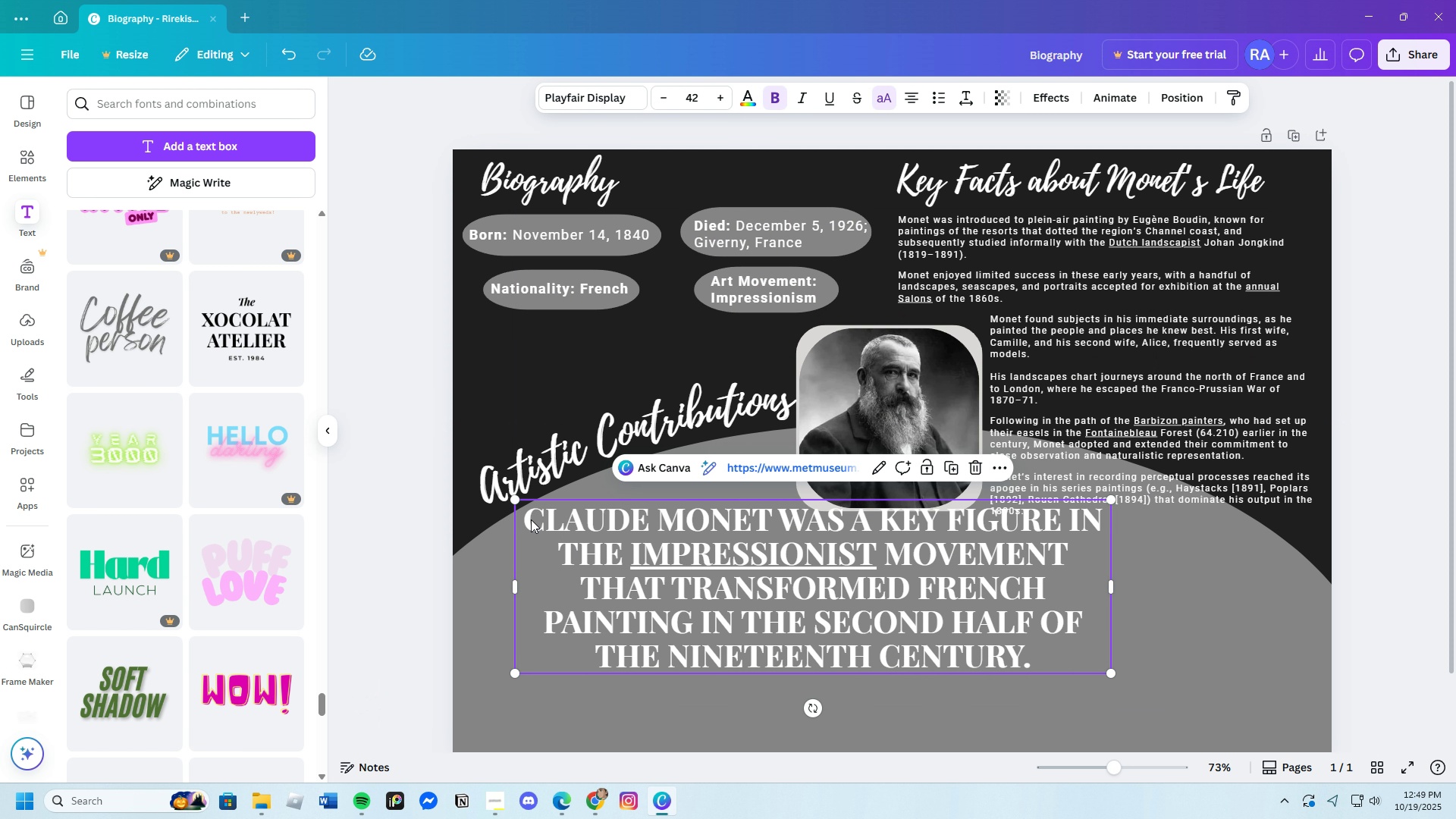 
left_click([531, 519])
 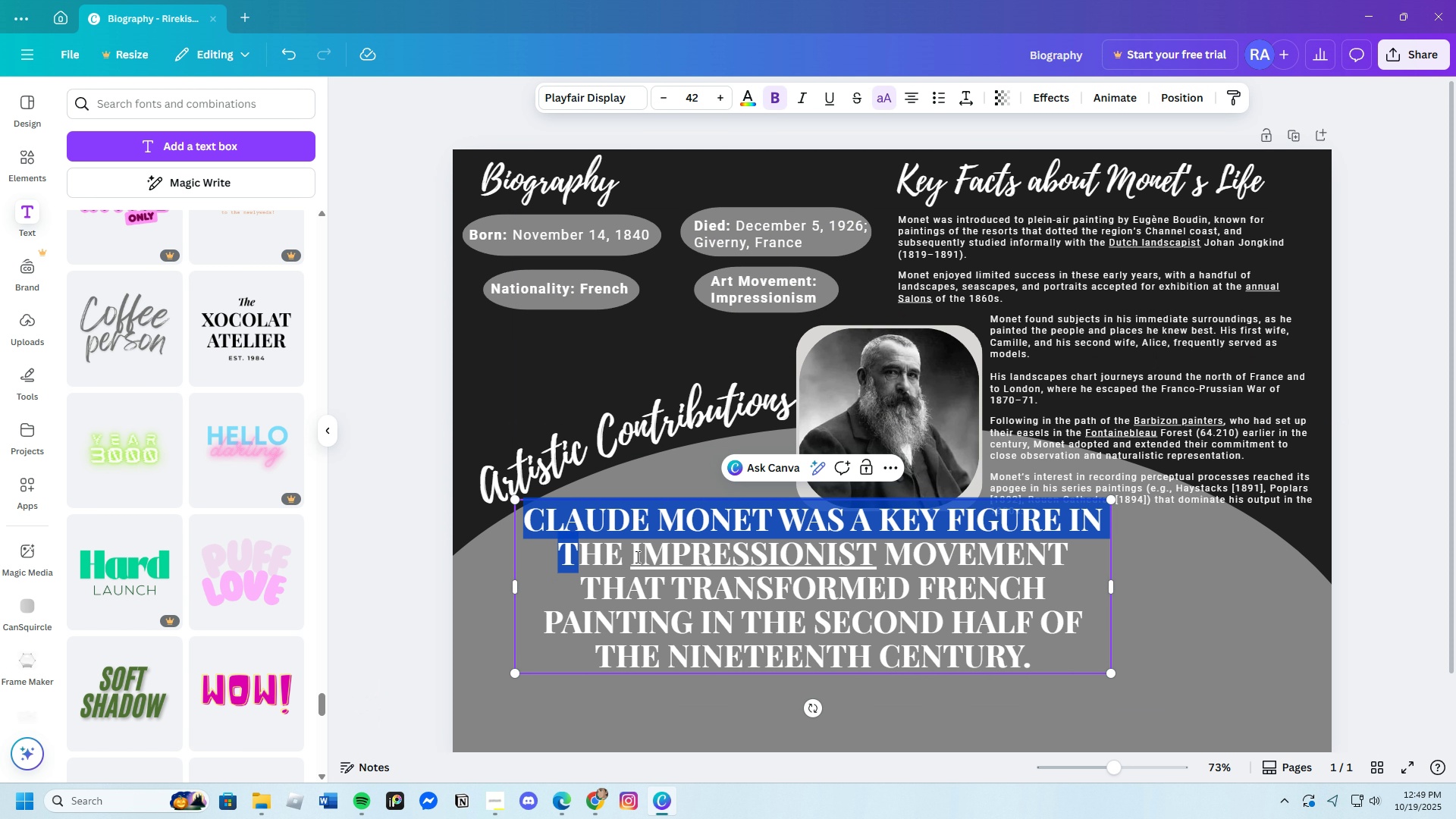 
left_click_drag(start_coordinate=[531, 519], to_coordinate=[1072, 655])
 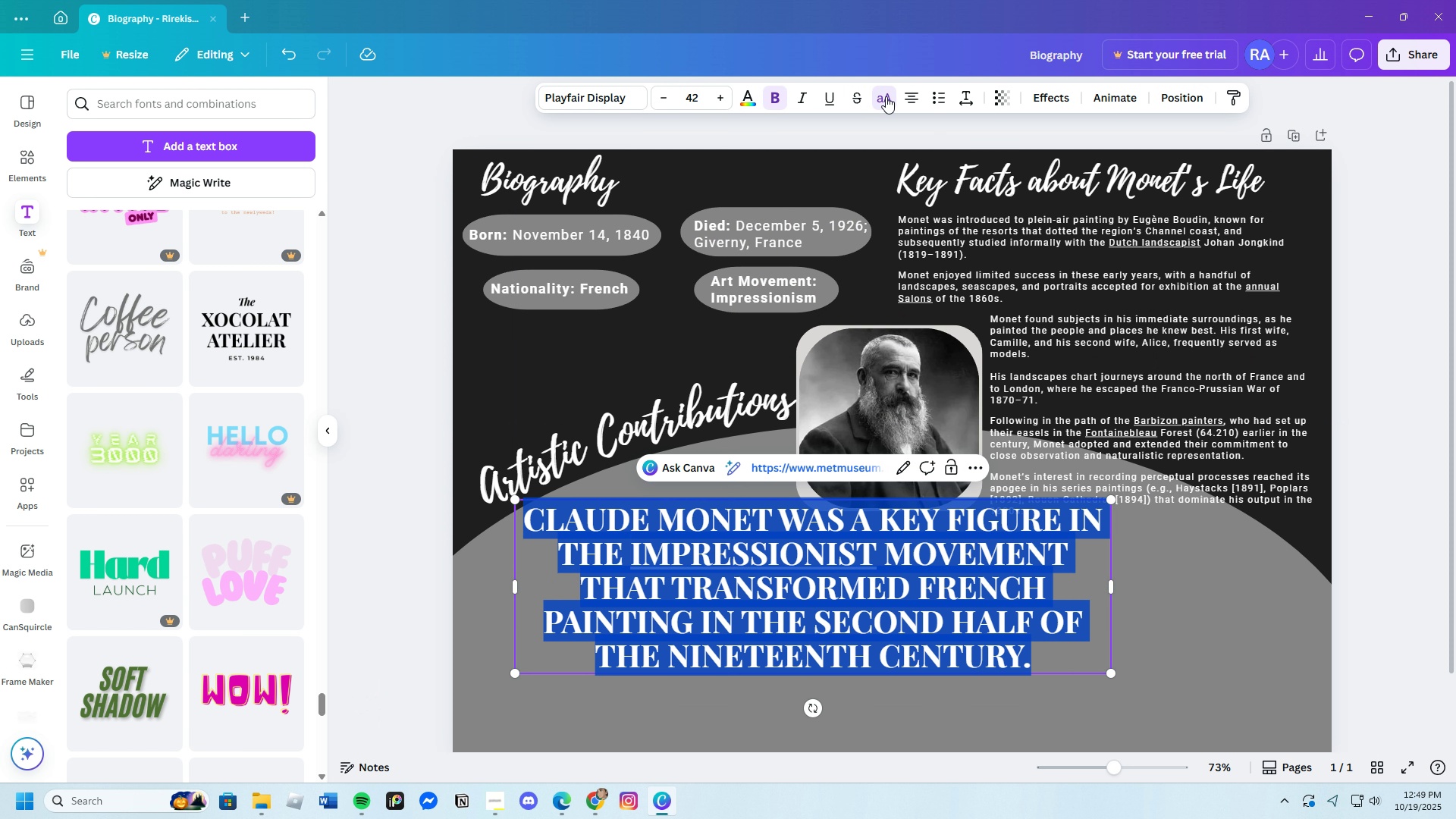 
left_click([886, 96])
 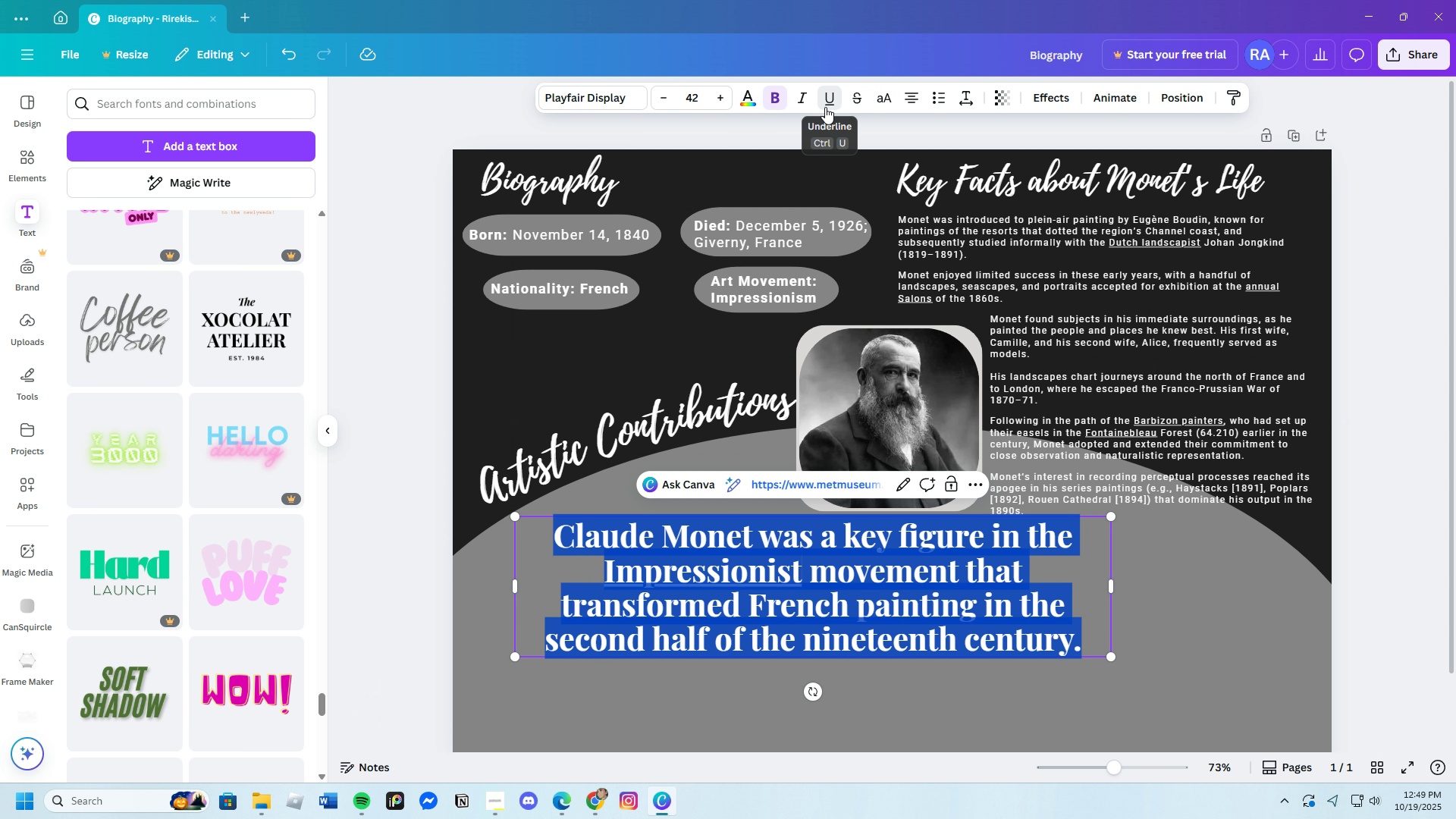 
left_click([825, 107])
 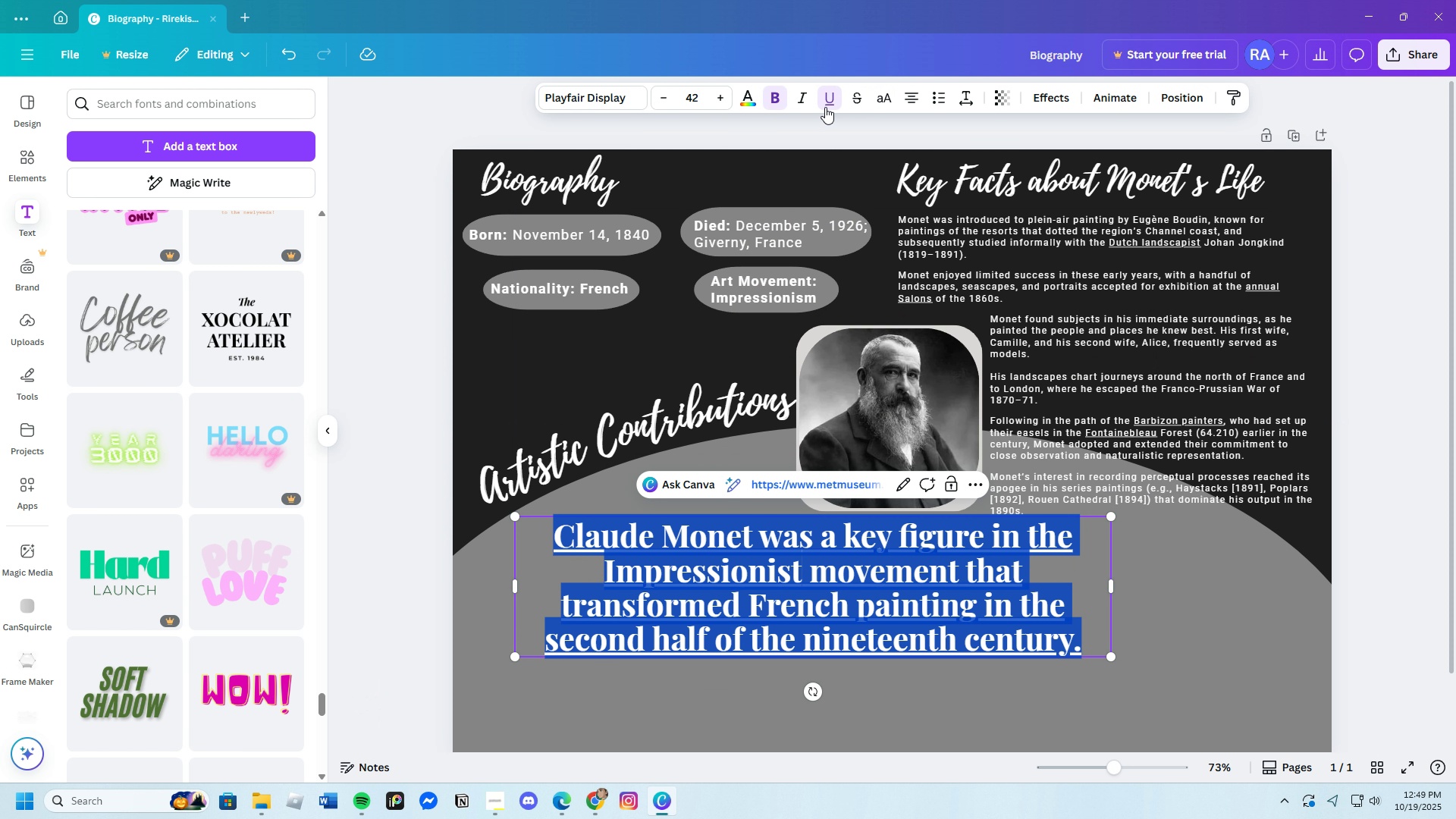 
left_click([825, 107])
 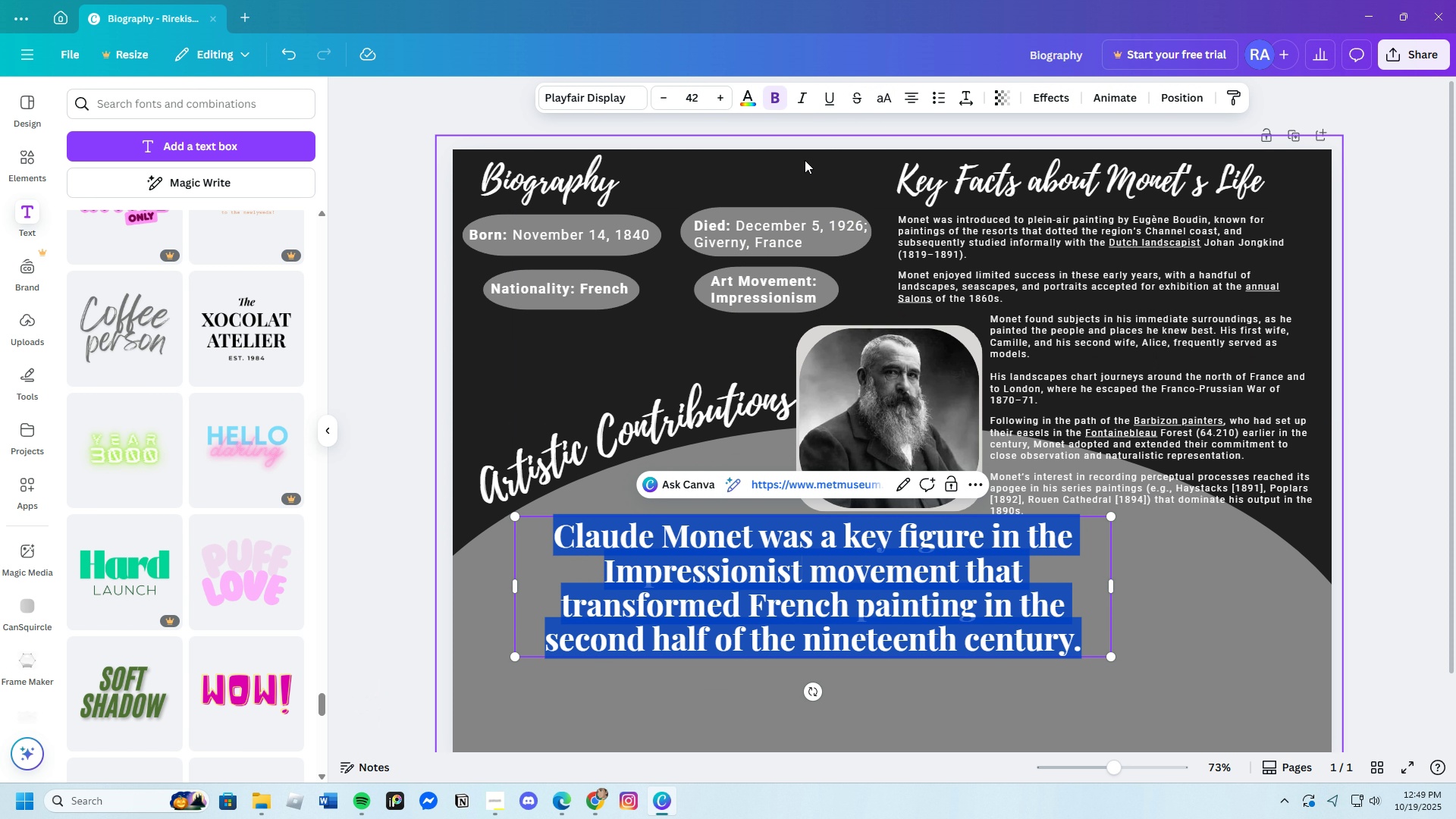 
left_click([773, 105])
 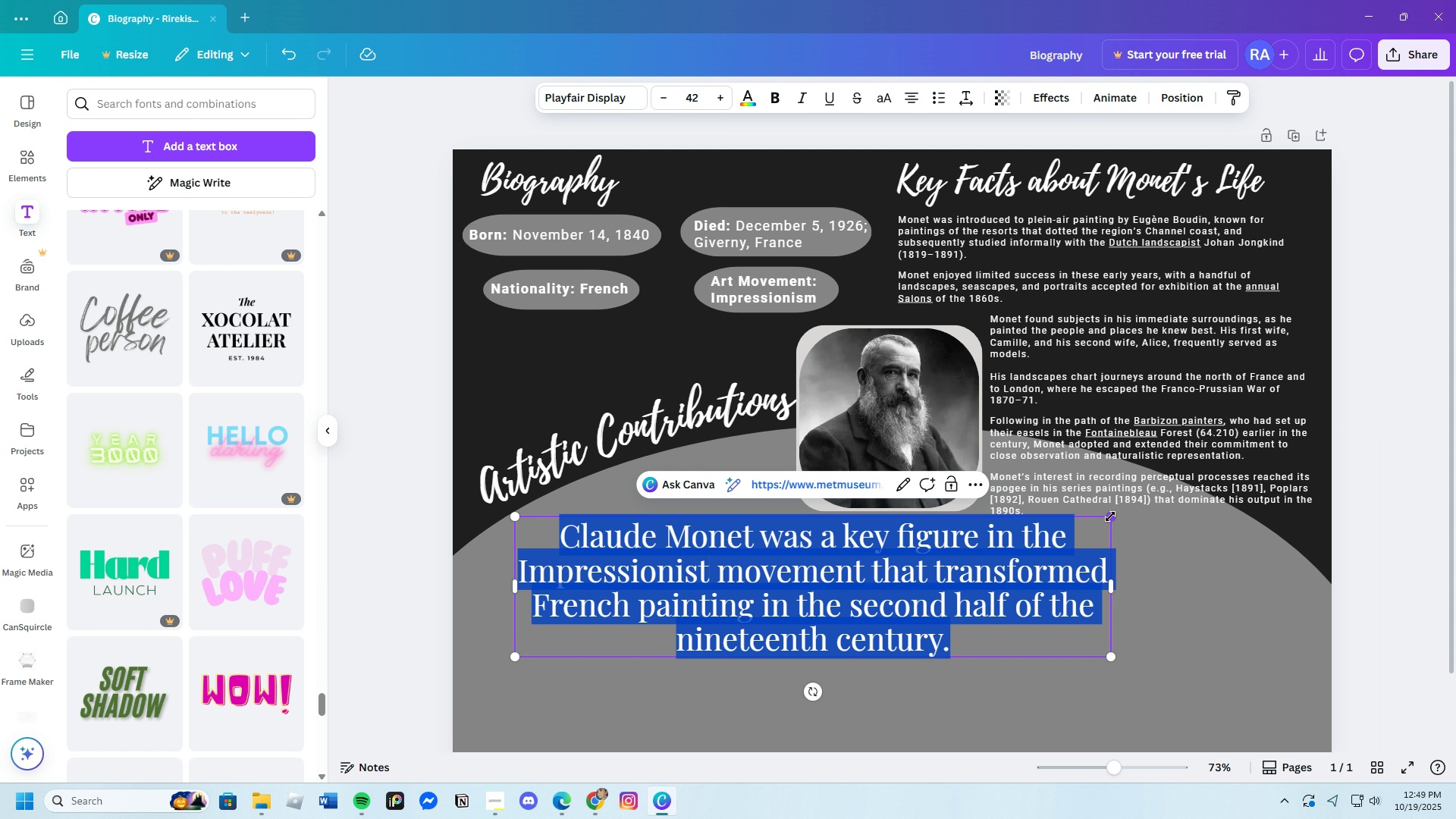 
left_click_drag(start_coordinate=[1111, 516], to_coordinate=[847, 573])
 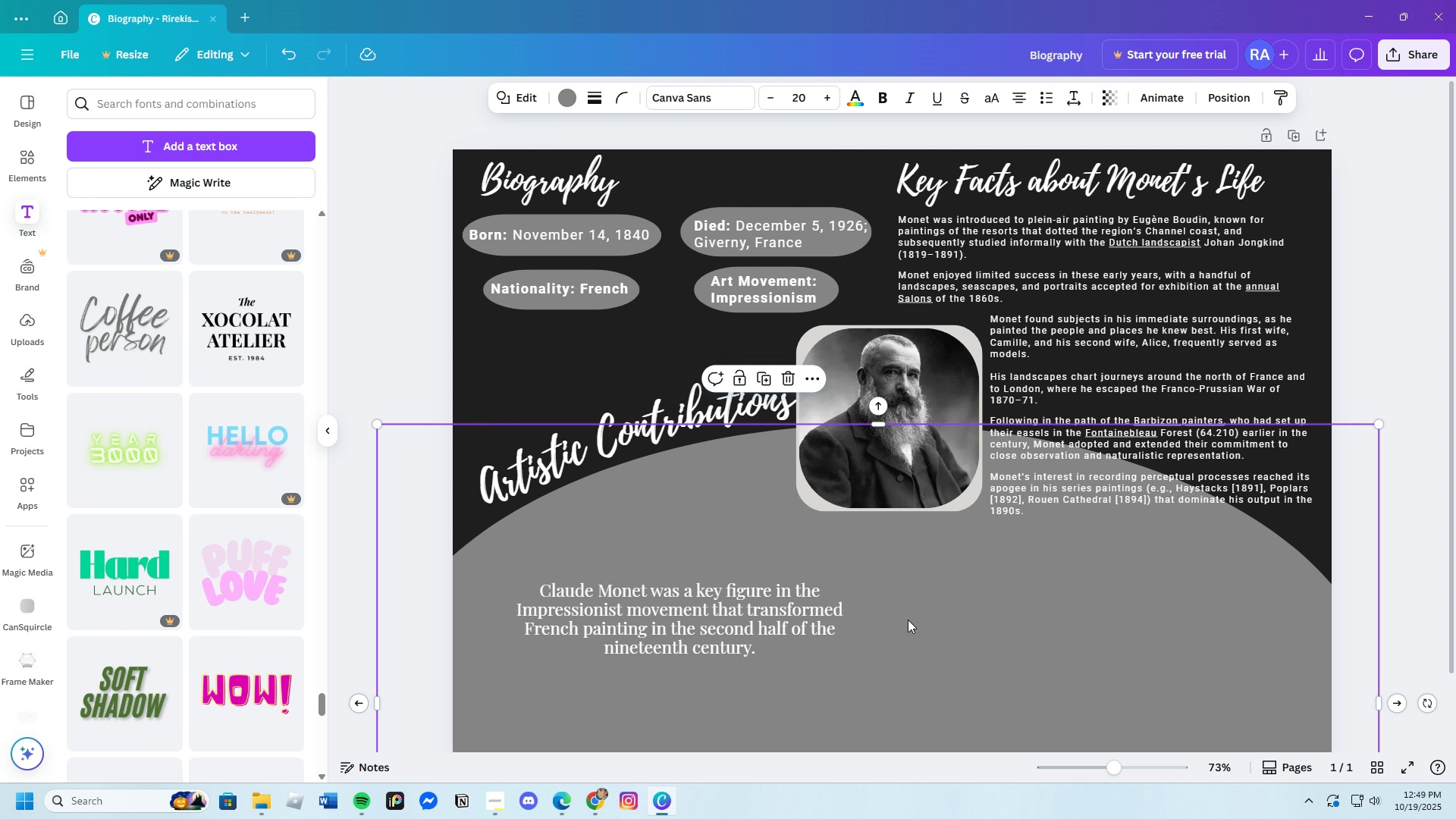 
left_click([908, 620])
 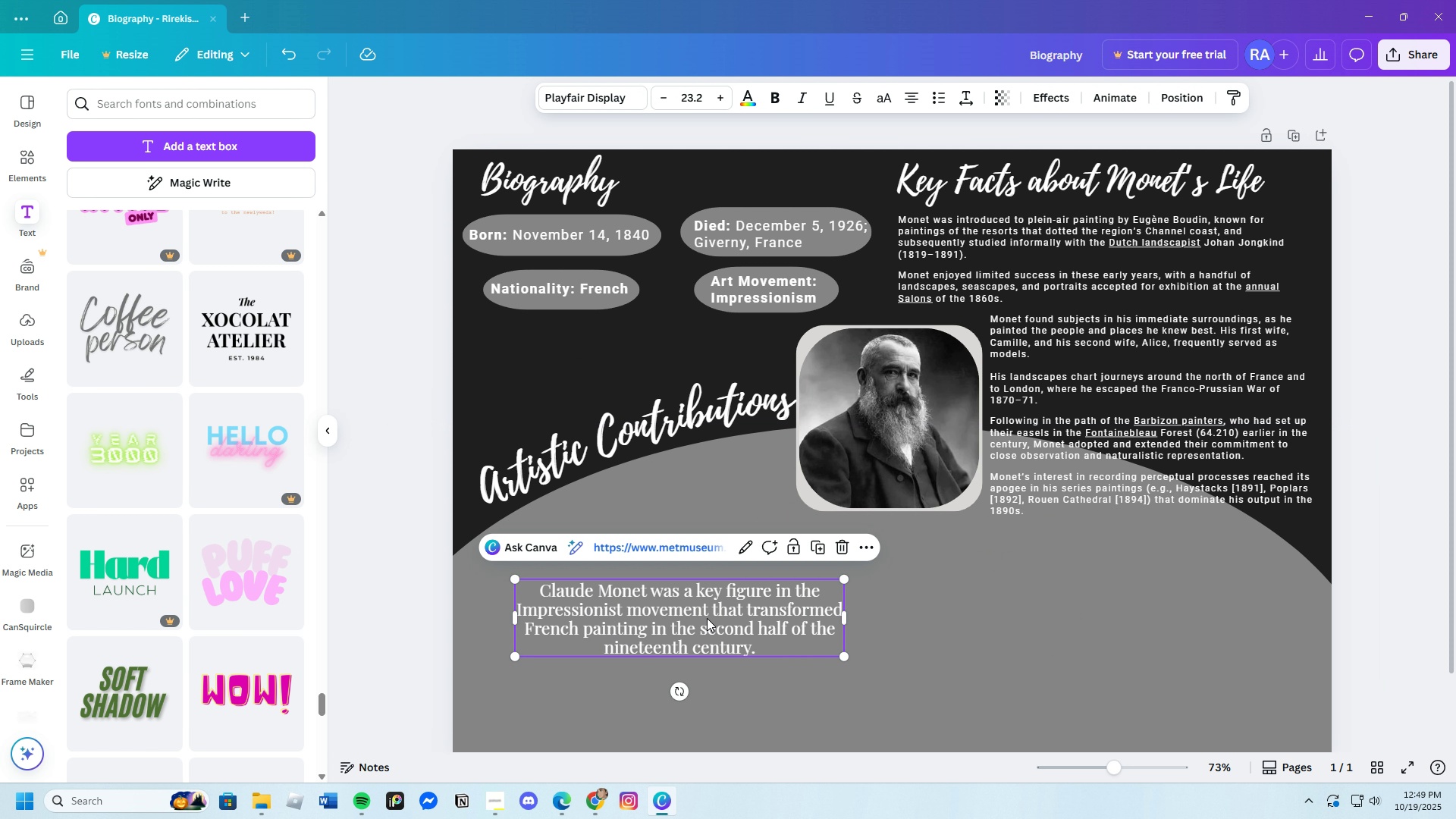 
left_click([707, 618])
 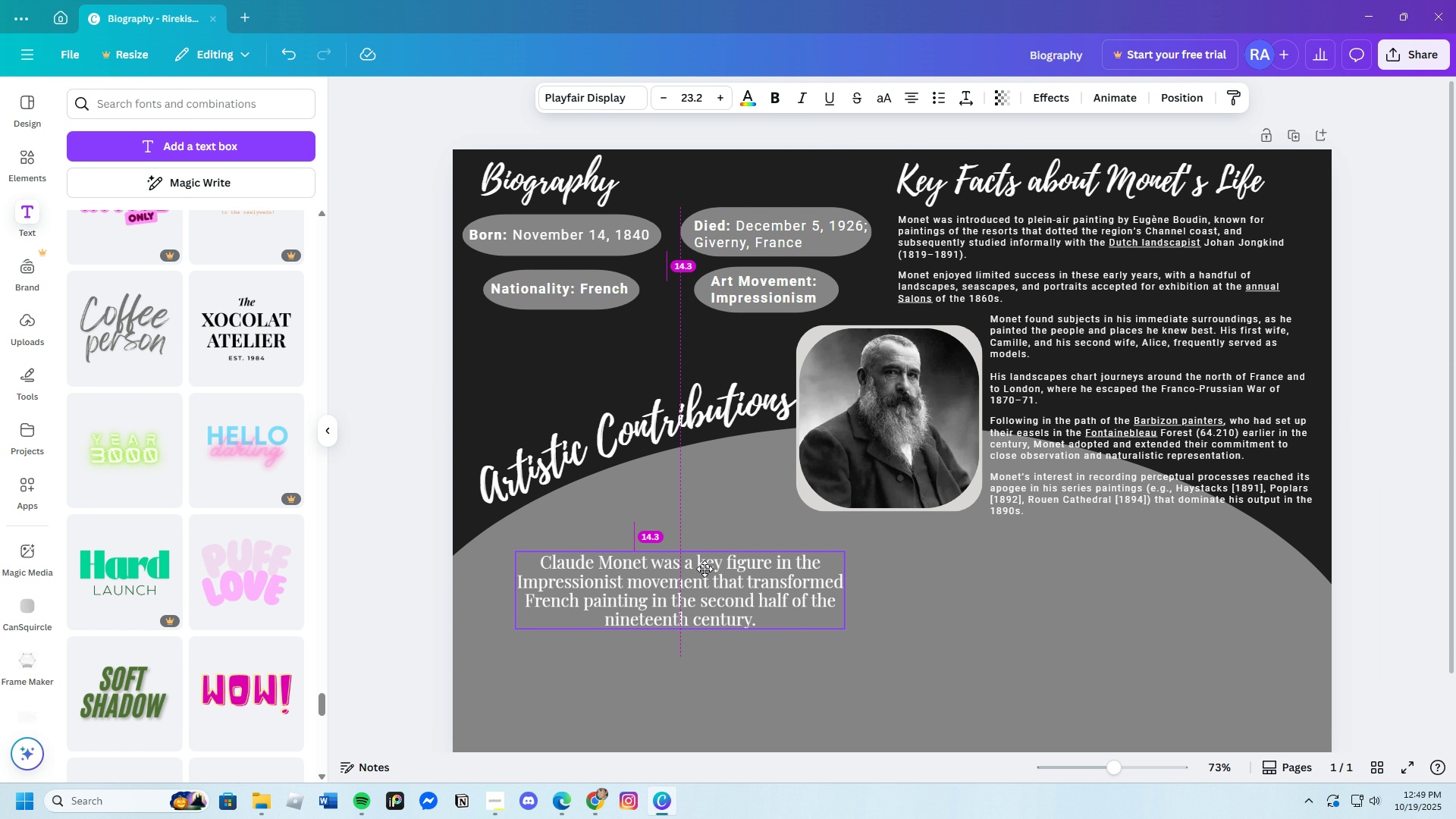 
left_click_drag(start_coordinate=[707, 618], to_coordinate=[669, 548])
 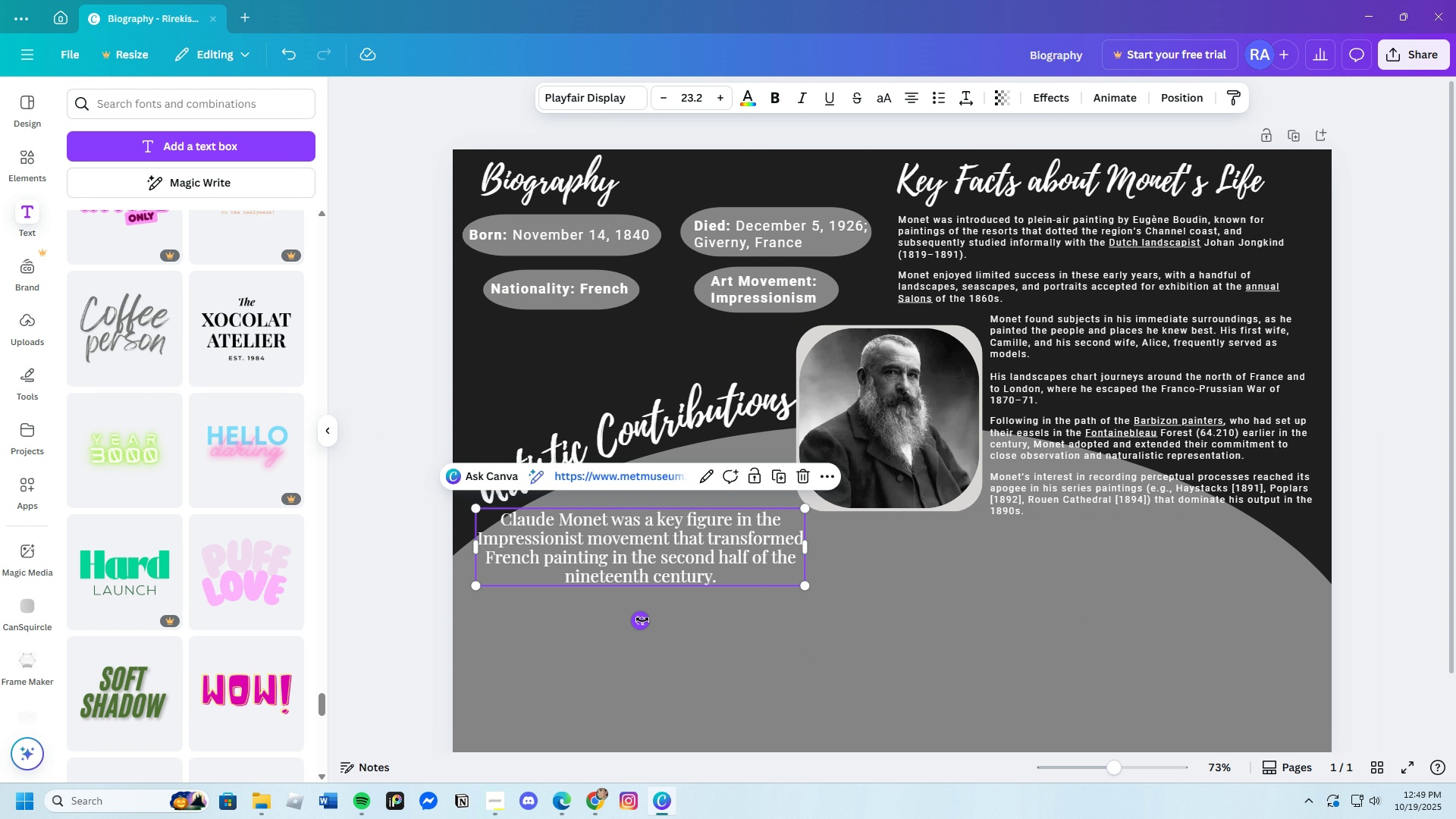 
left_click_drag(start_coordinate=[642, 620], to_coordinate=[672, 615])
 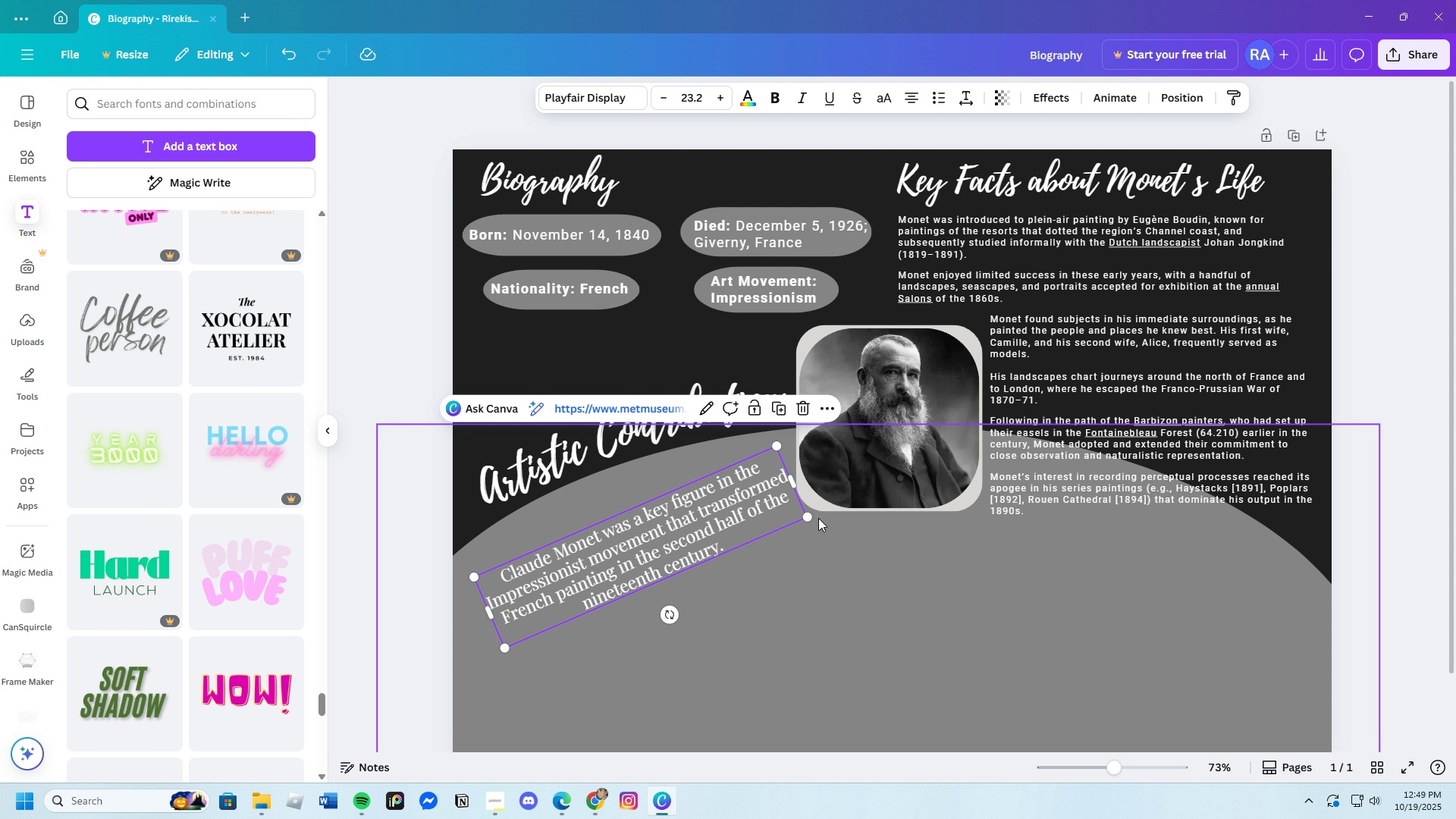 
left_click_drag(start_coordinate=[811, 518], to_coordinate=[780, 521])
 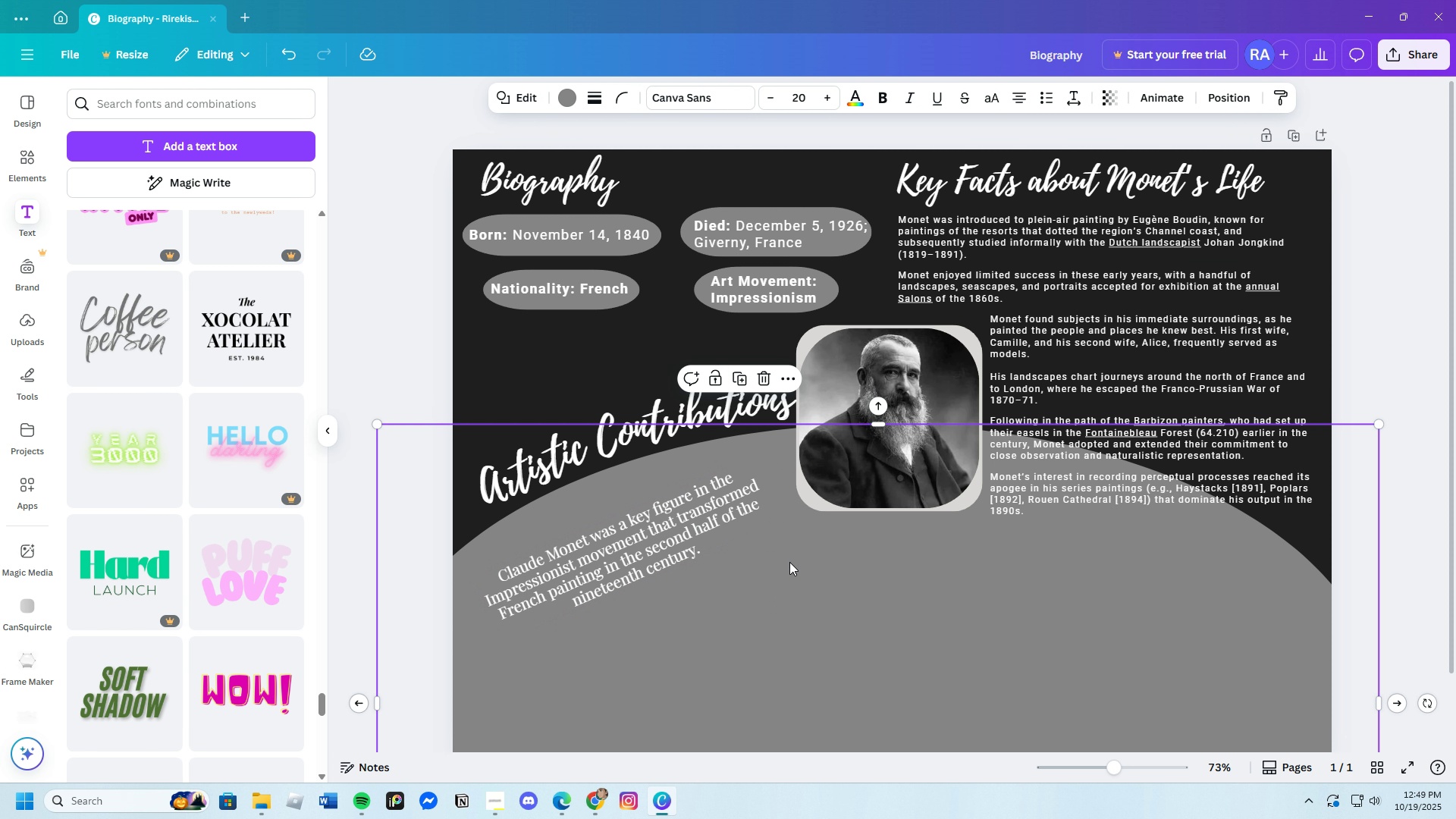 
left_click([789, 562])
 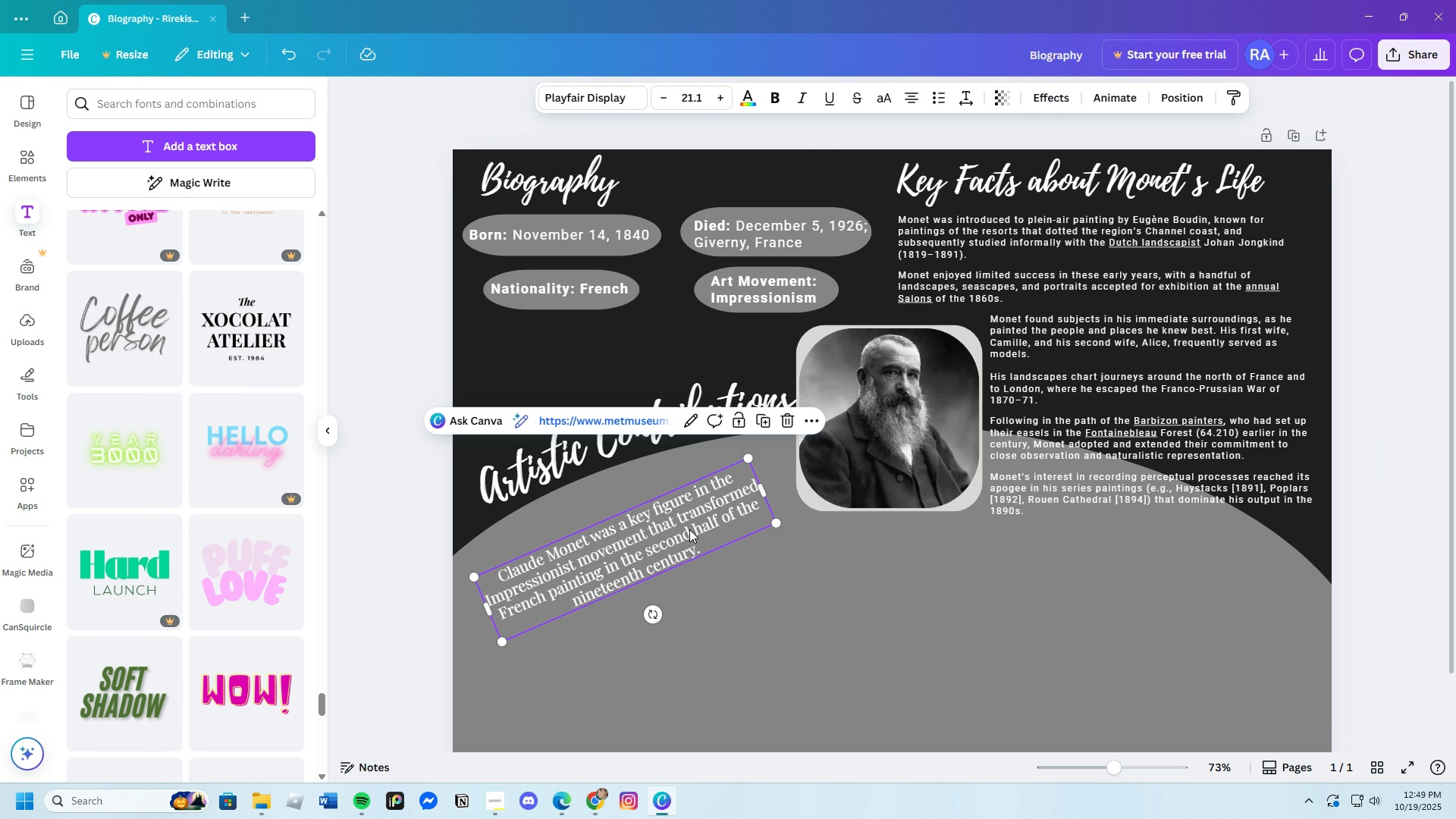 
left_click([689, 529])
 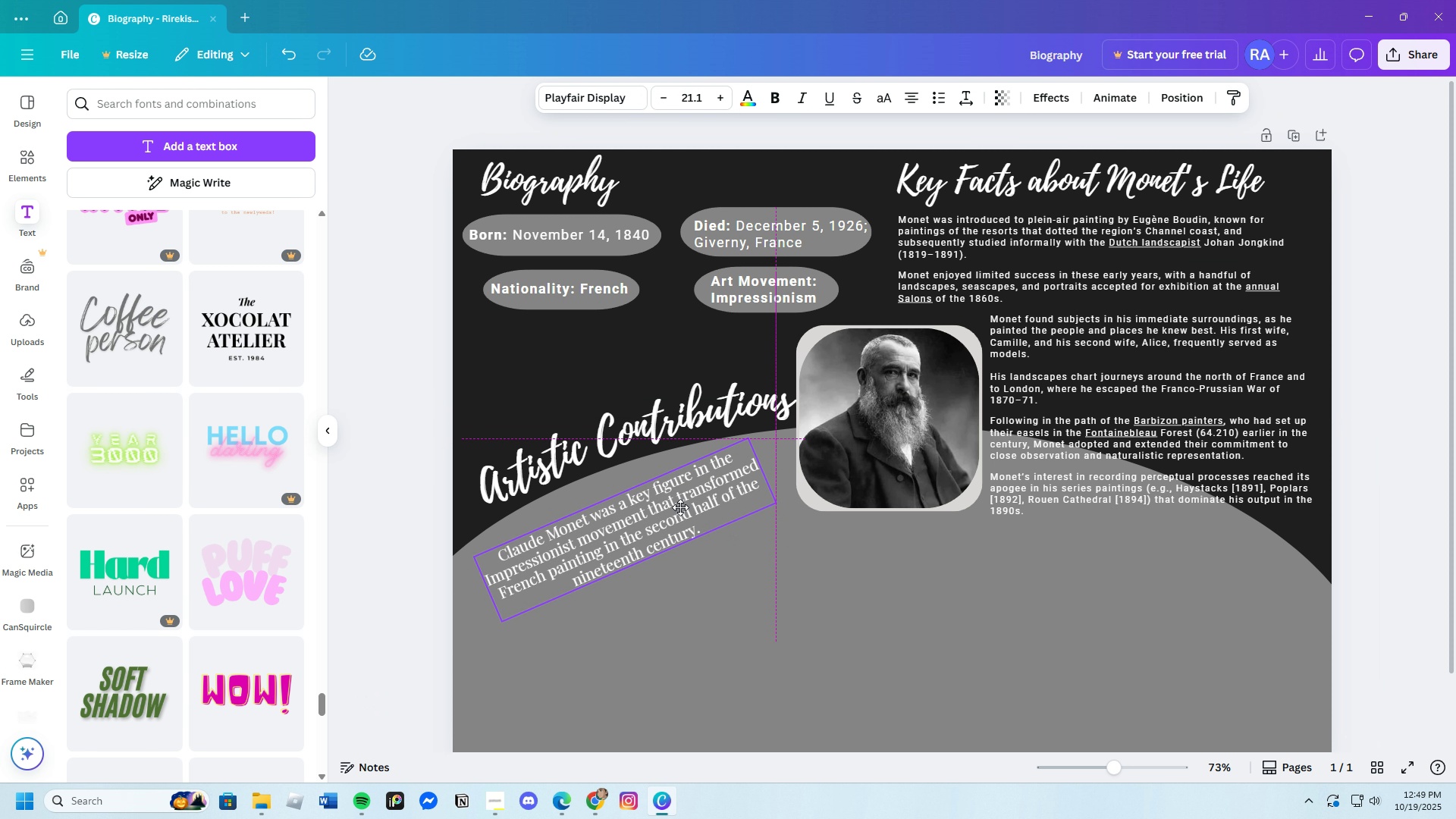 
left_click_drag(start_coordinate=[680, 532], to_coordinate=[683, 492])
 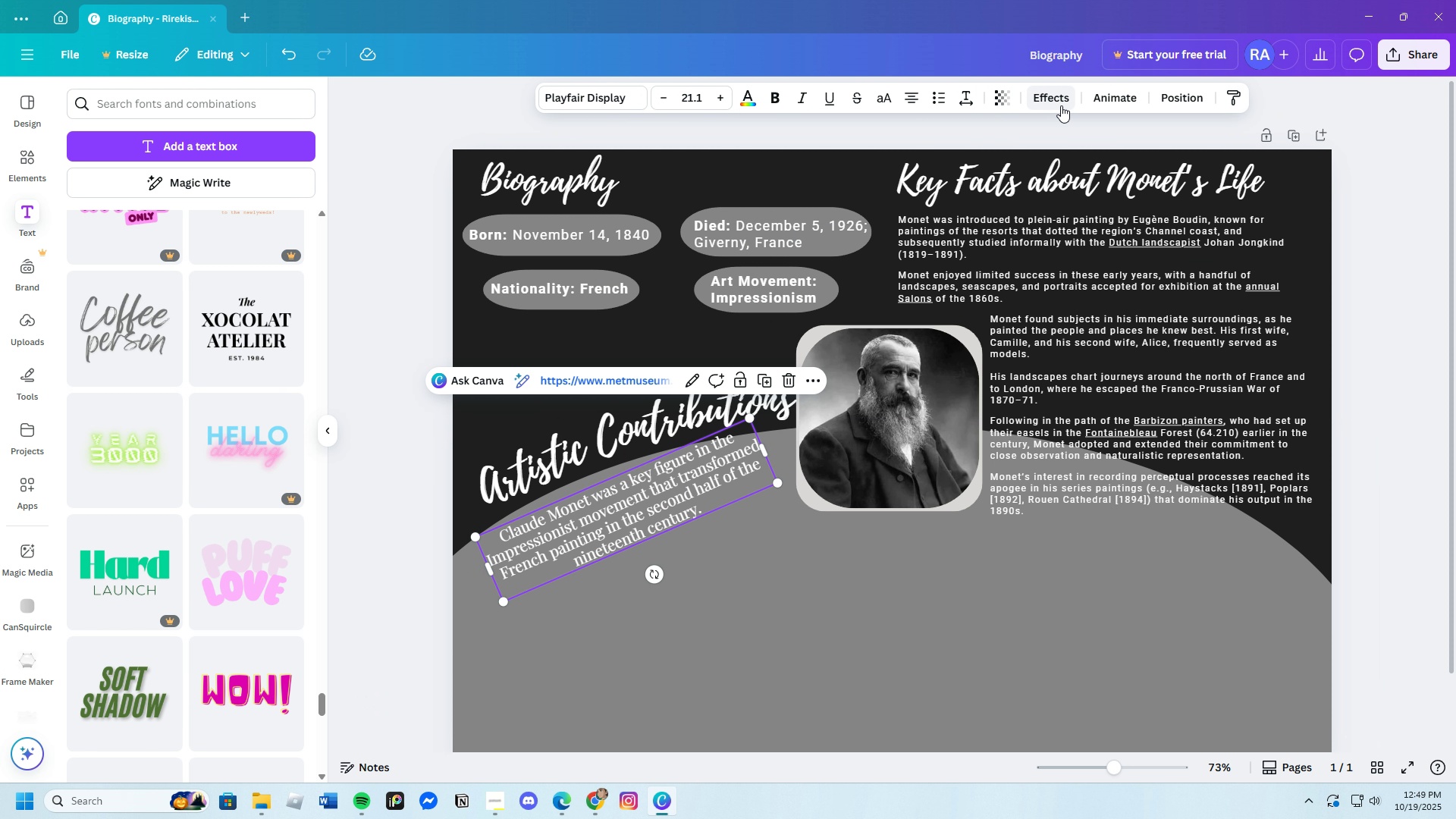 
left_click([1055, 105])
 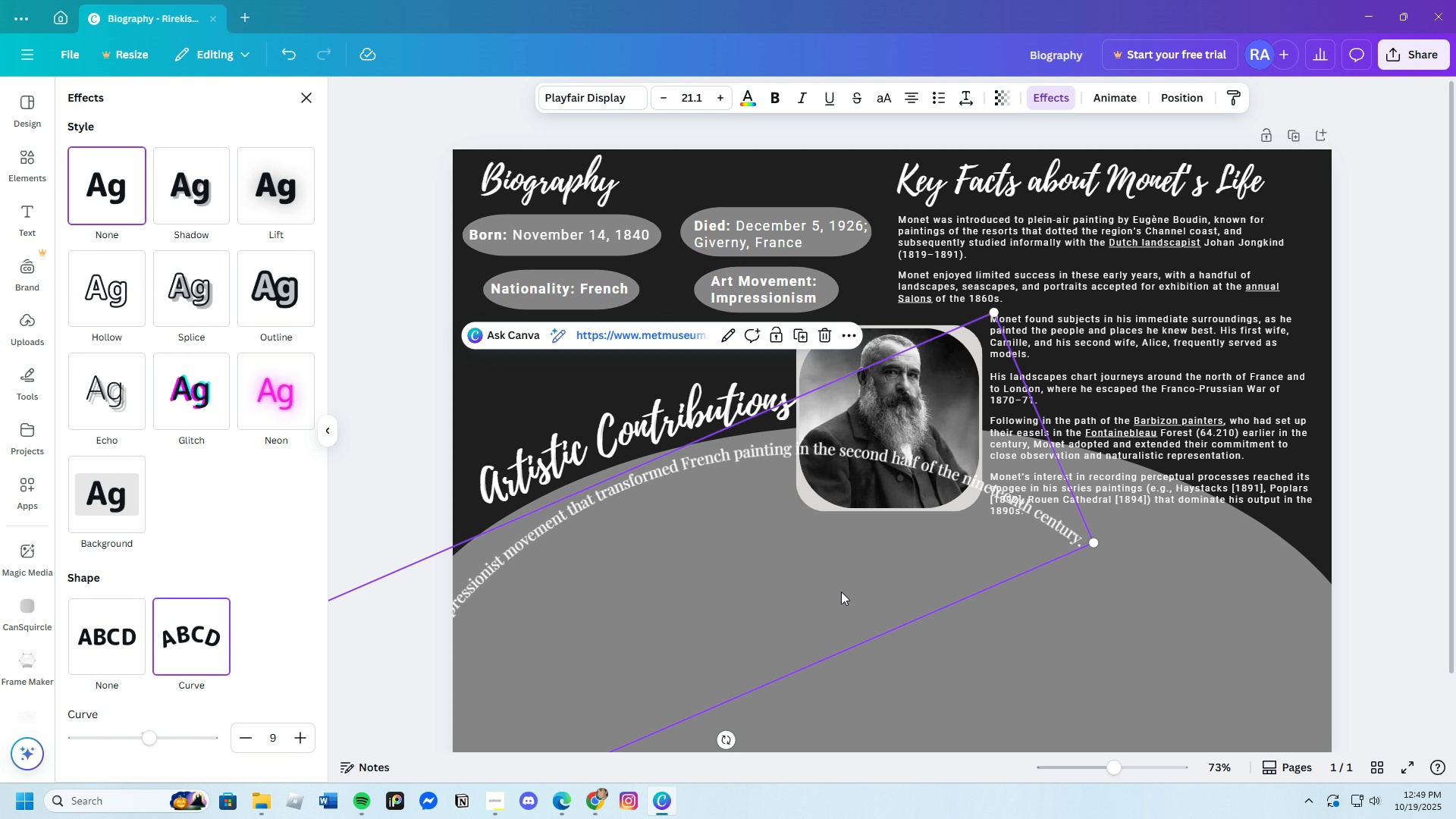 
wait(6.86)
 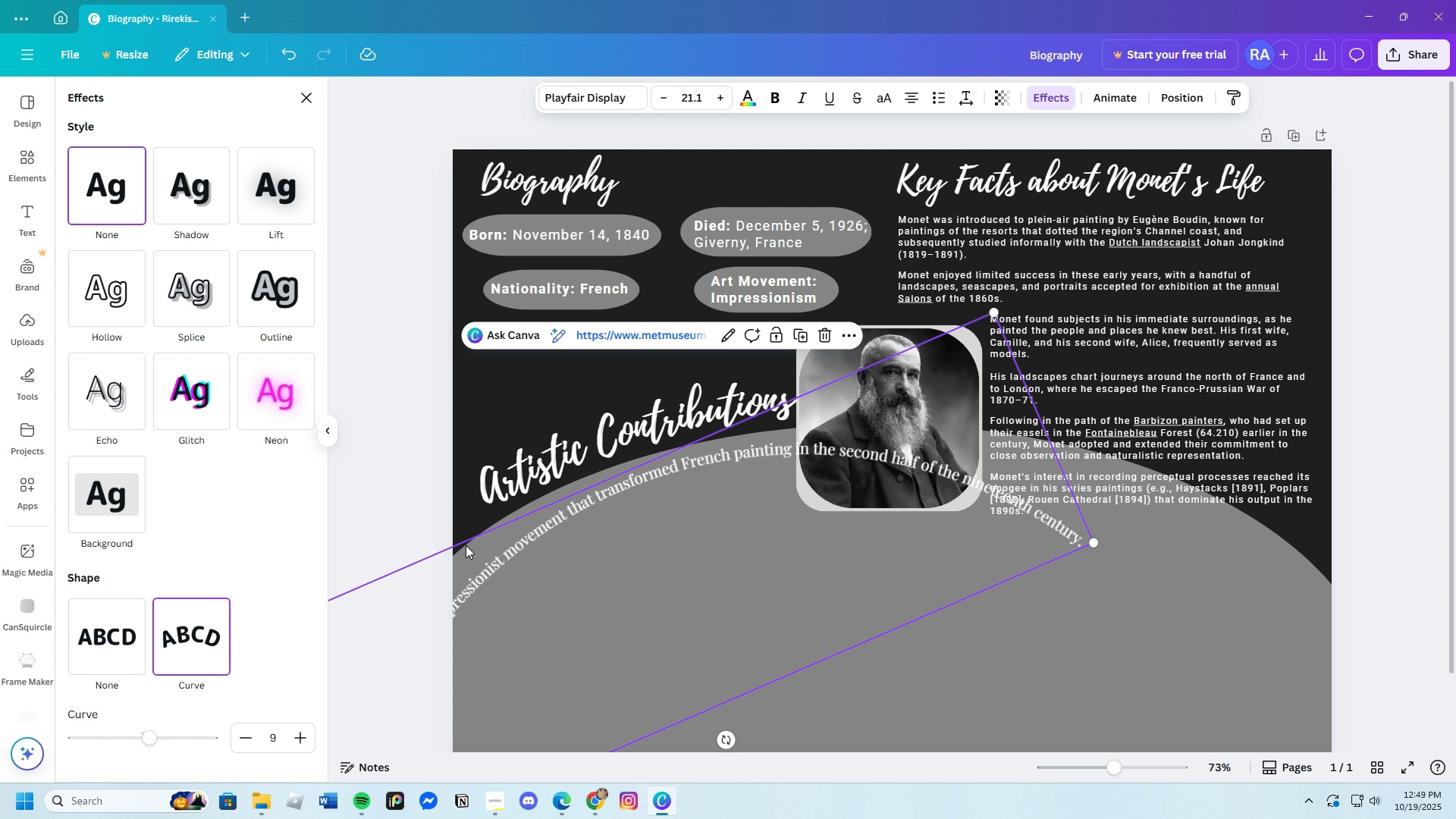 
left_click_drag(start_coordinate=[1095, 544], to_coordinate=[660, 580])
 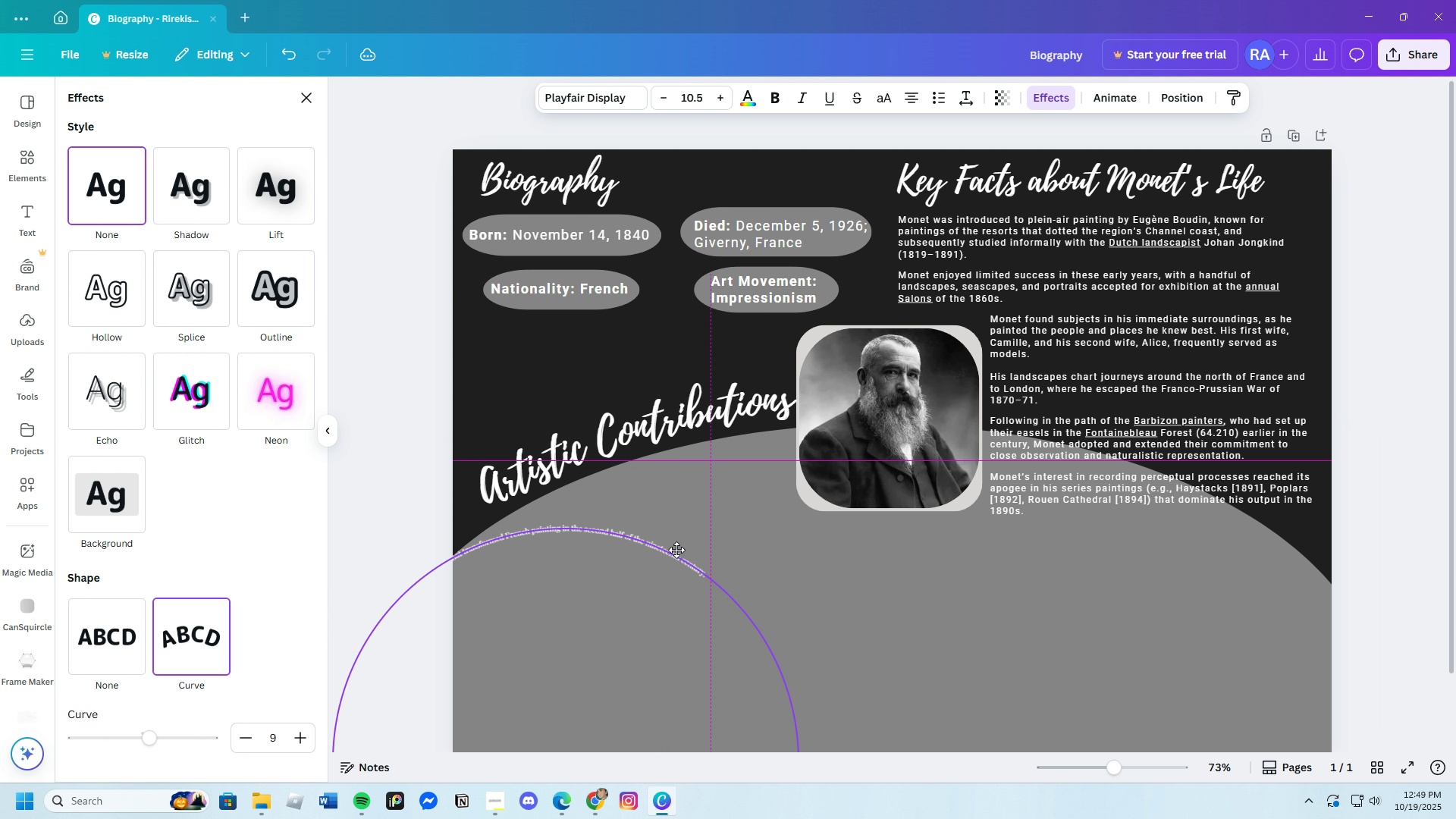 
left_click_drag(start_coordinate=[579, 585], to_coordinate=[840, 456])
 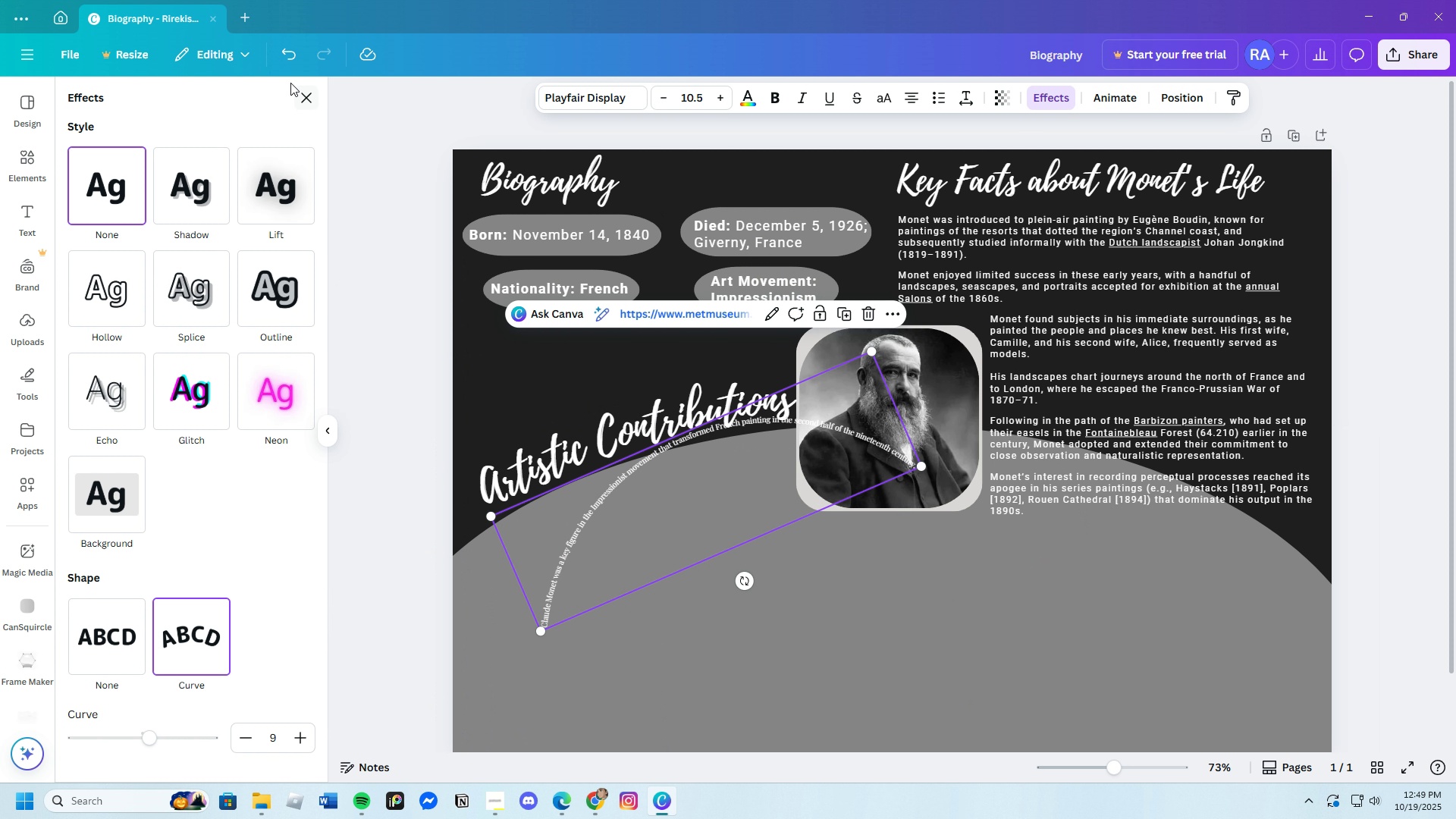 
left_click([284, 49])
 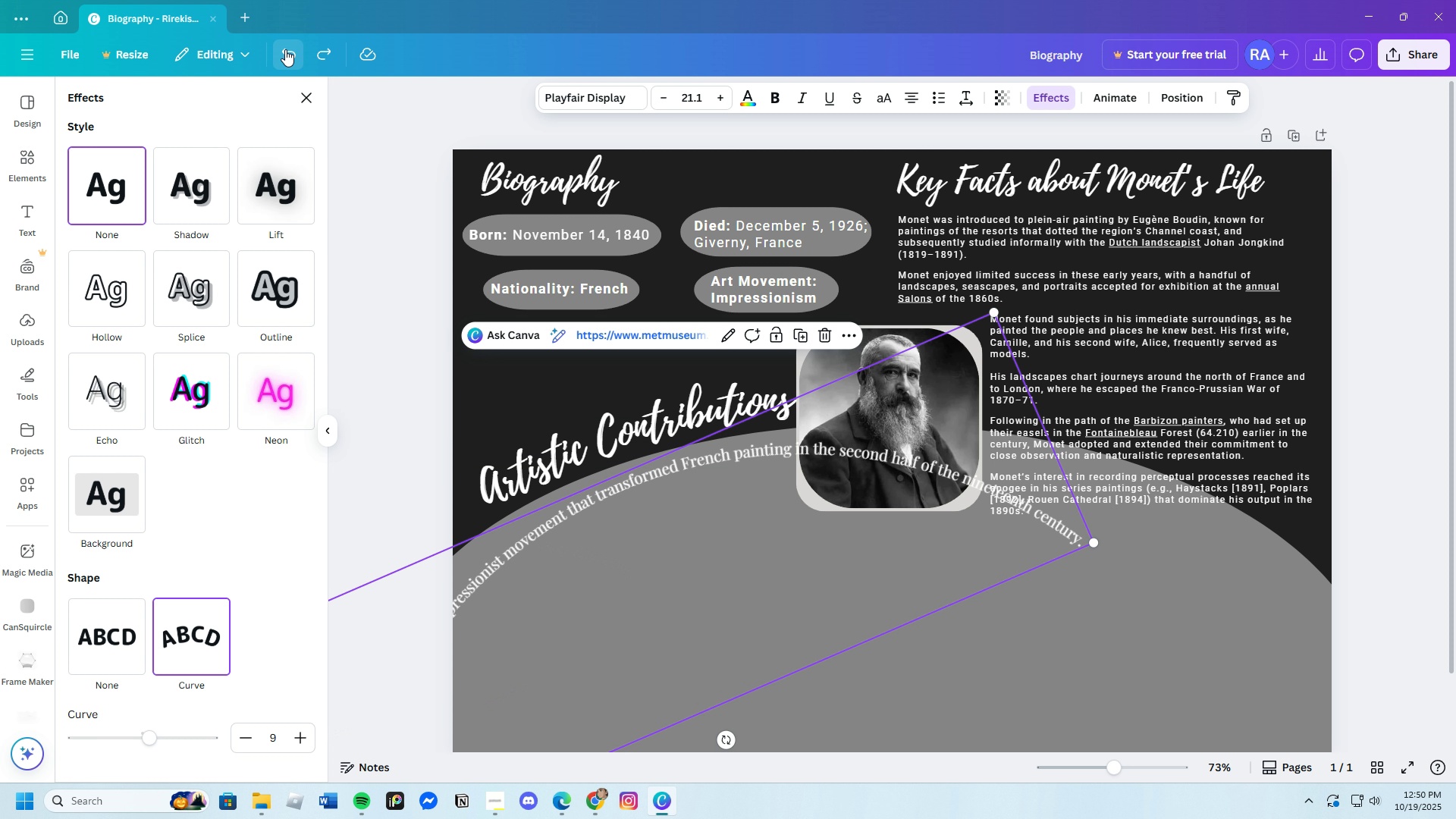 
left_click([285, 49])
 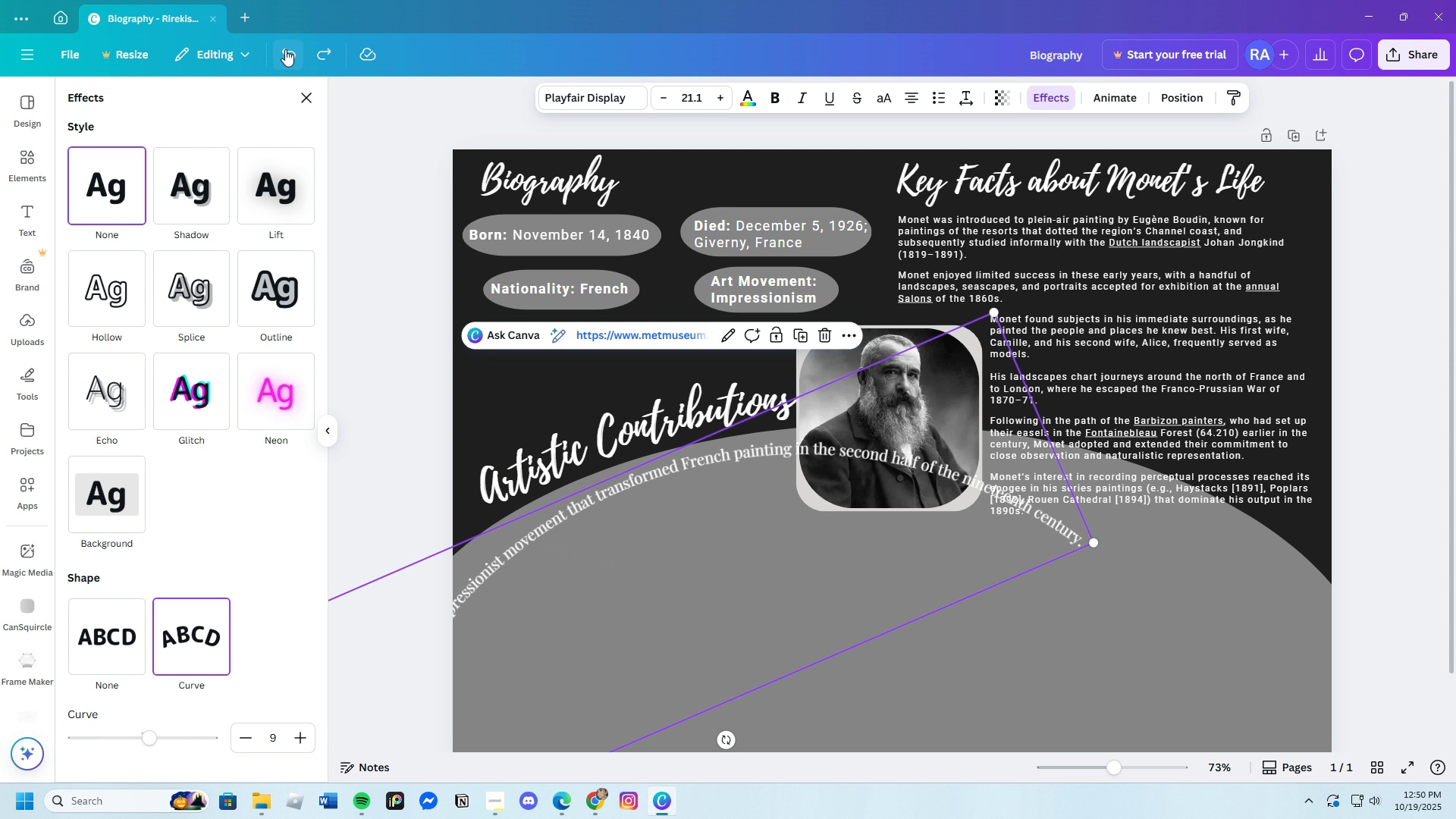 
left_click([285, 49])
 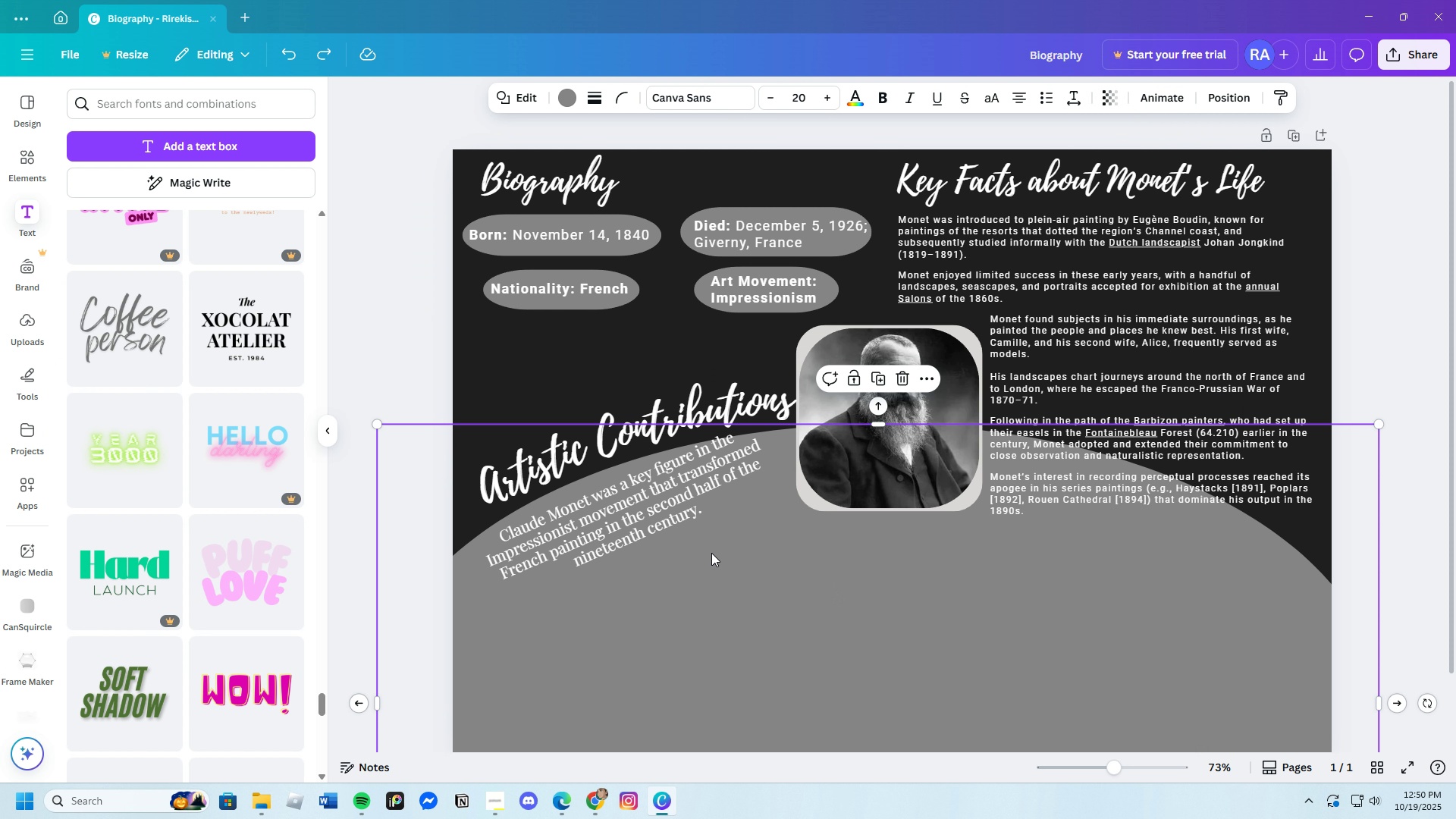 
left_click([621, 503])
 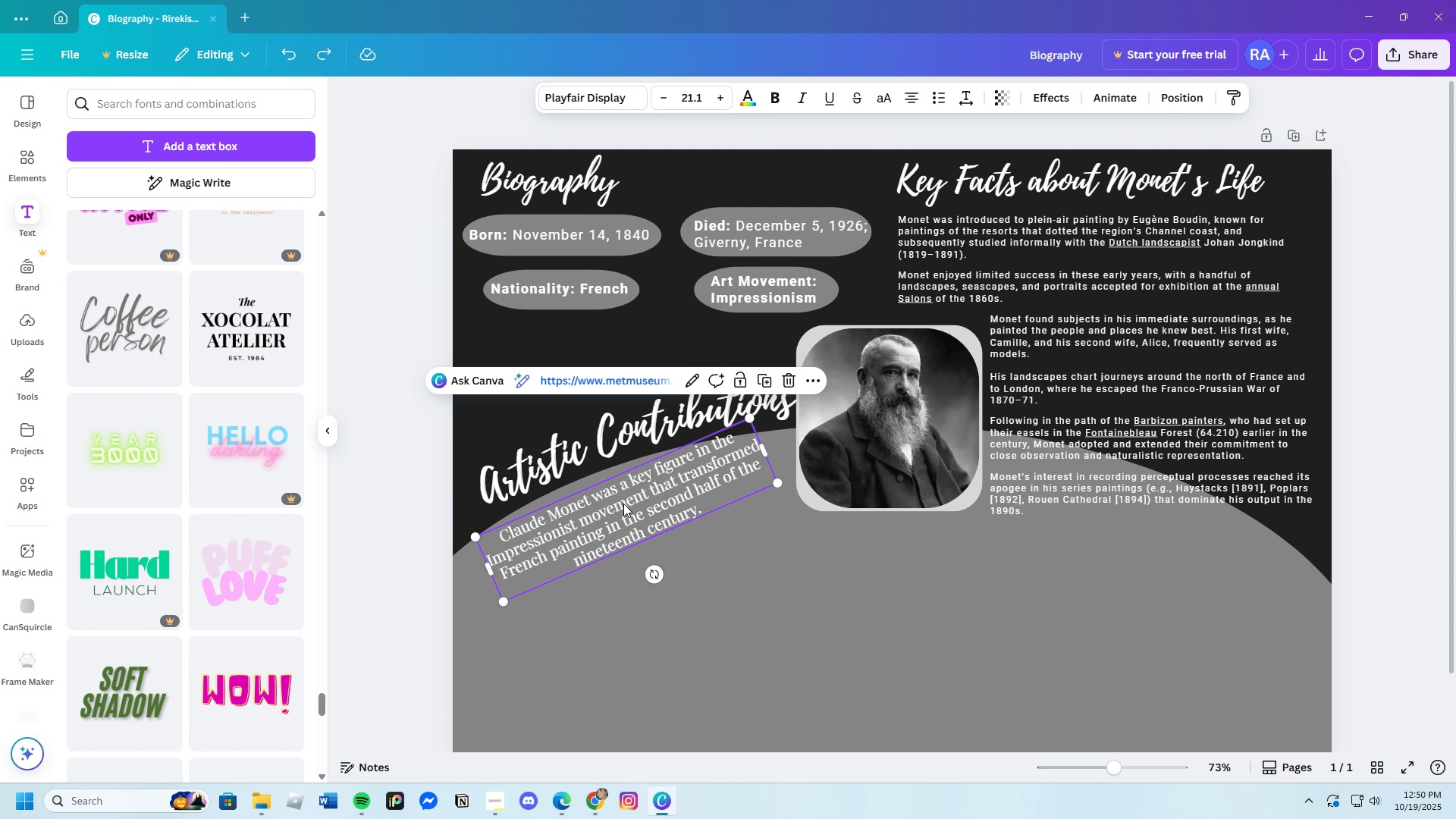 
left_click_drag(start_coordinate=[621, 503], to_coordinate=[641, 505])
 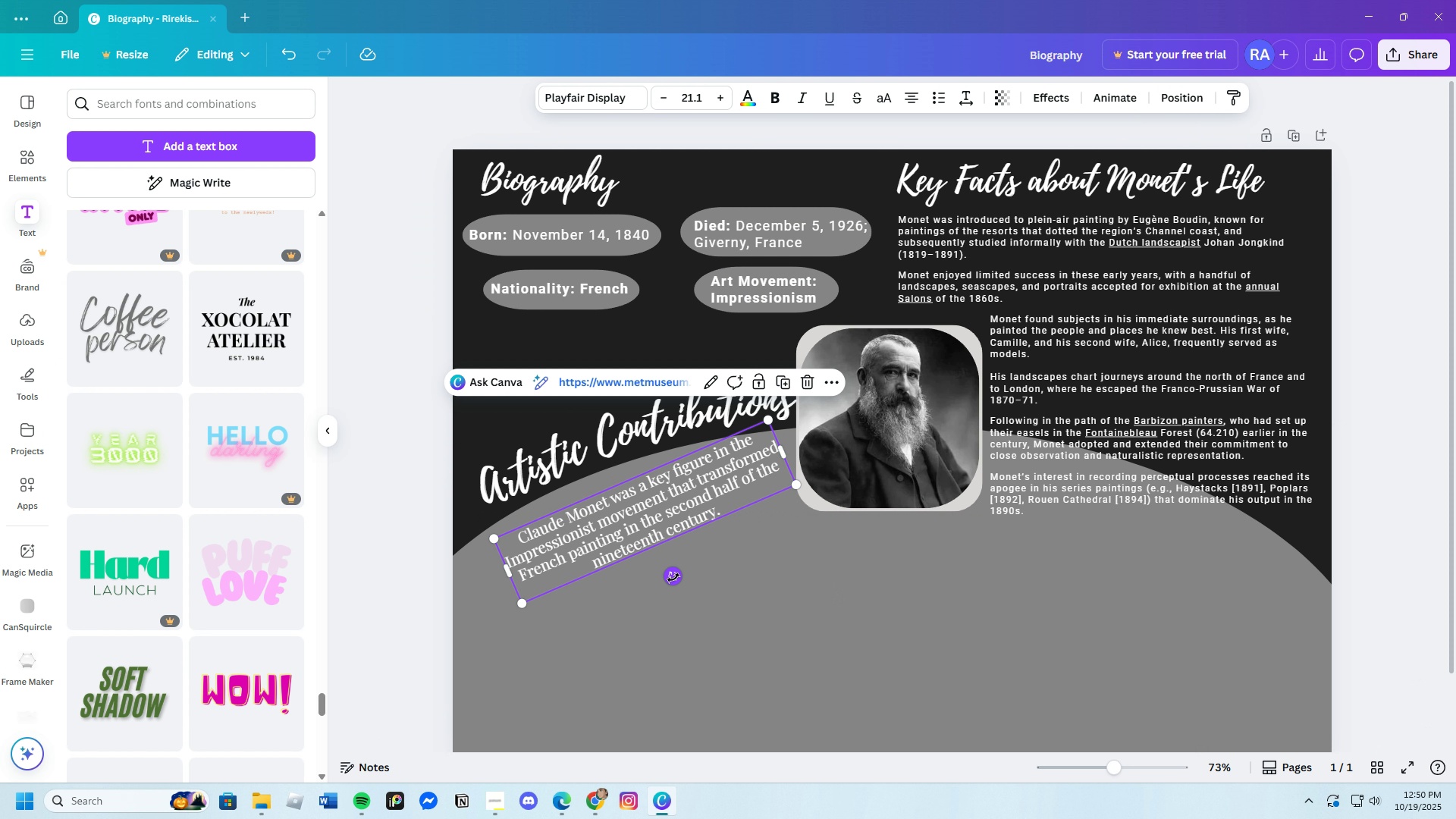 
left_click_drag(start_coordinate=[673, 577], to_coordinate=[644, 597])
 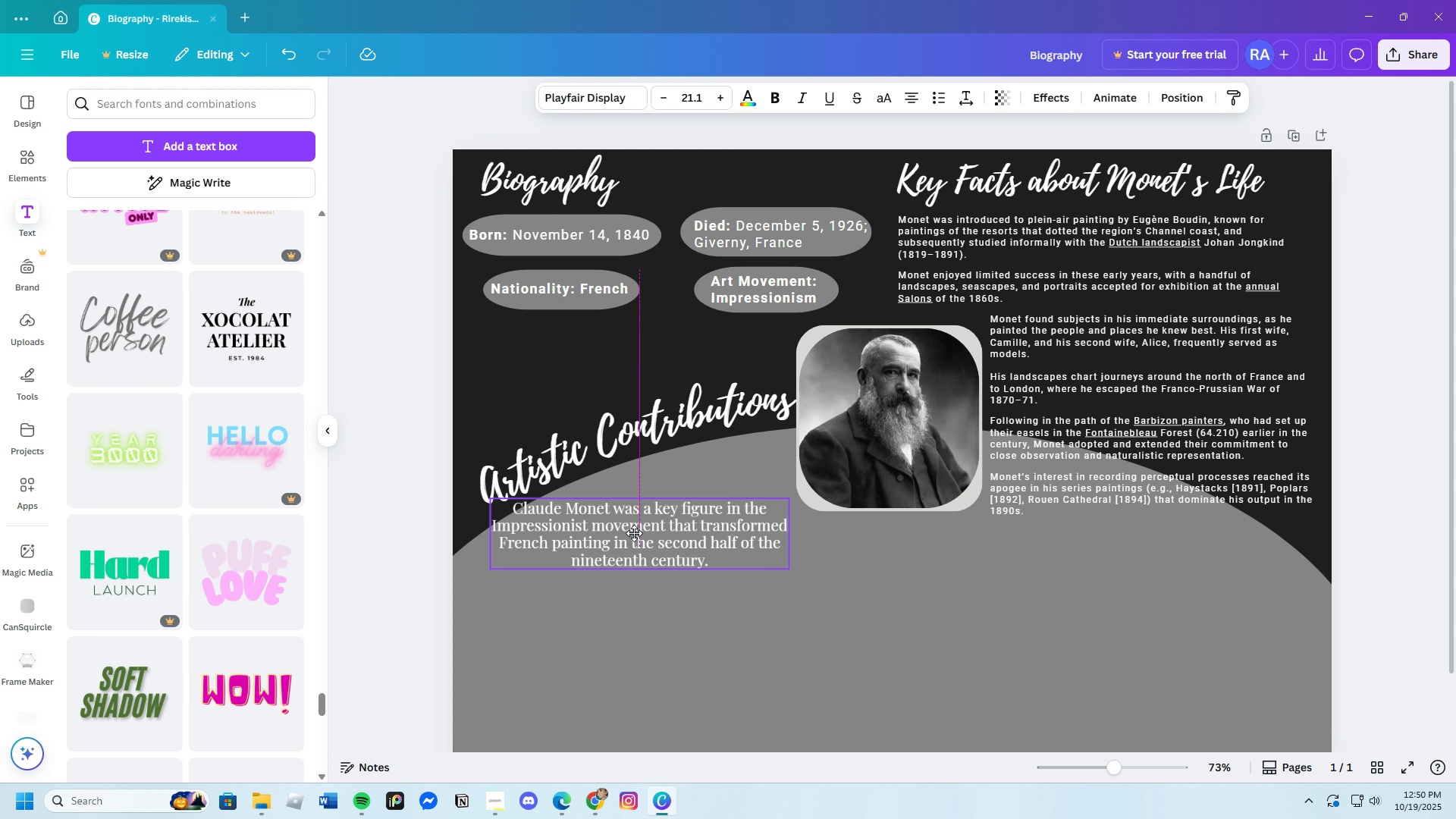 
left_click_drag(start_coordinate=[644, 506], to_coordinate=[595, 543])
 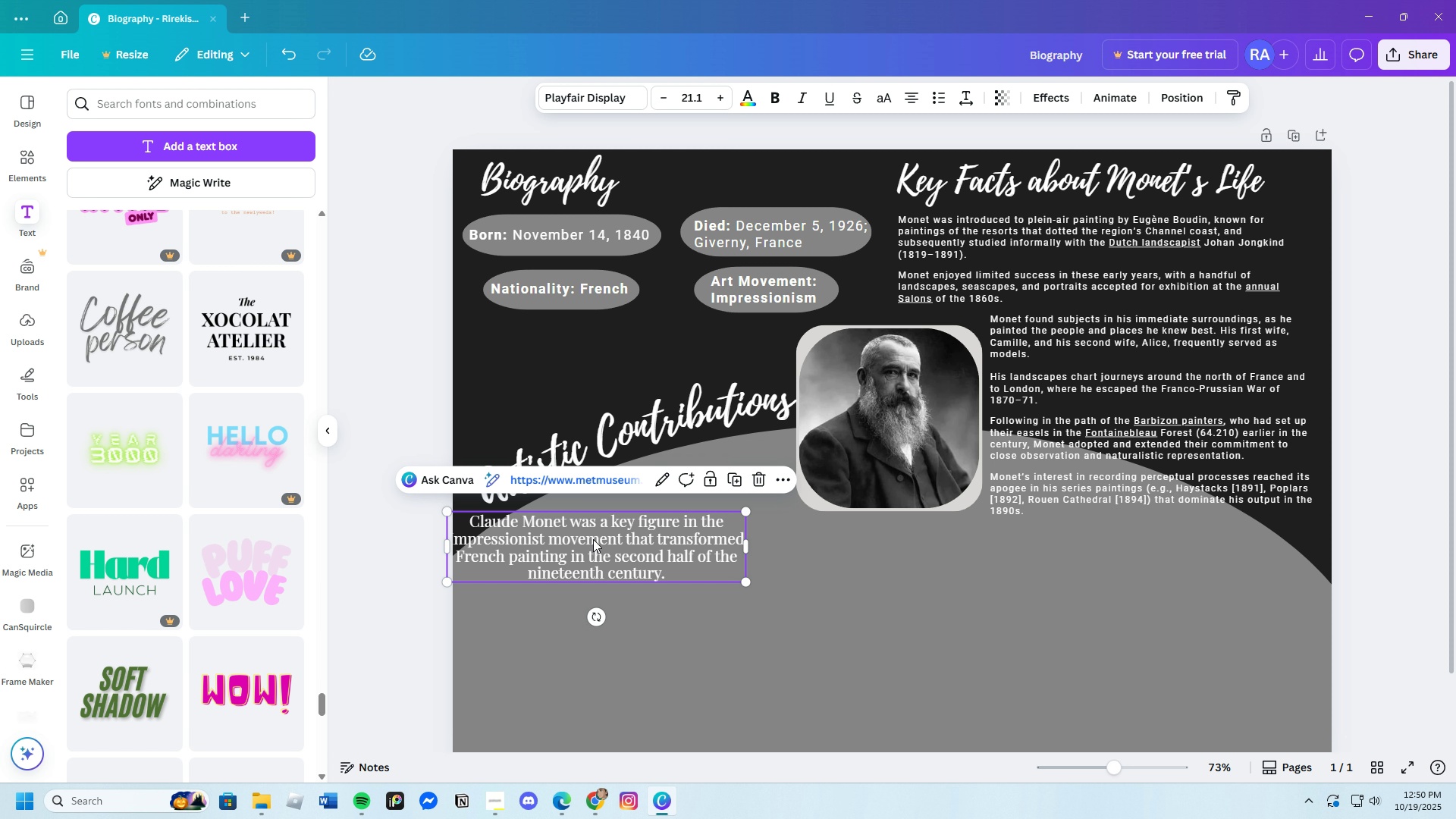 
left_click_drag(start_coordinate=[596, 620], to_coordinate=[625, 618])
 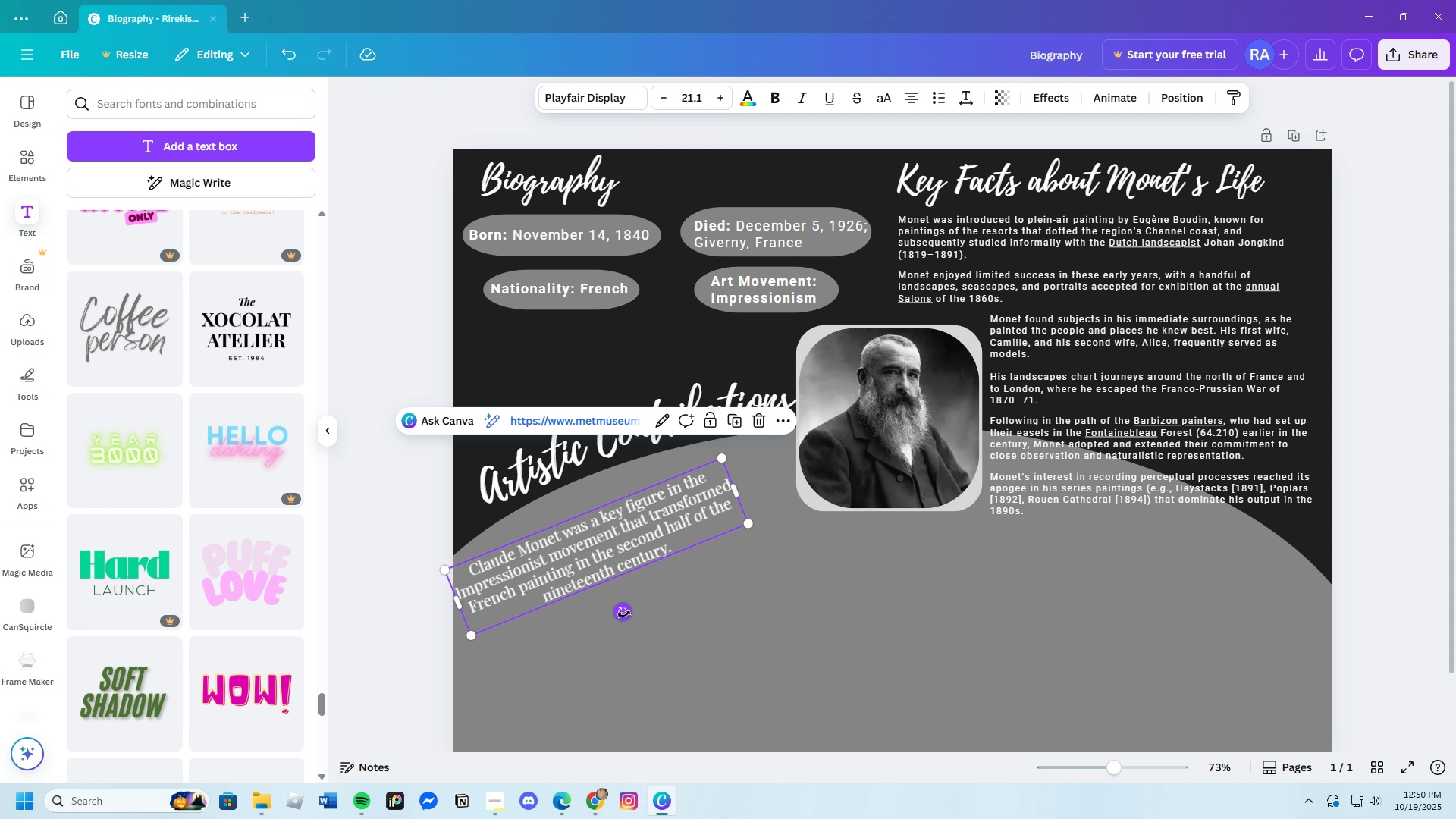 
left_click_drag(start_coordinate=[625, 614], to_coordinate=[621, 616])
 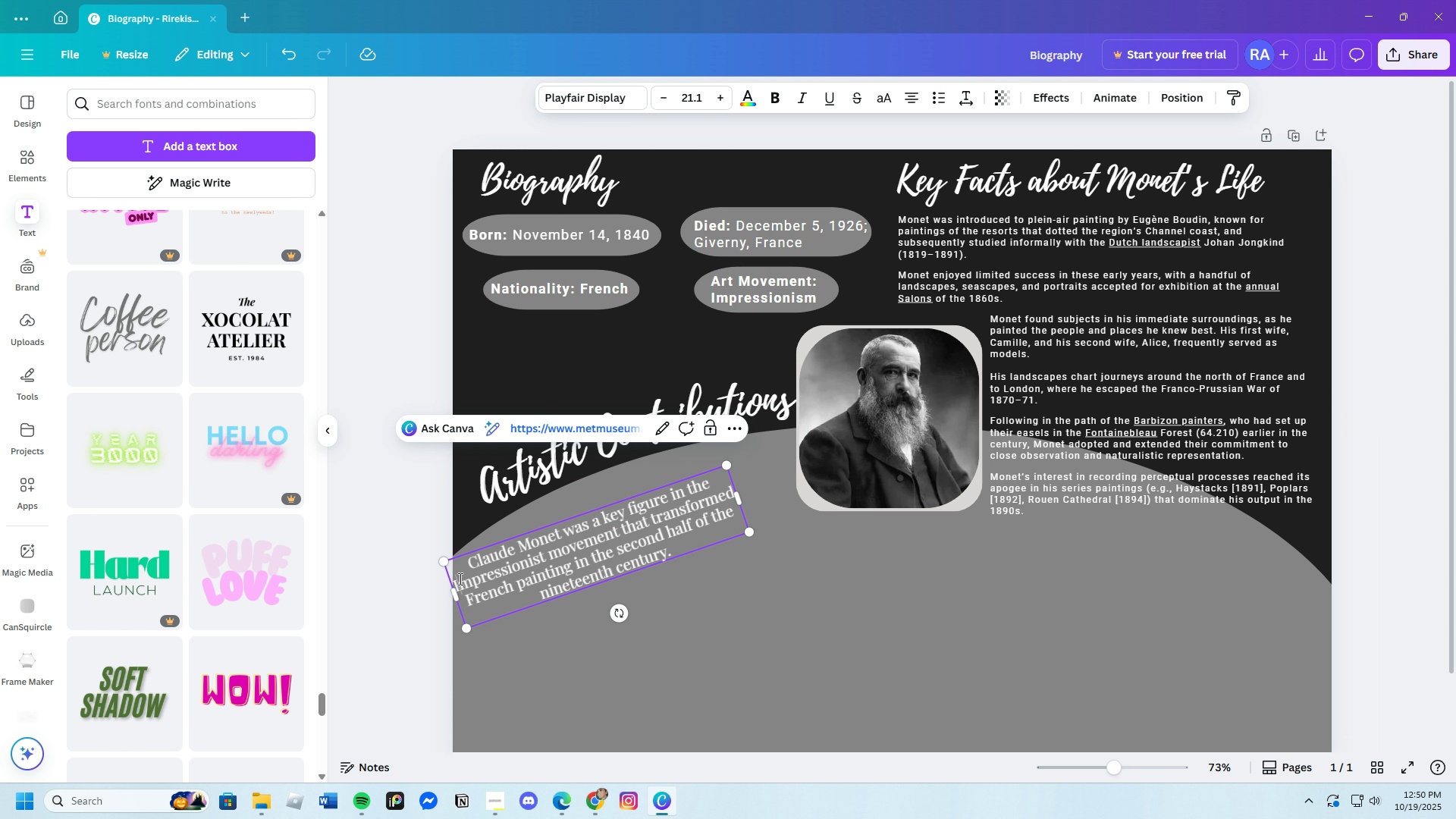 
left_click([459, 579])
 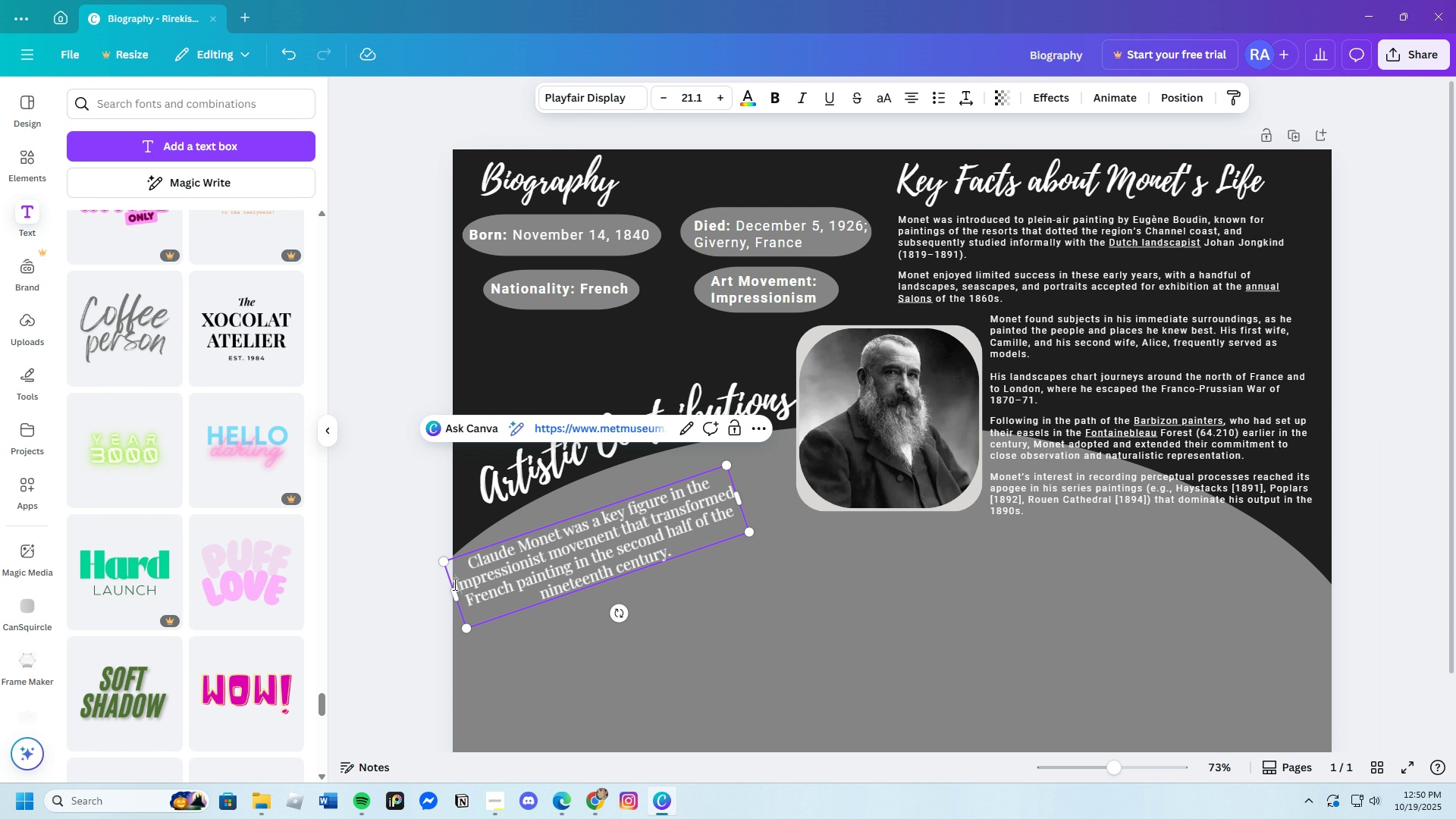 
left_click_drag(start_coordinate=[453, 583], to_coordinate=[676, 555])
 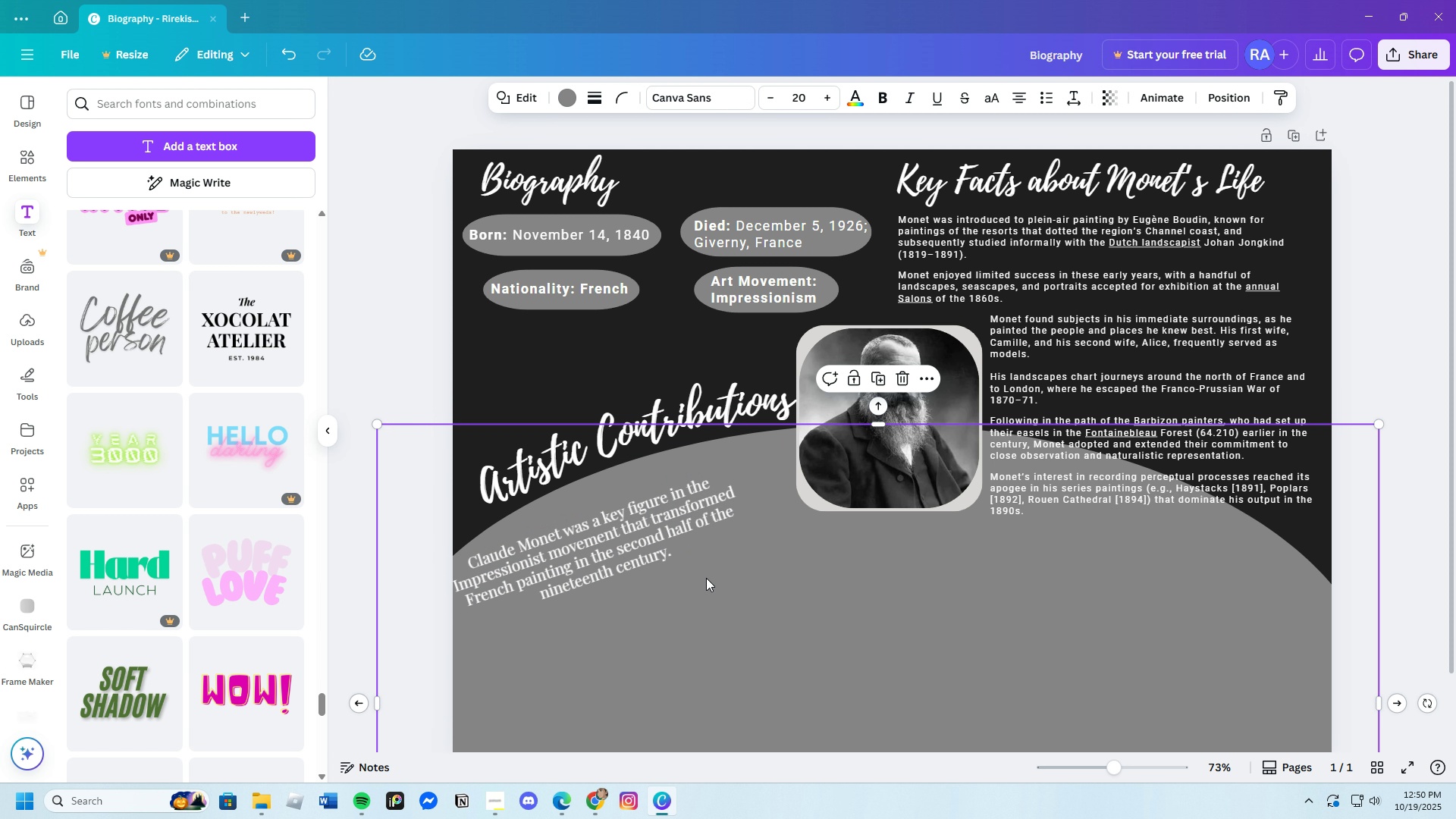 
left_click([706, 578])
 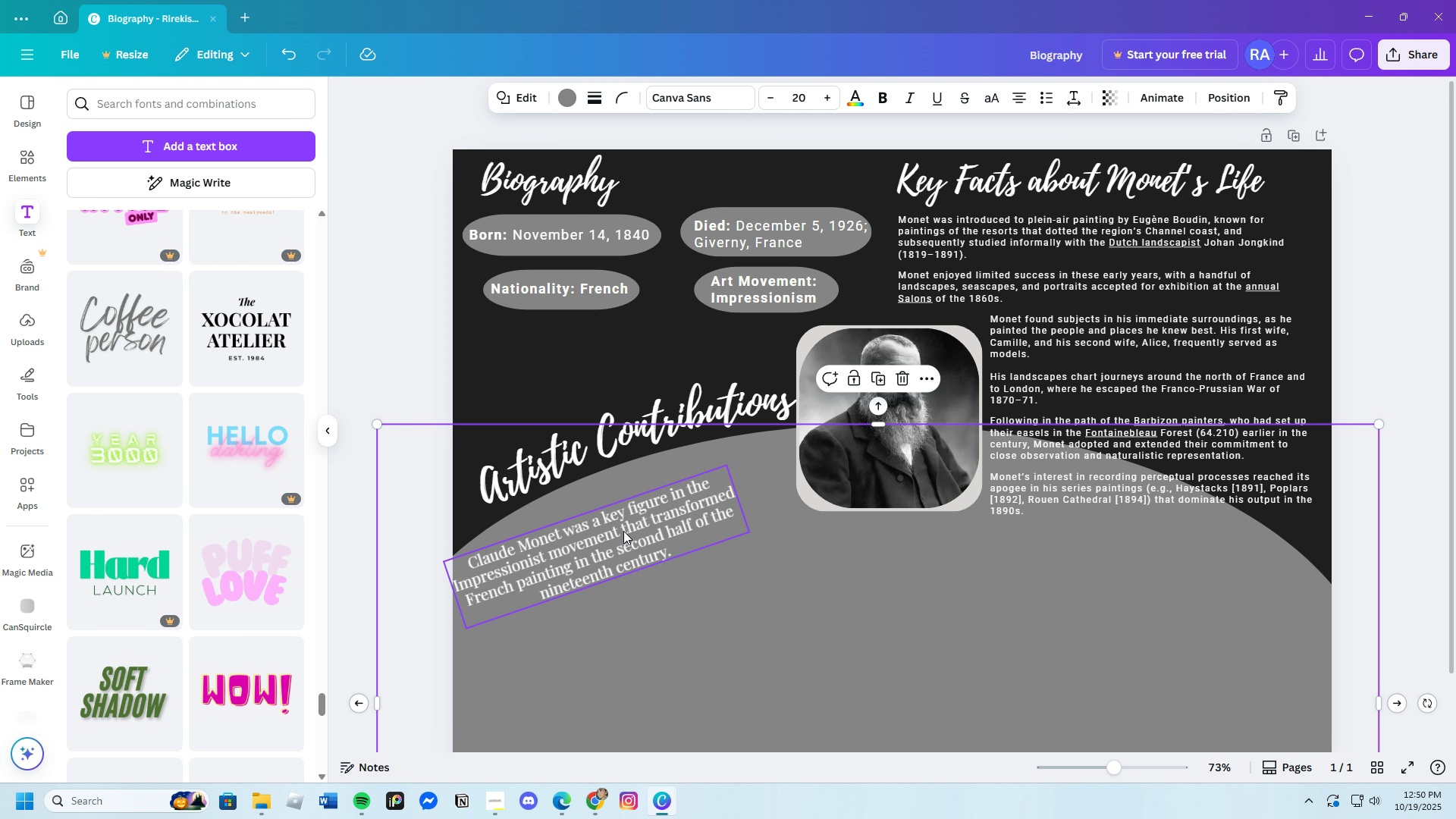 
left_click([623, 531])
 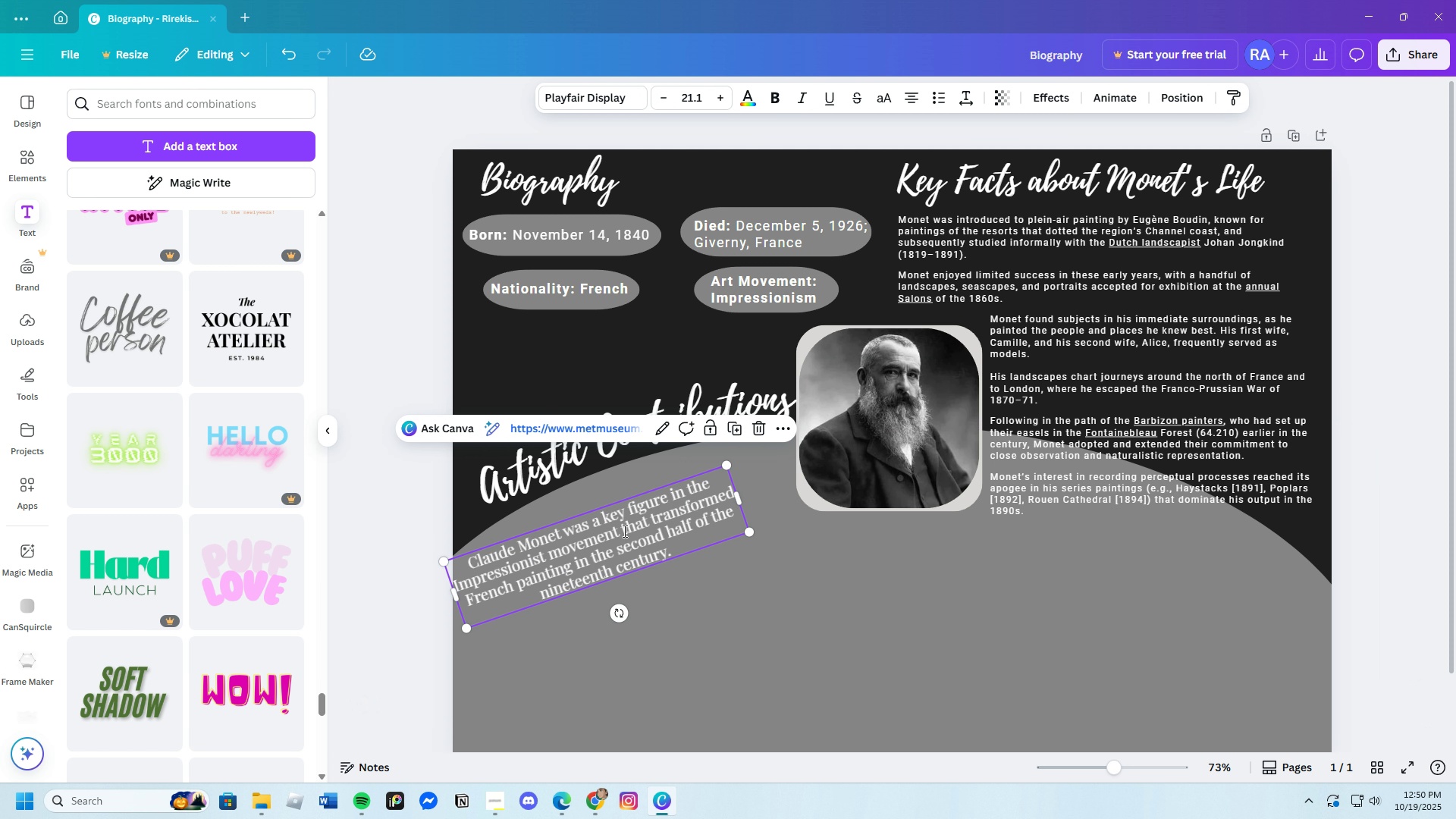 
left_click([623, 531])
 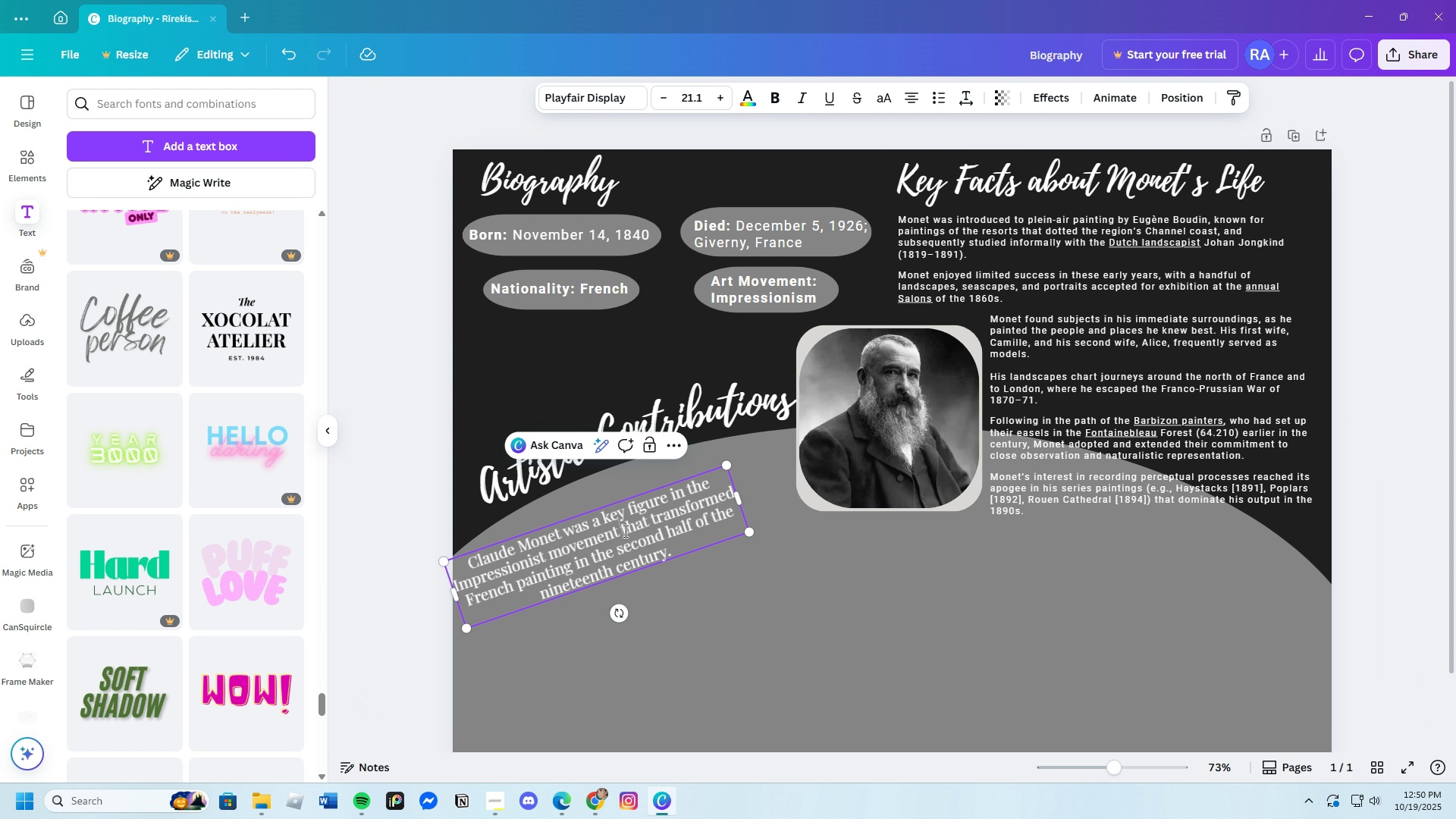 
left_click_drag(start_coordinate=[623, 531], to_coordinate=[667, 557])
 